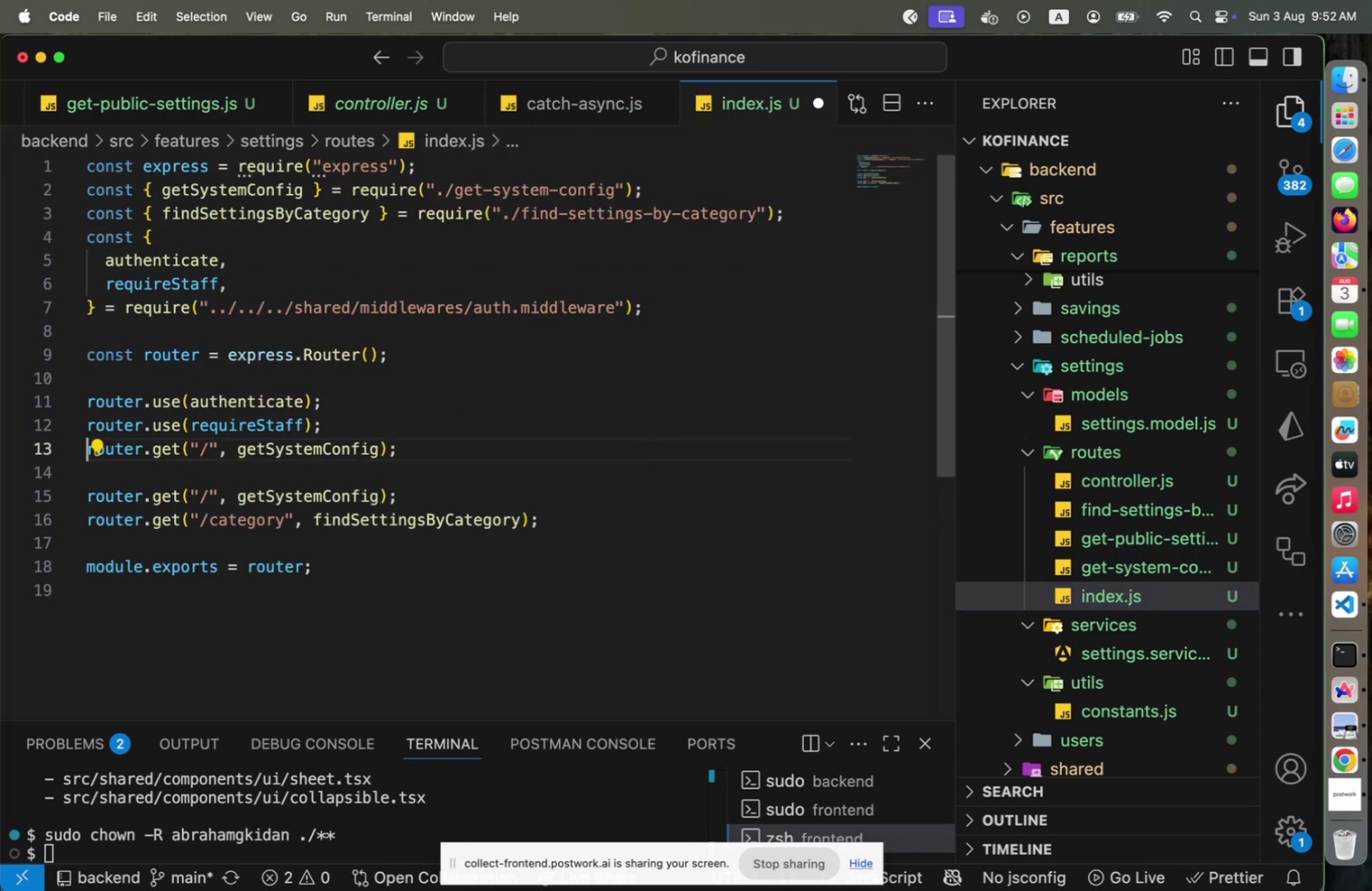 
key(Alt+ArrowUp)
 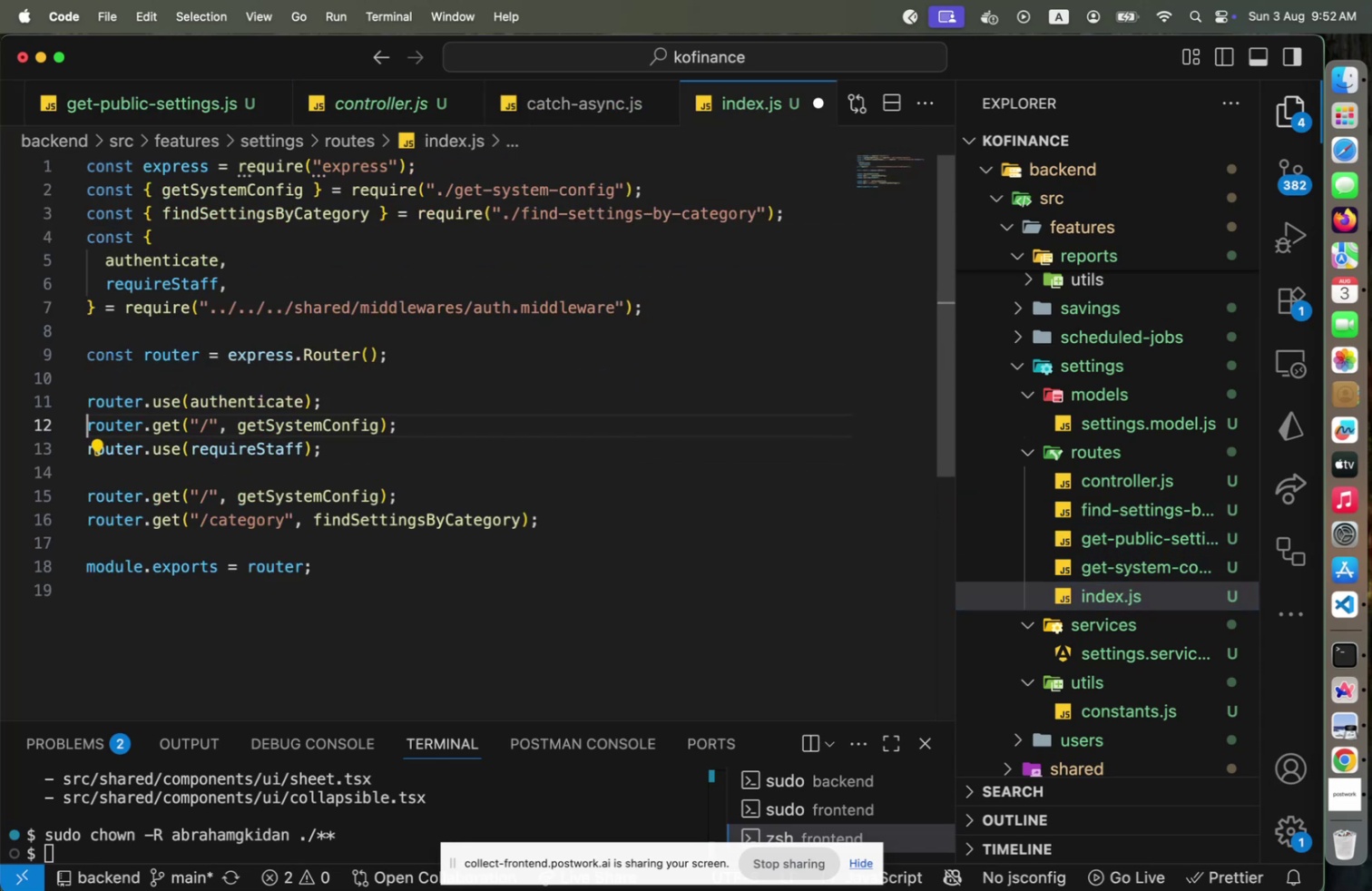 
key(Alt+ArrowUp)
 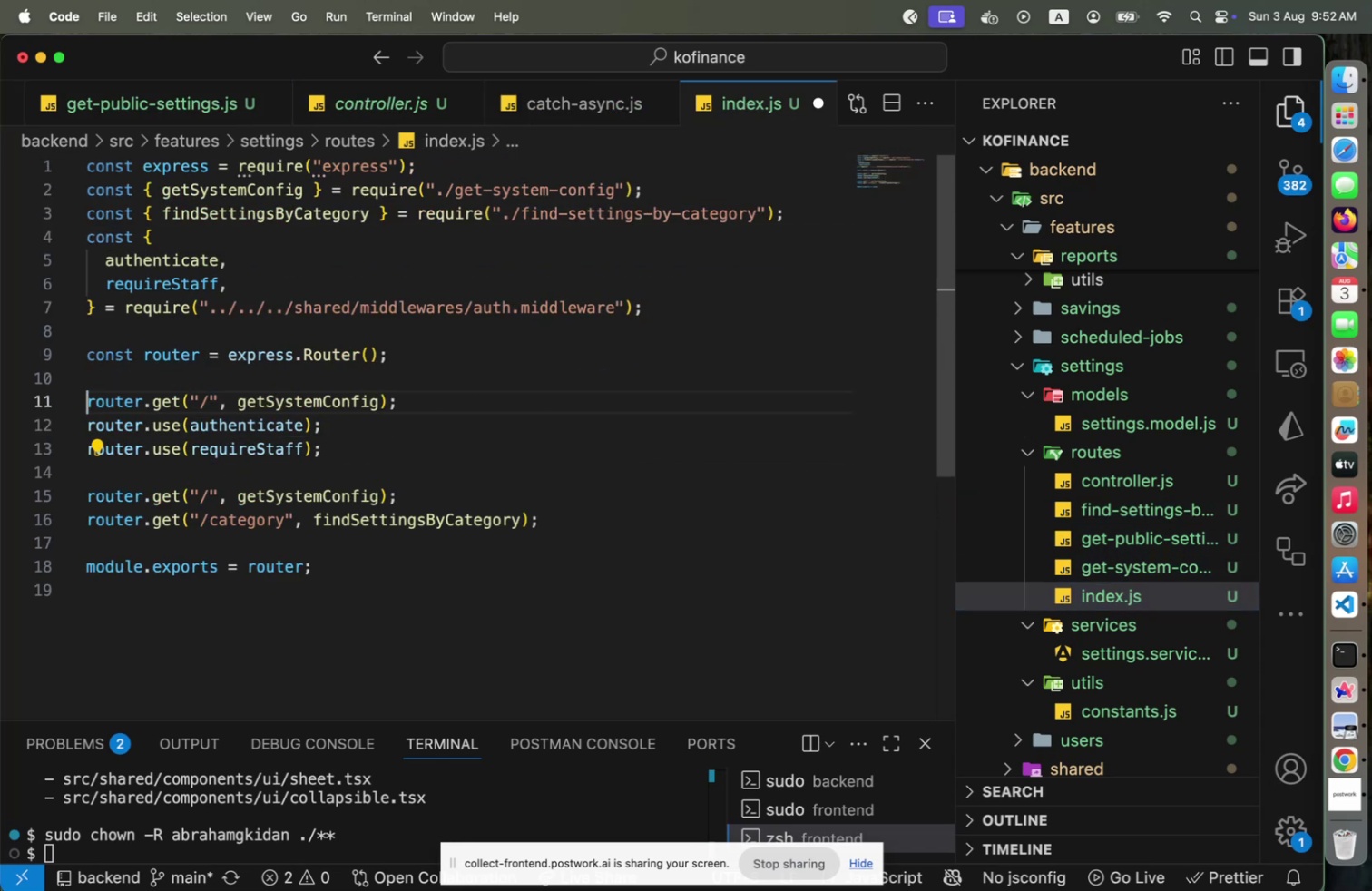 
key(Alt+ArrowUp)
 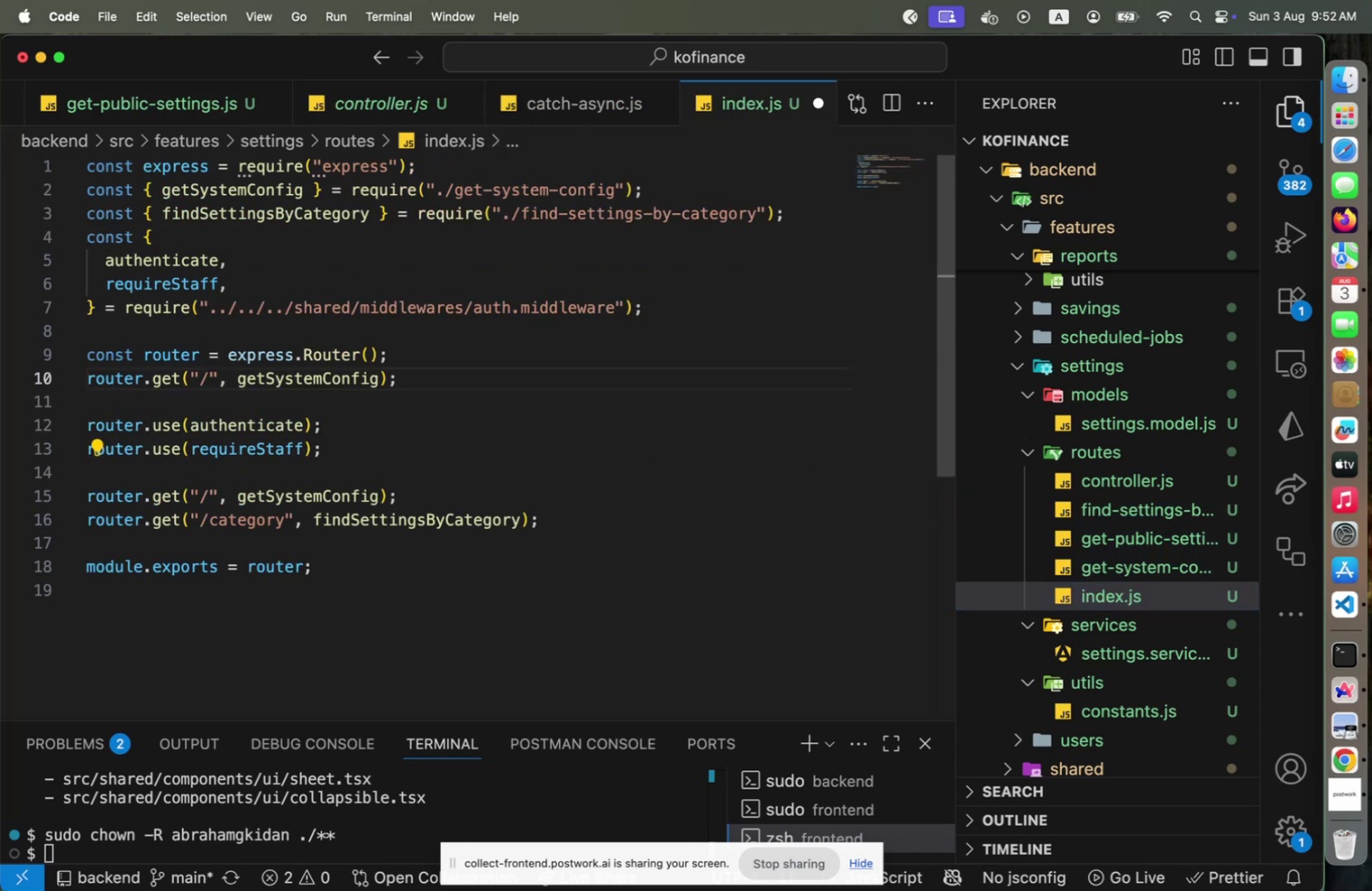 
key(Enter)
 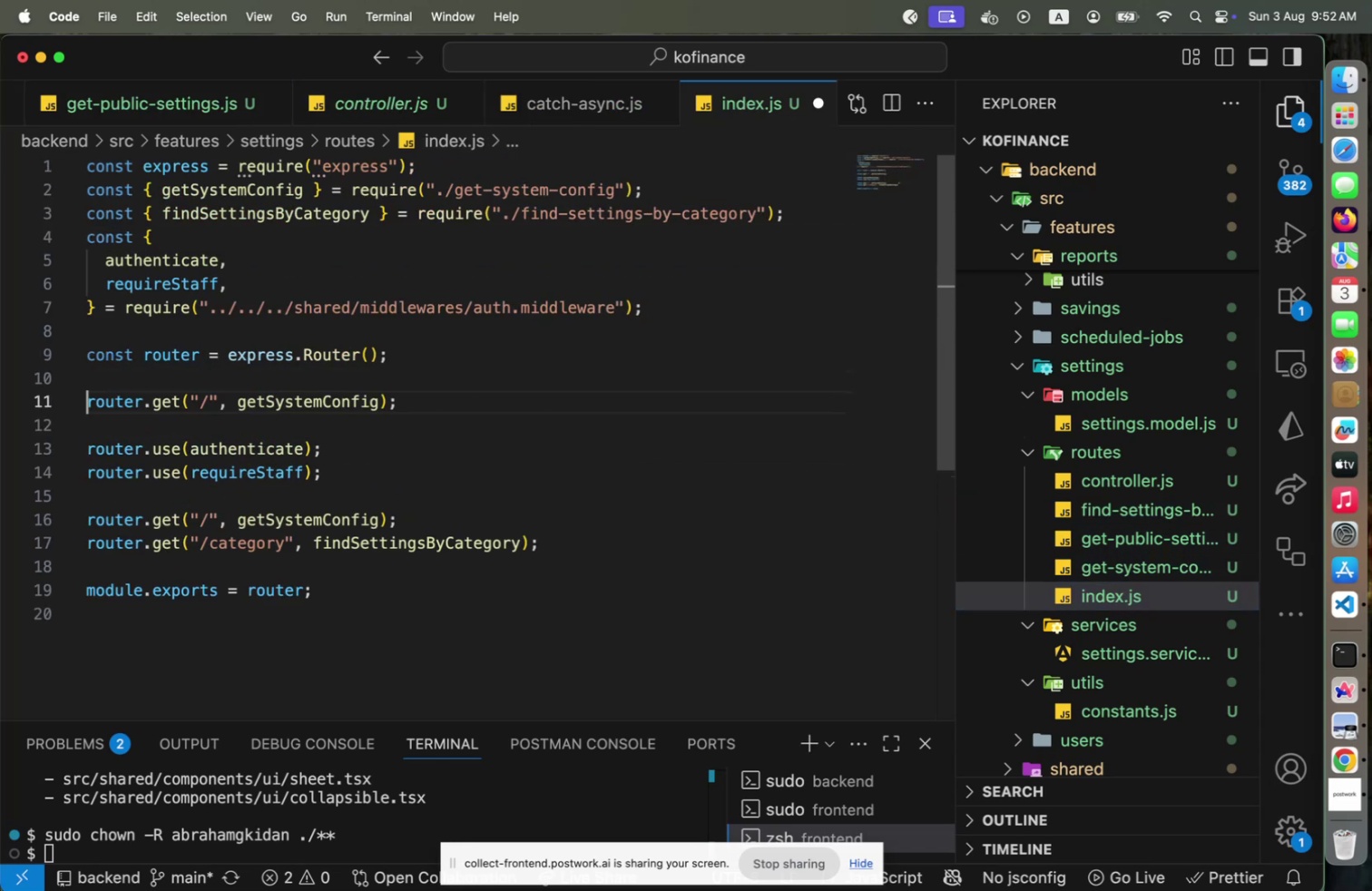 
key(End)
 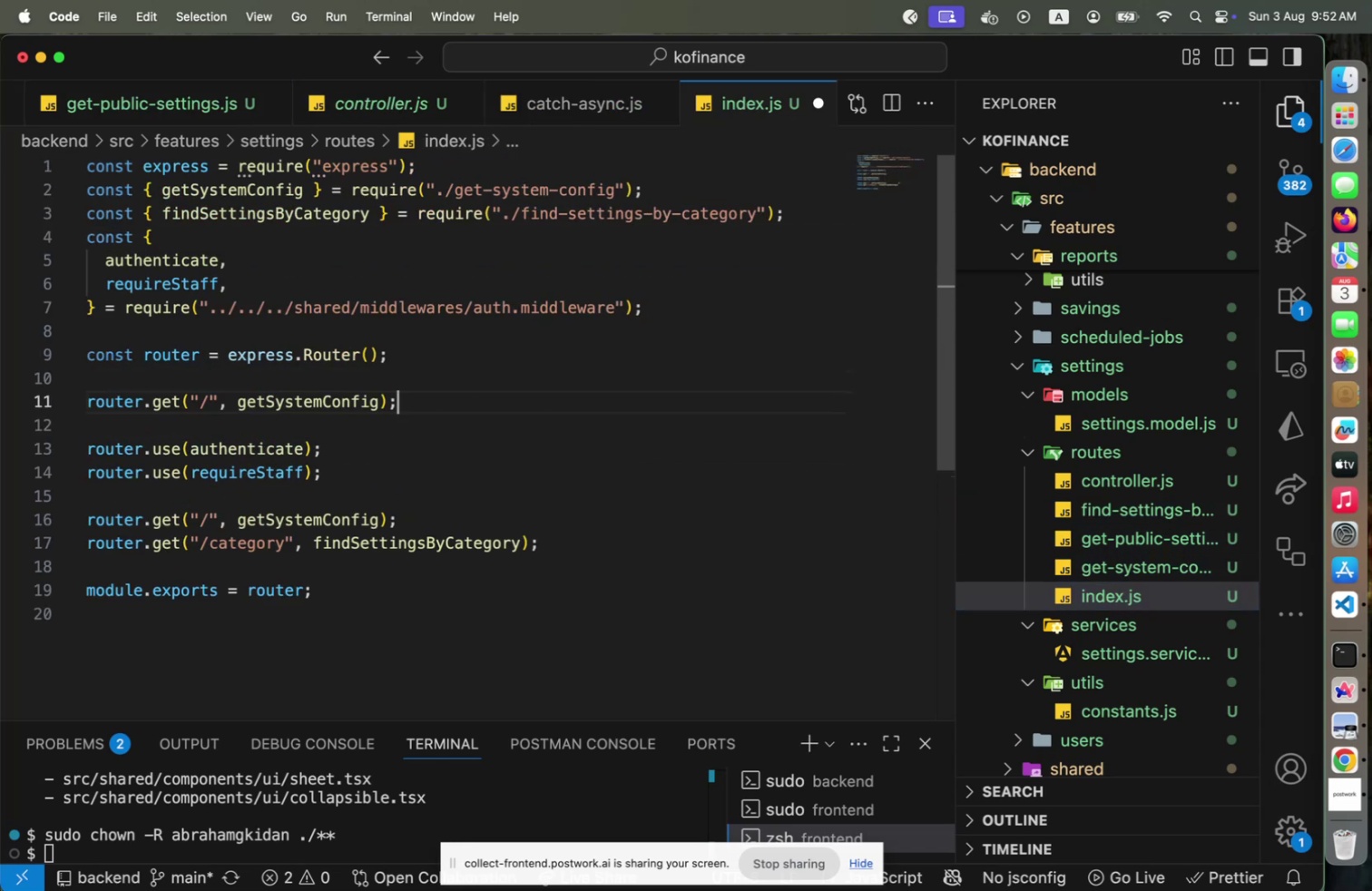 
hold_key(key=ArrowLeft, duration=1.51)
 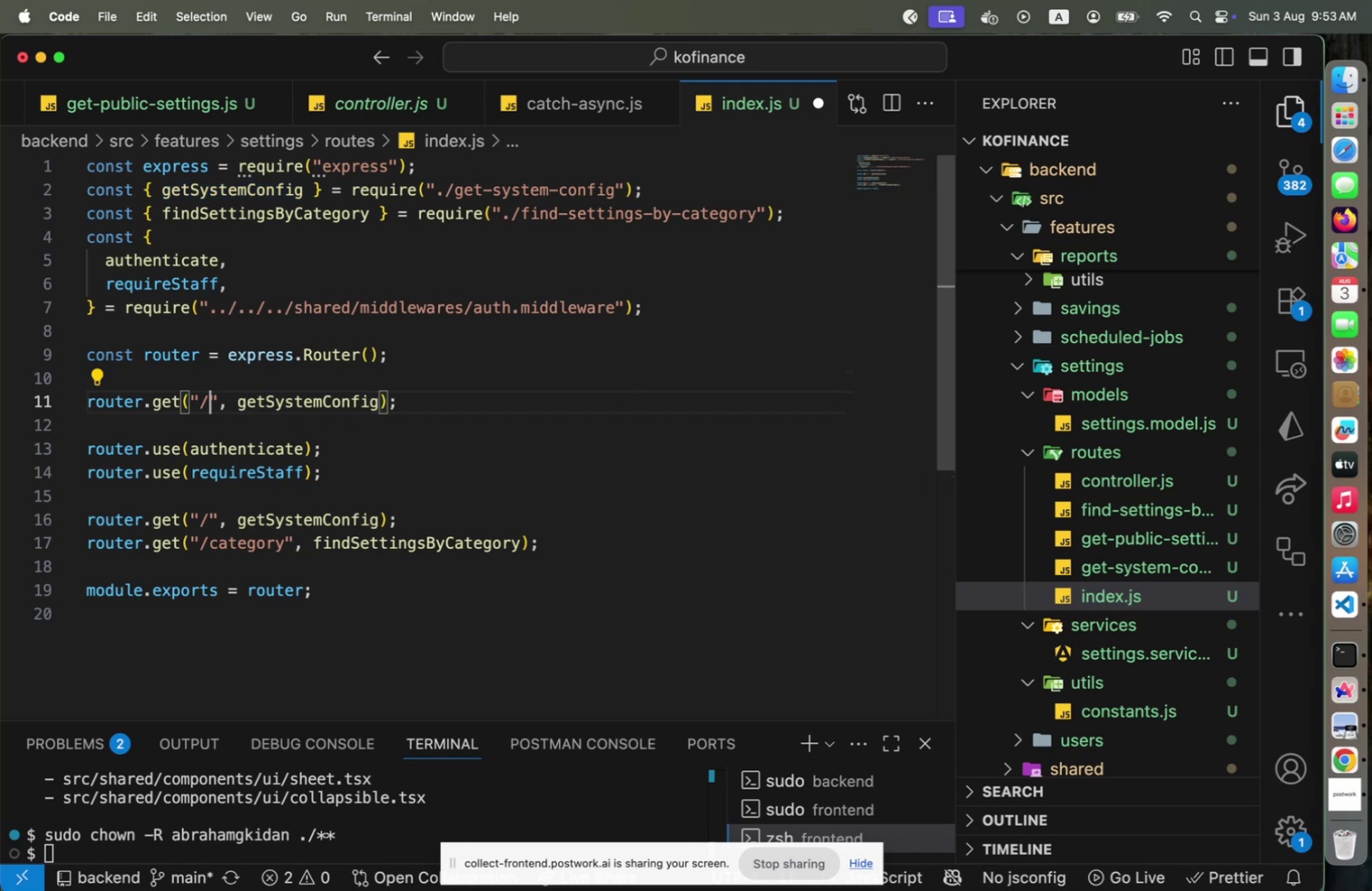 
hold_key(key=ArrowLeft, duration=0.55)
 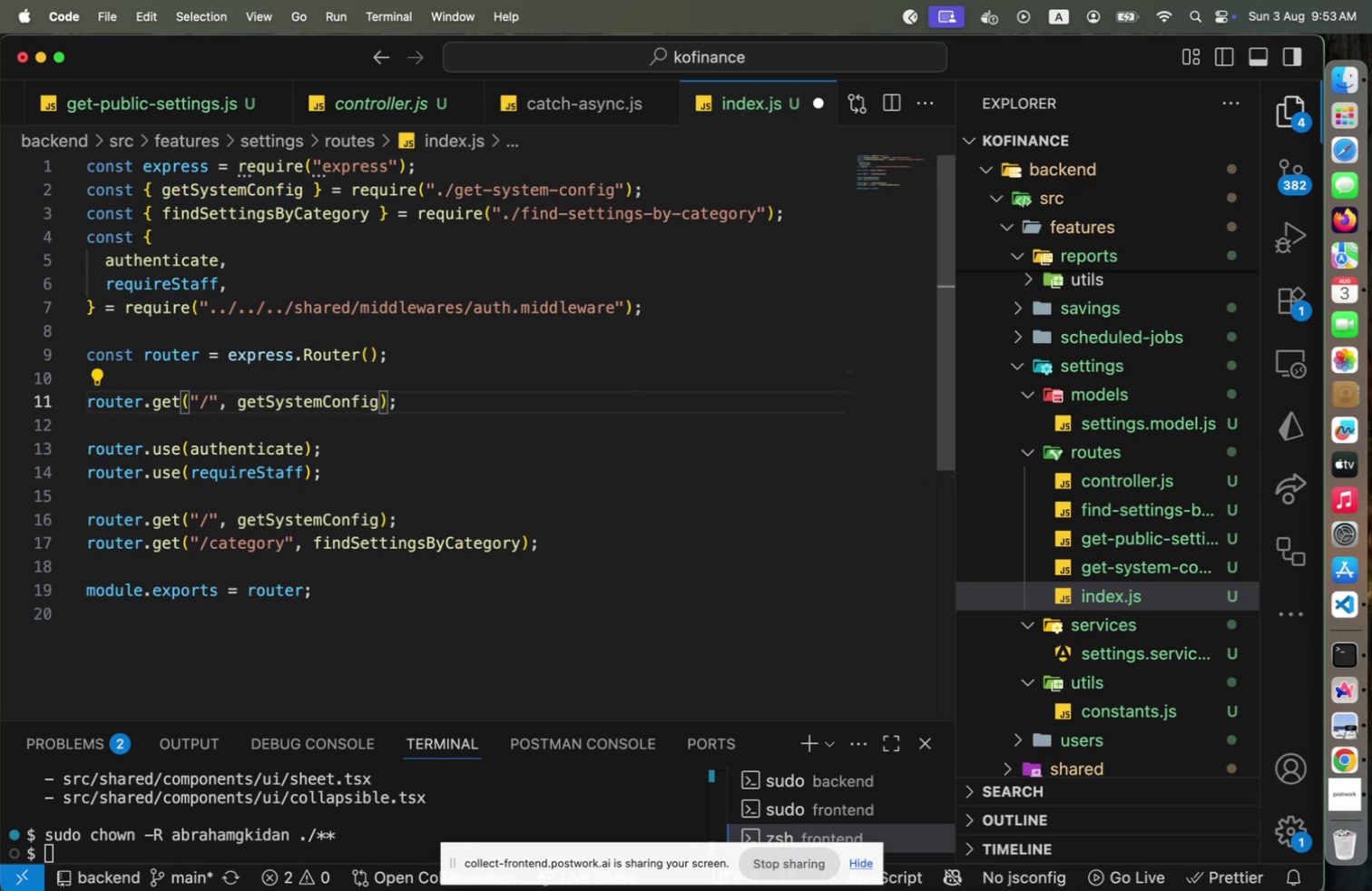 
type(public)
 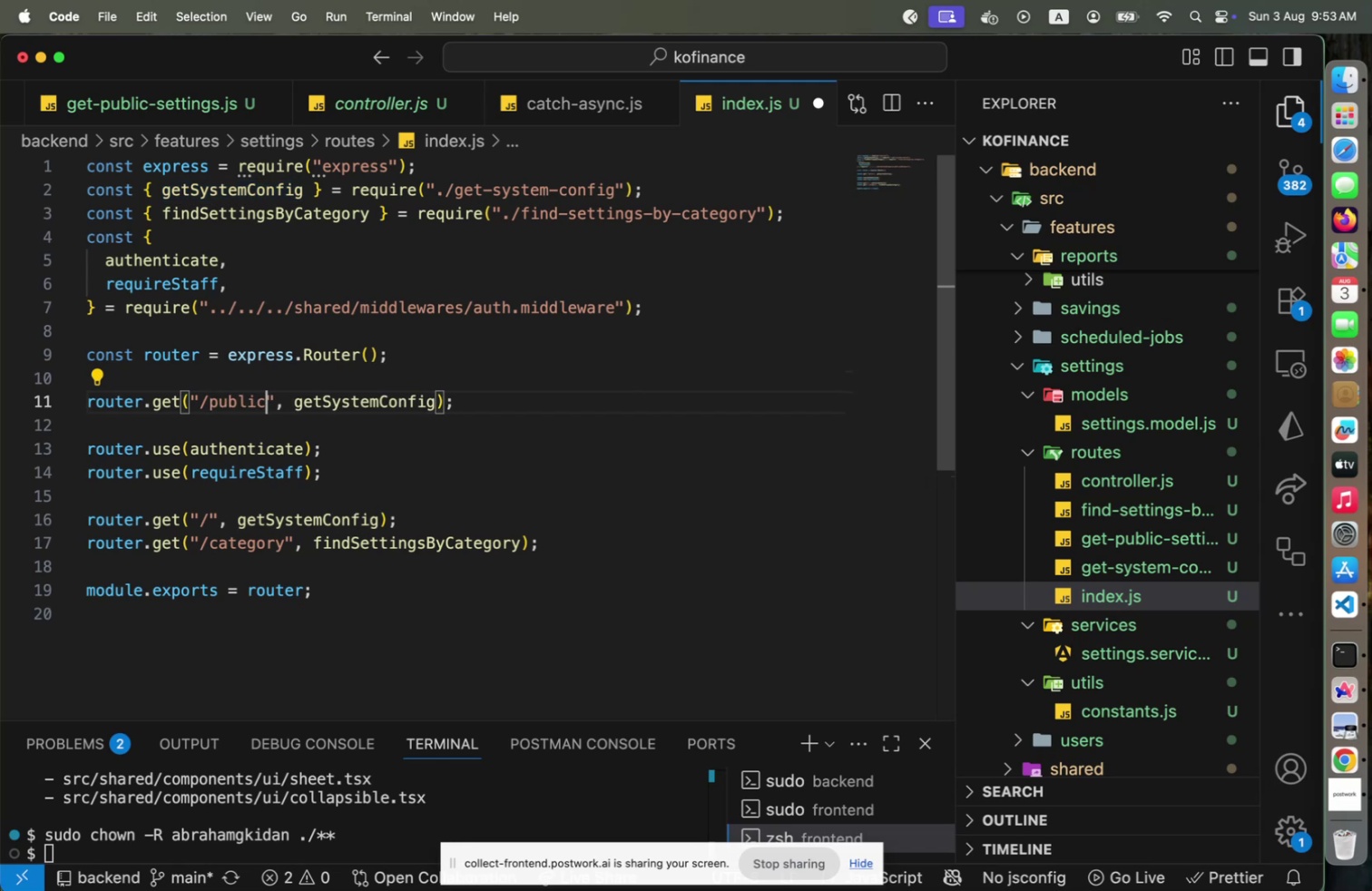 
hold_key(key=ArrowRight, duration=0.59)
 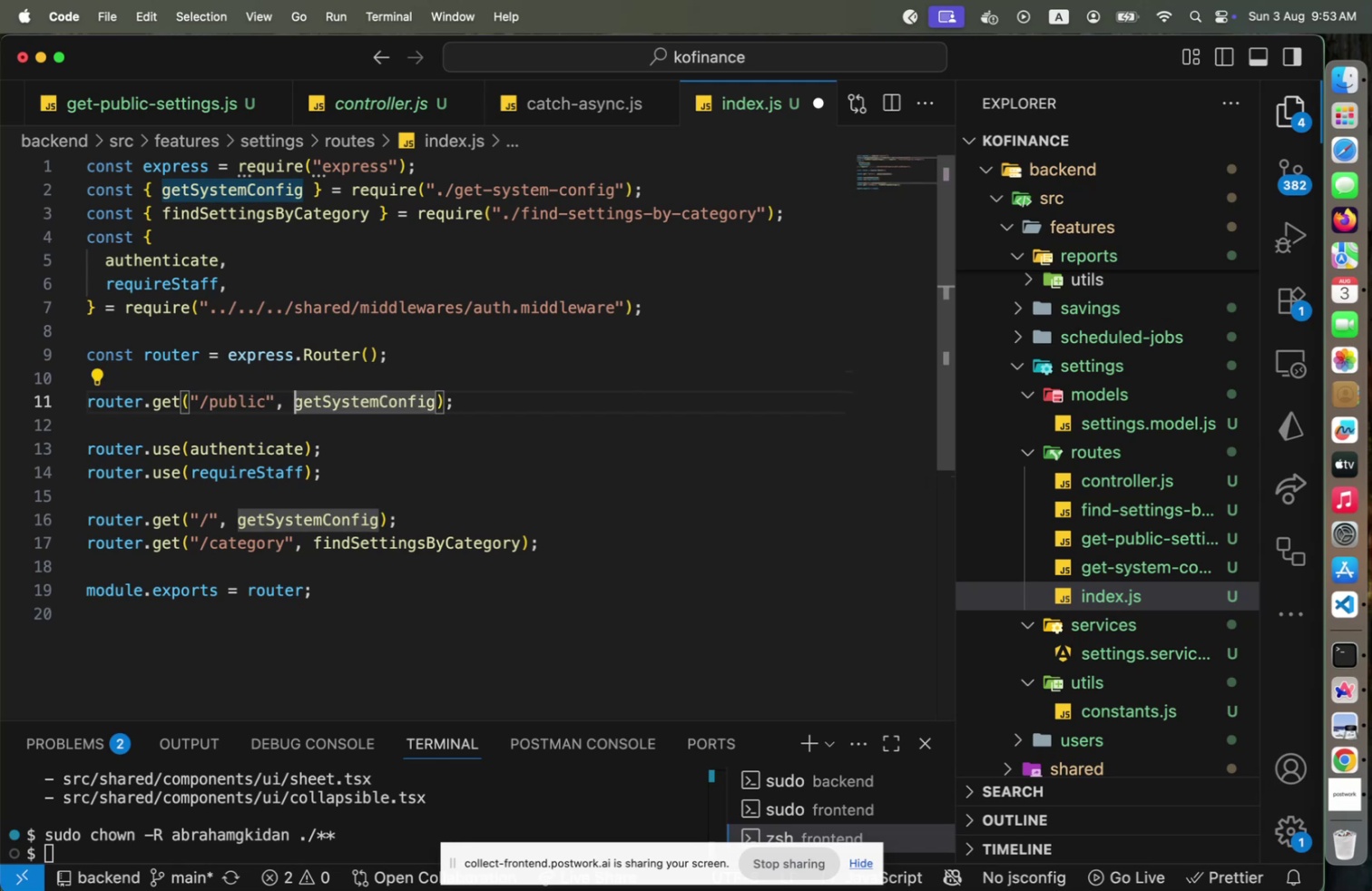 
key(ArrowDown)
 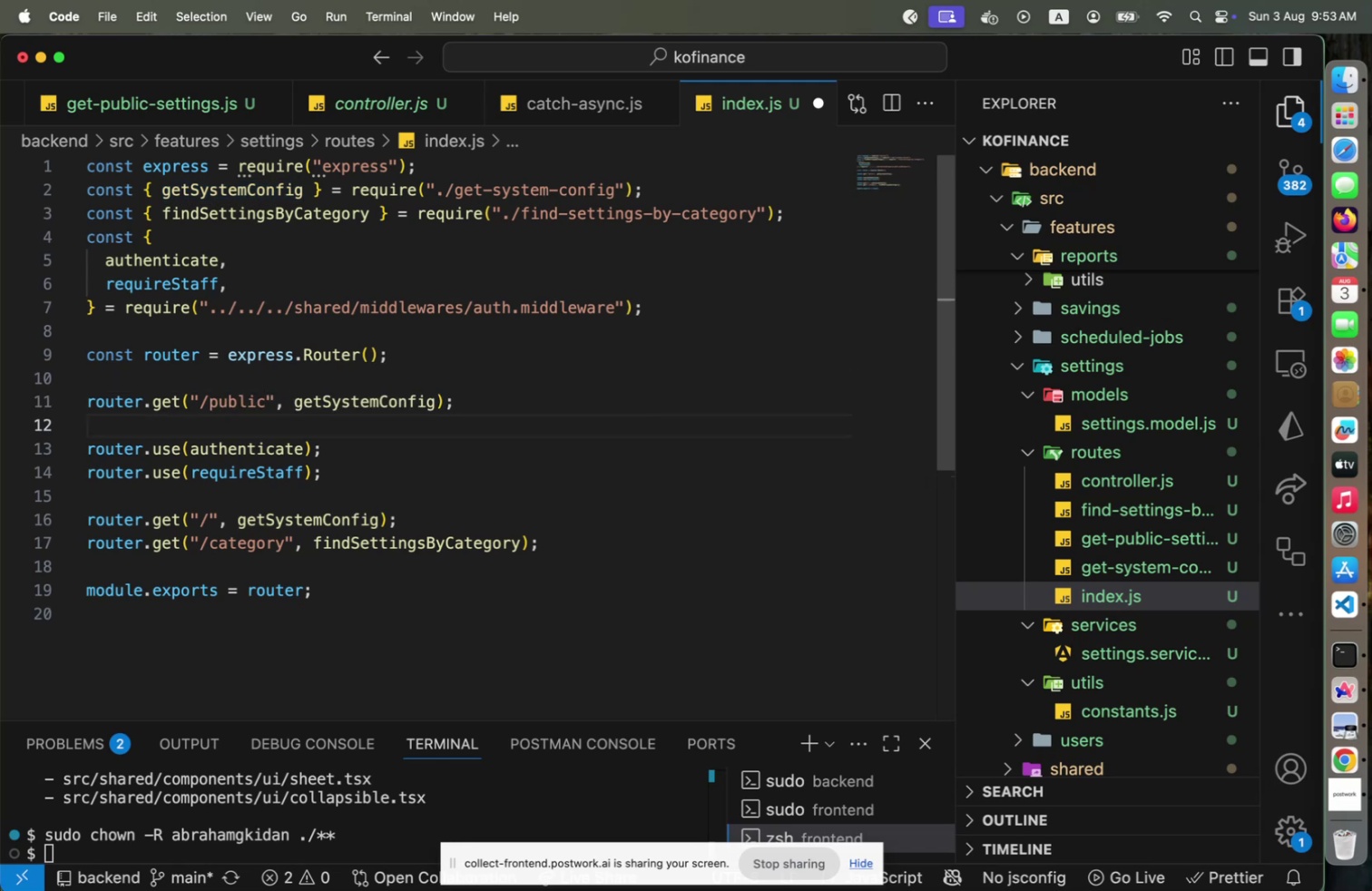 
key(Meta+CommandLeft)
 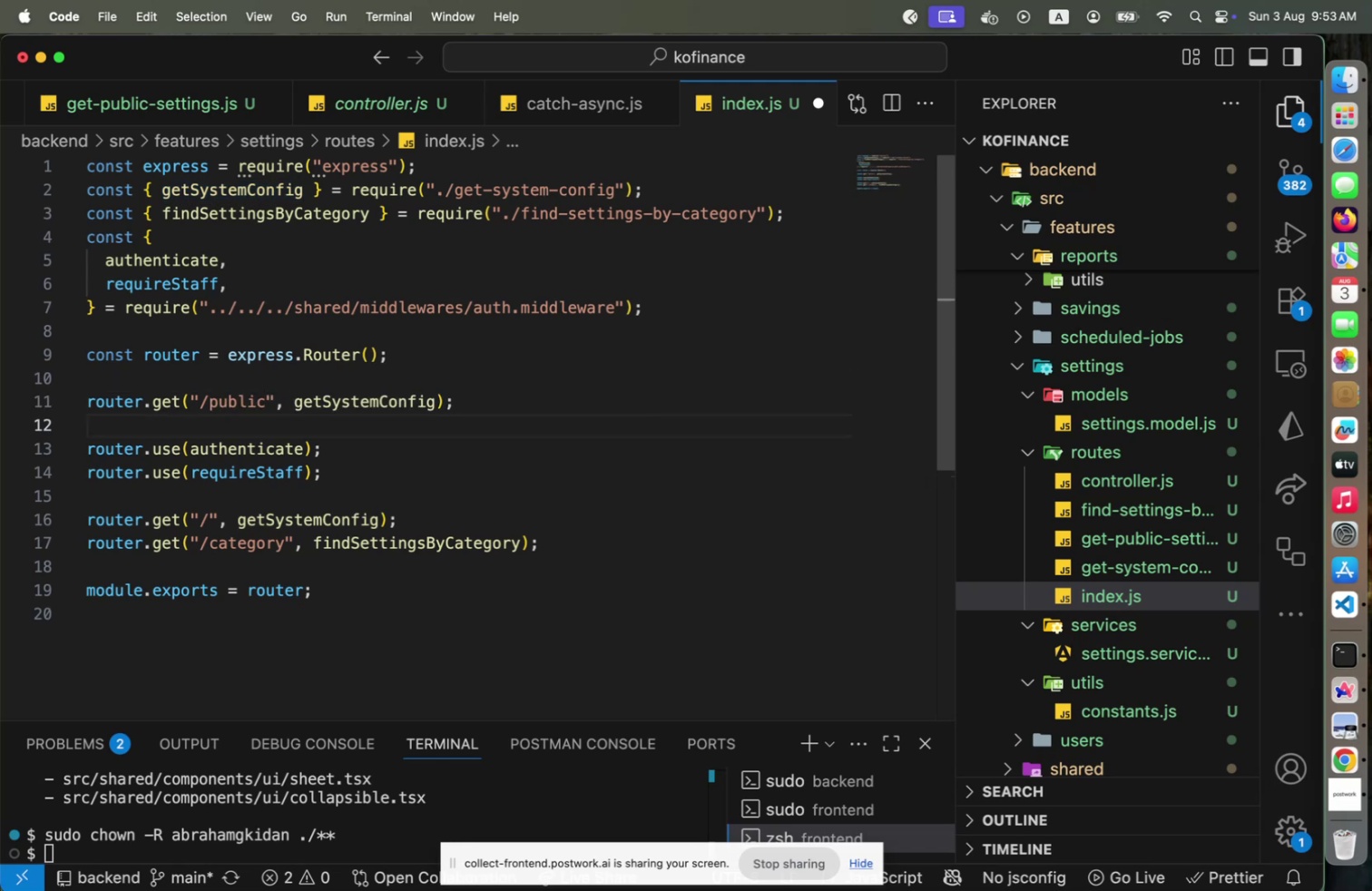 
key(Meta+S)
 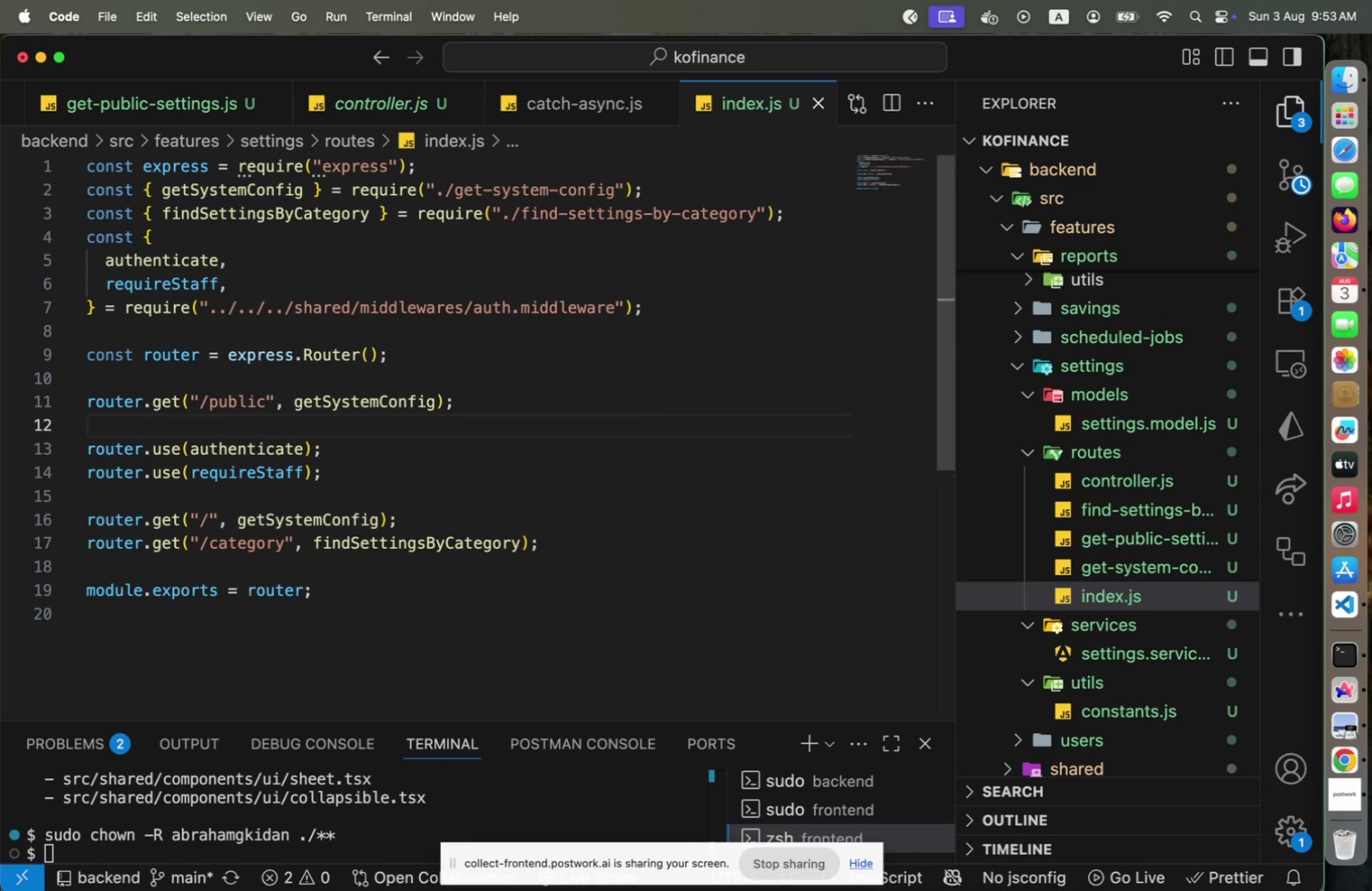 
key(Meta+CommandLeft)
 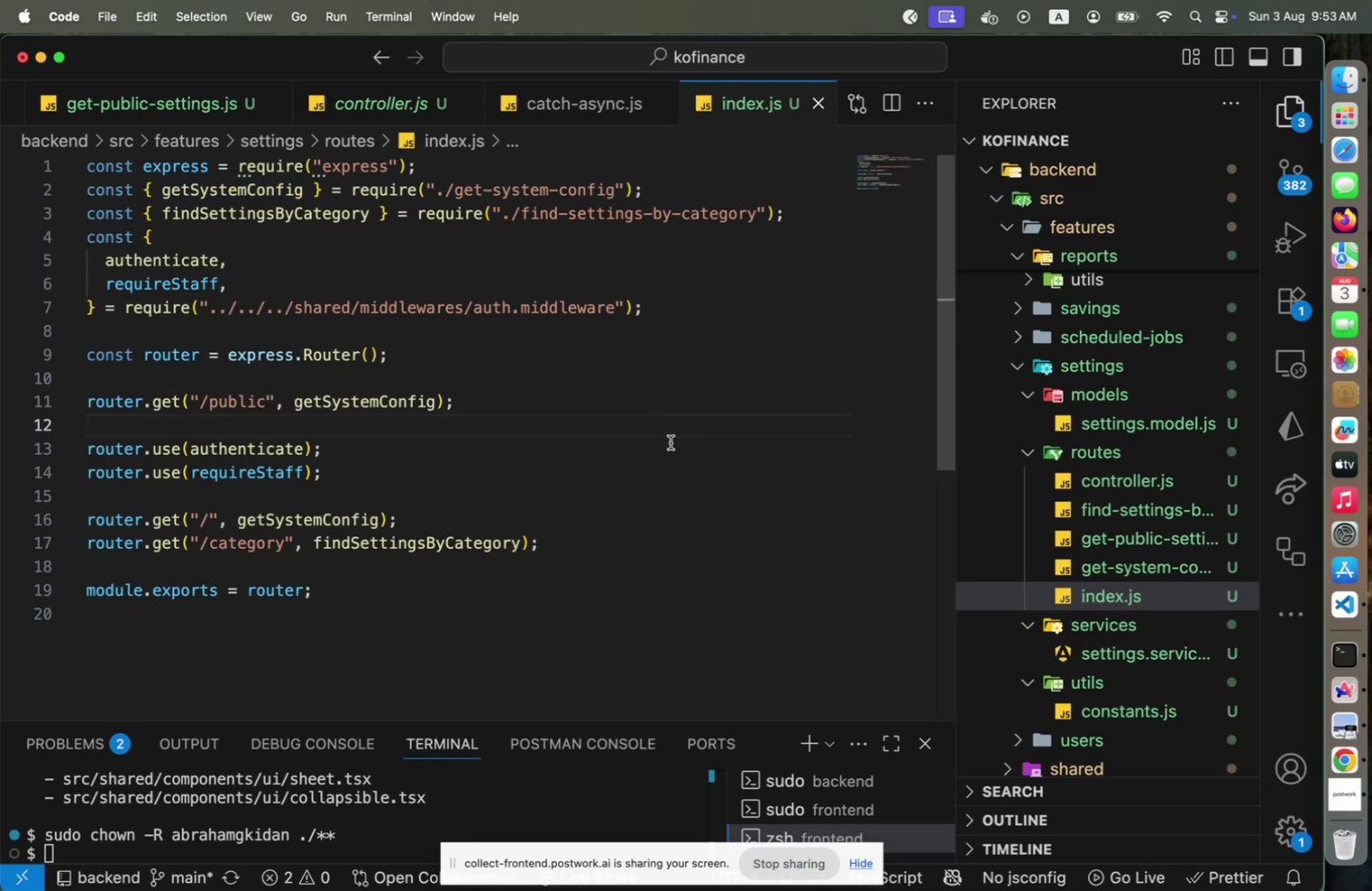 
key(Meta+Tab)
 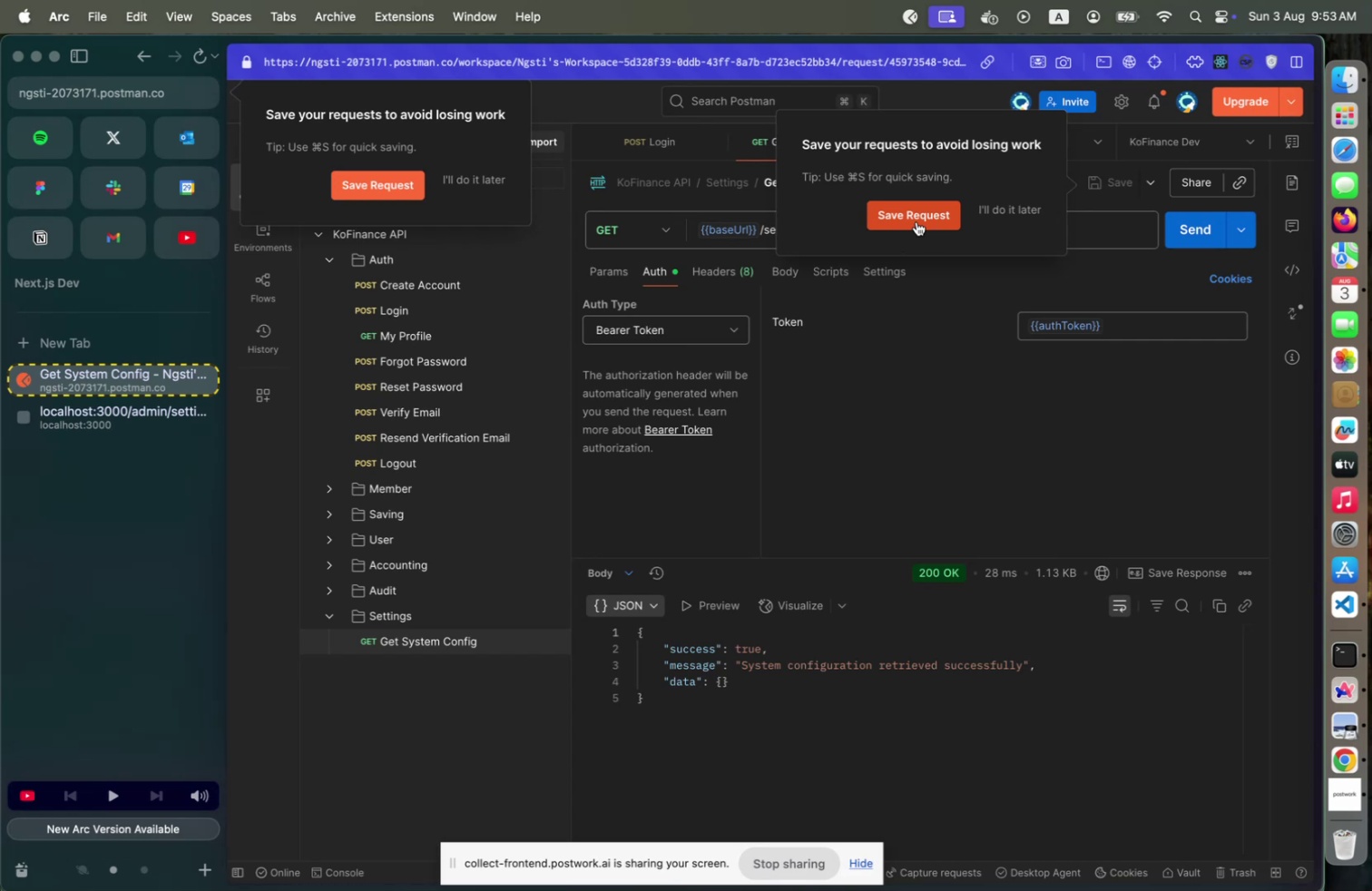 
left_click([916, 221])
 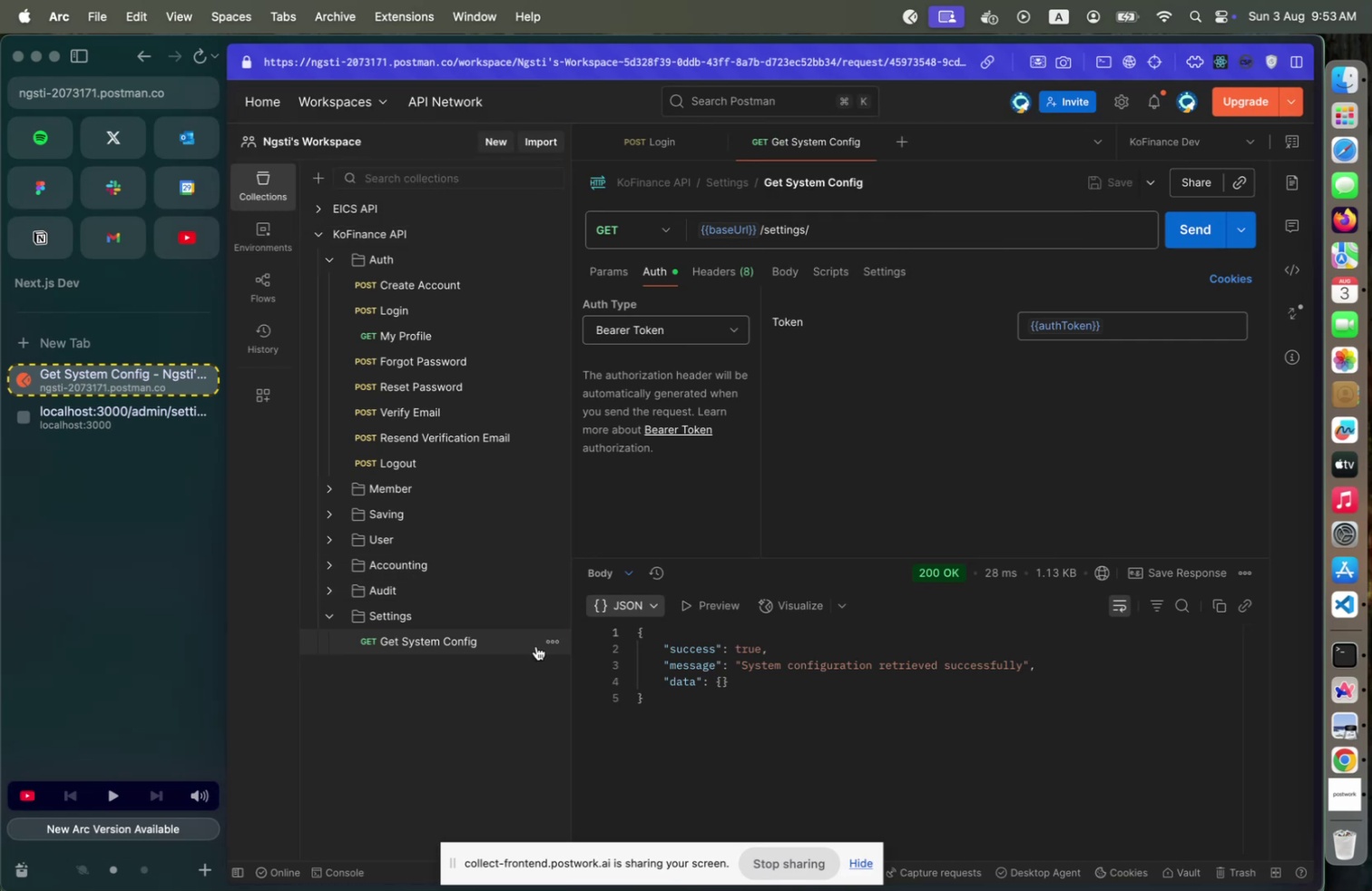 
left_click([550, 640])
 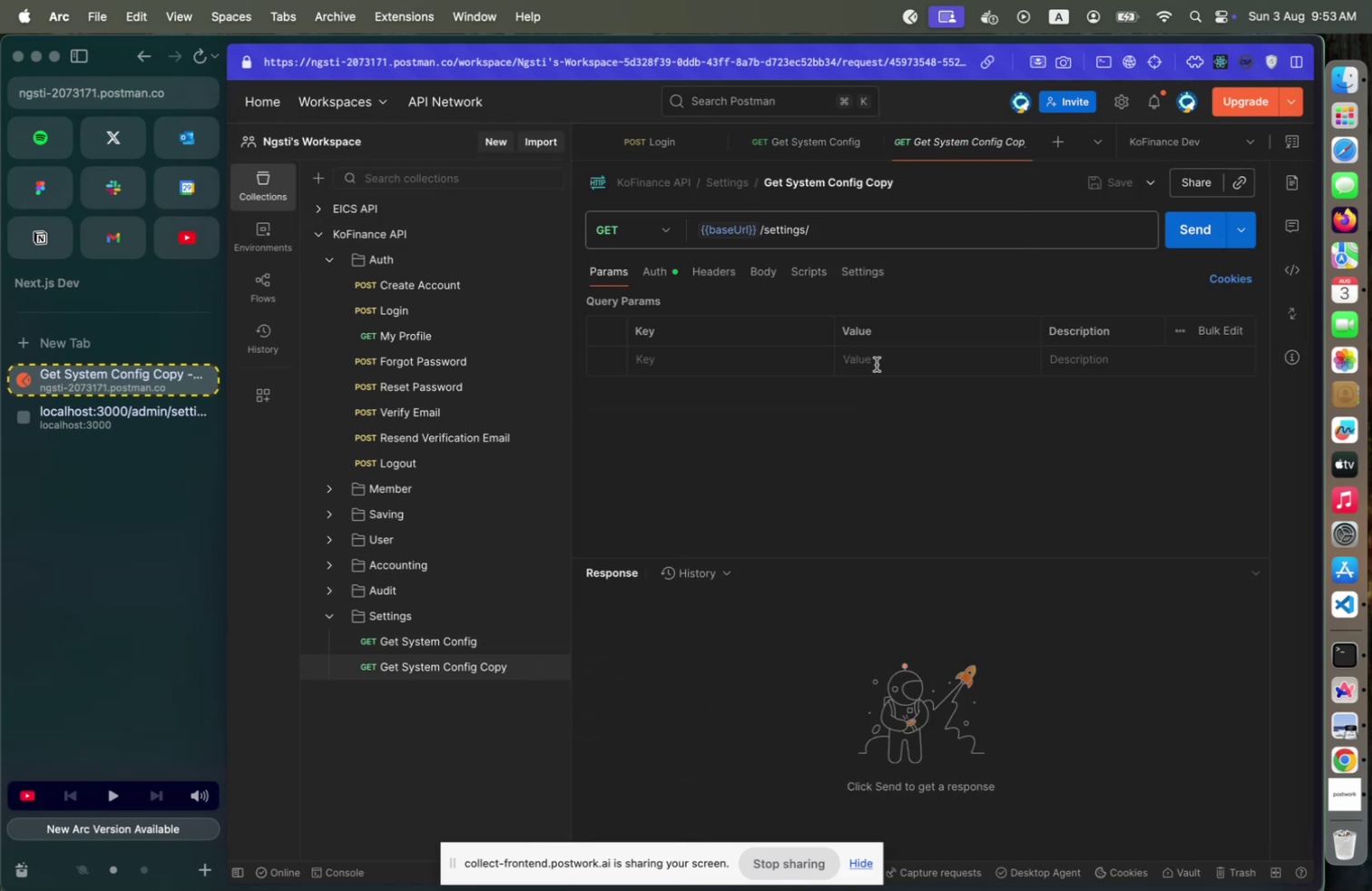 
wait(6.42)
 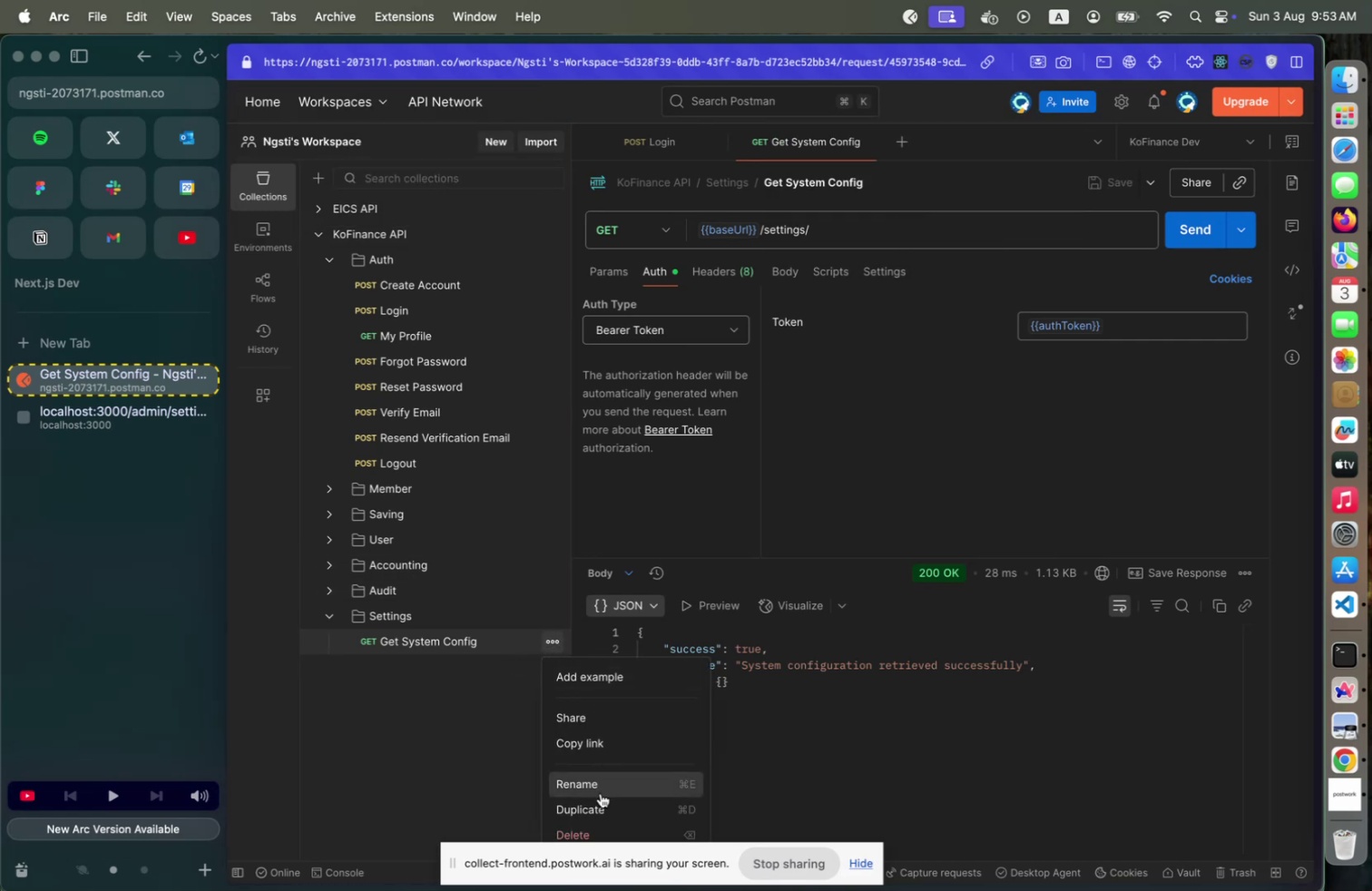 
left_click([789, 181])
 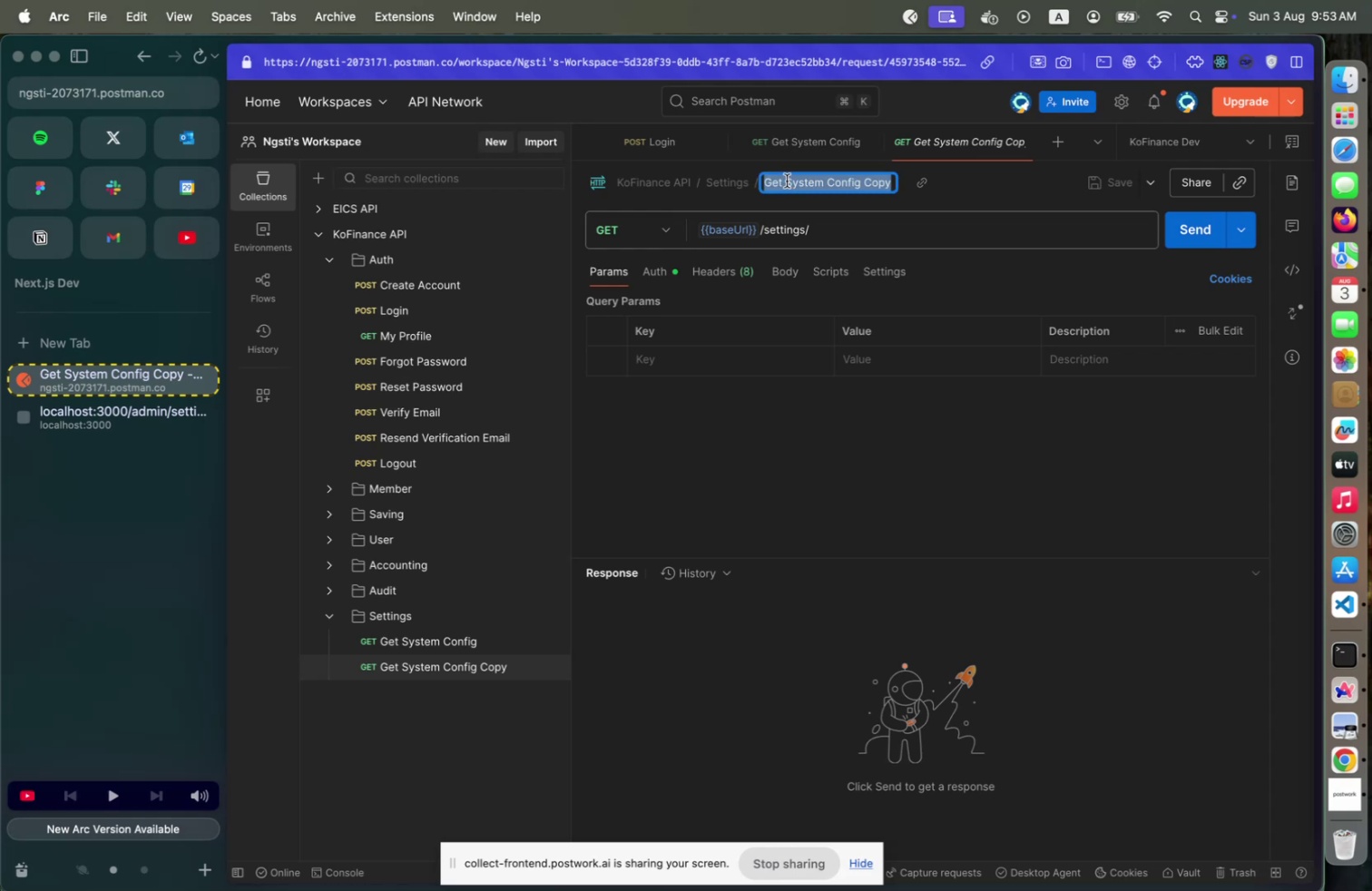 
left_click([787, 181])
 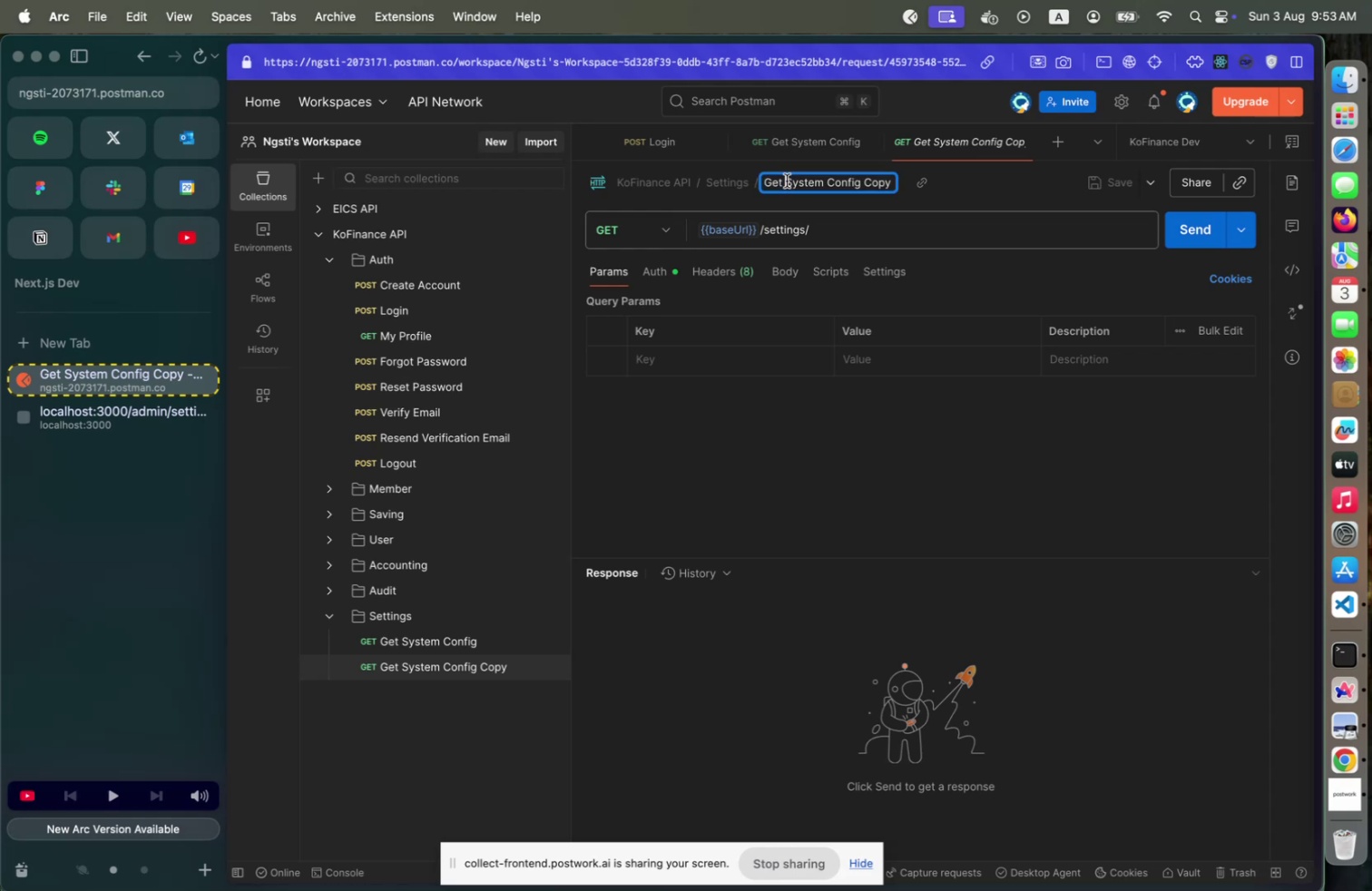 
type([End]Publc)
key(Backspace)
type(ic Settings)
 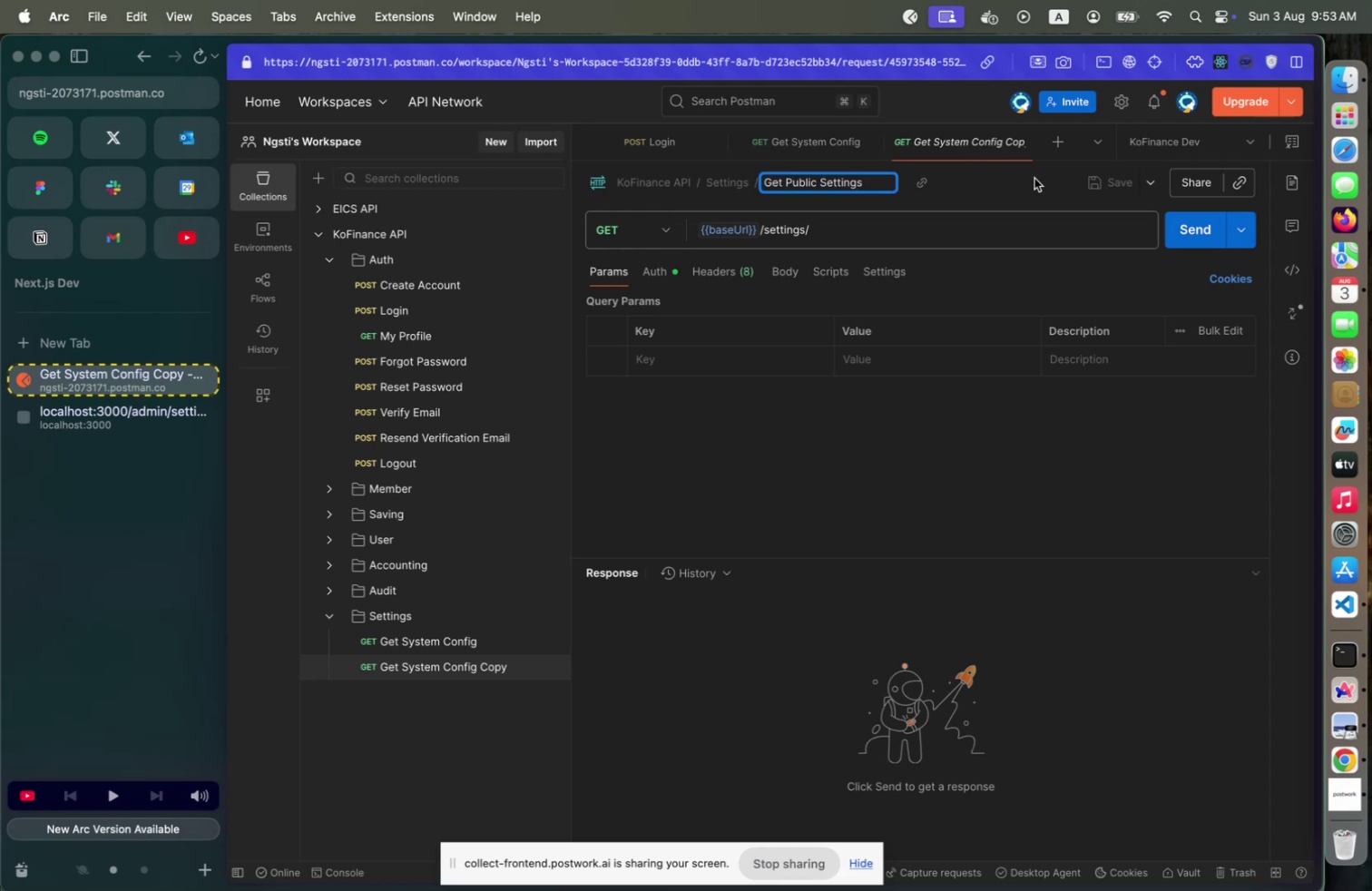 
left_click([1034, 178])
 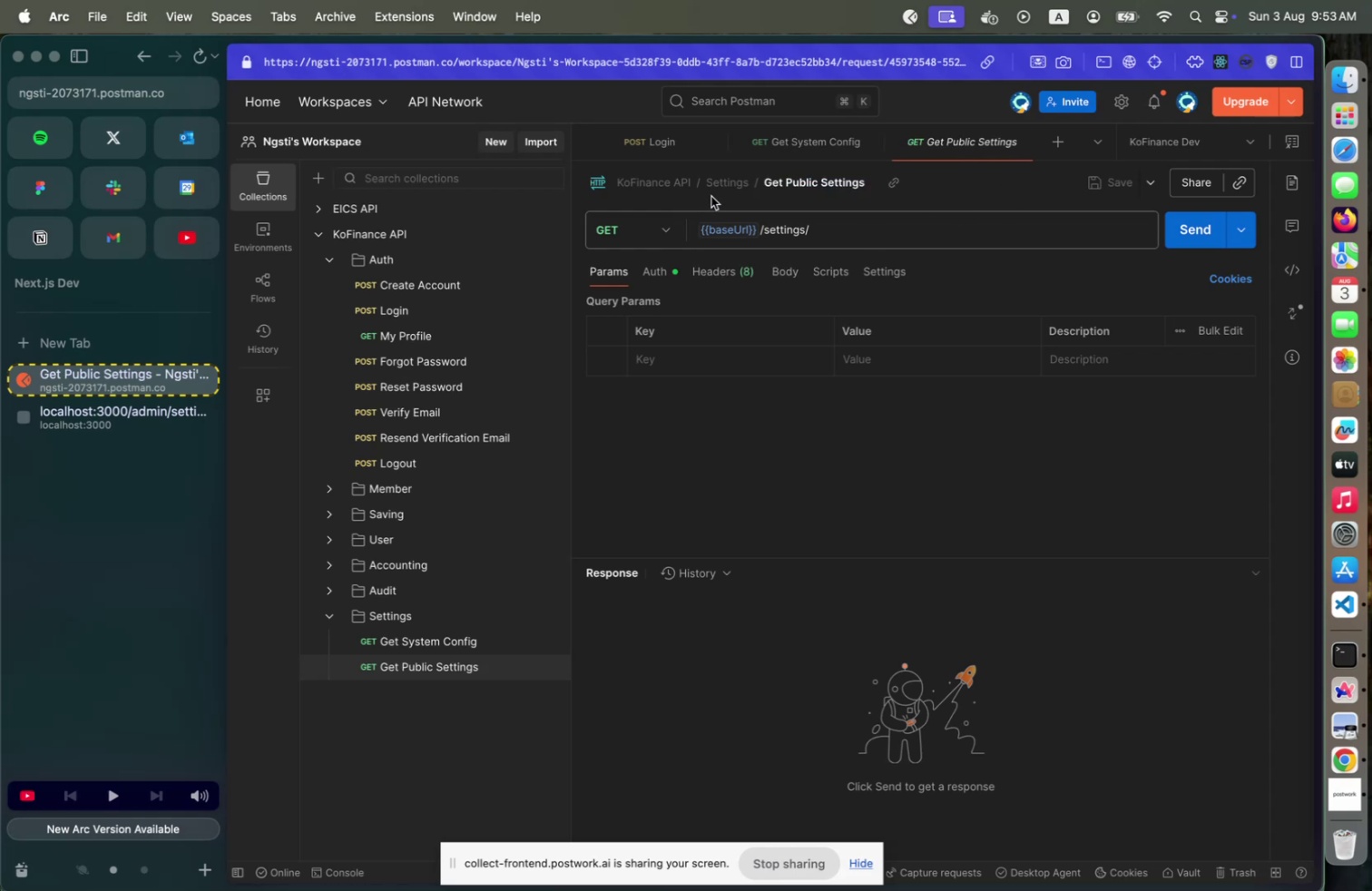 
left_click([670, 264])
 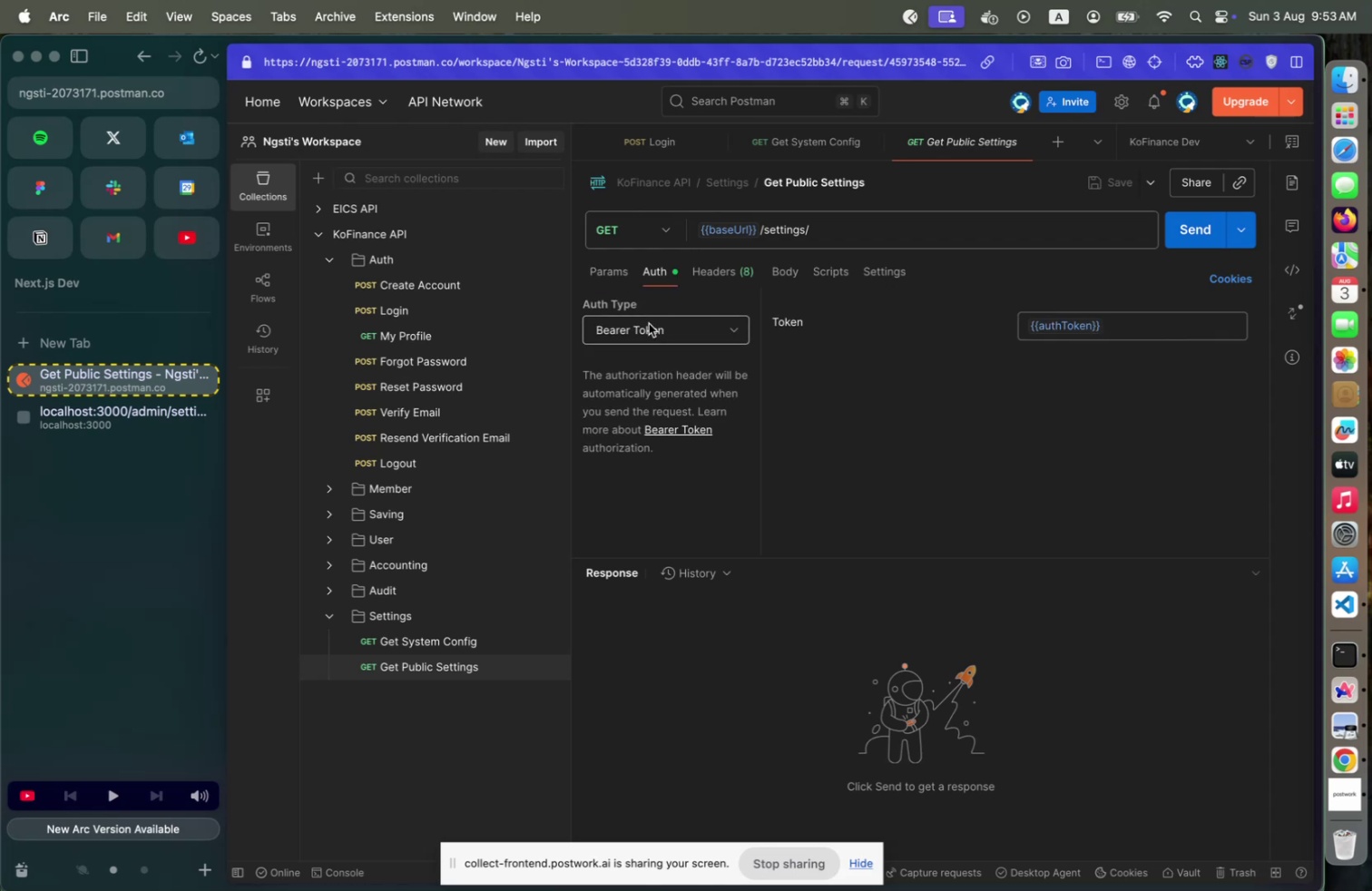 
left_click([649, 323])
 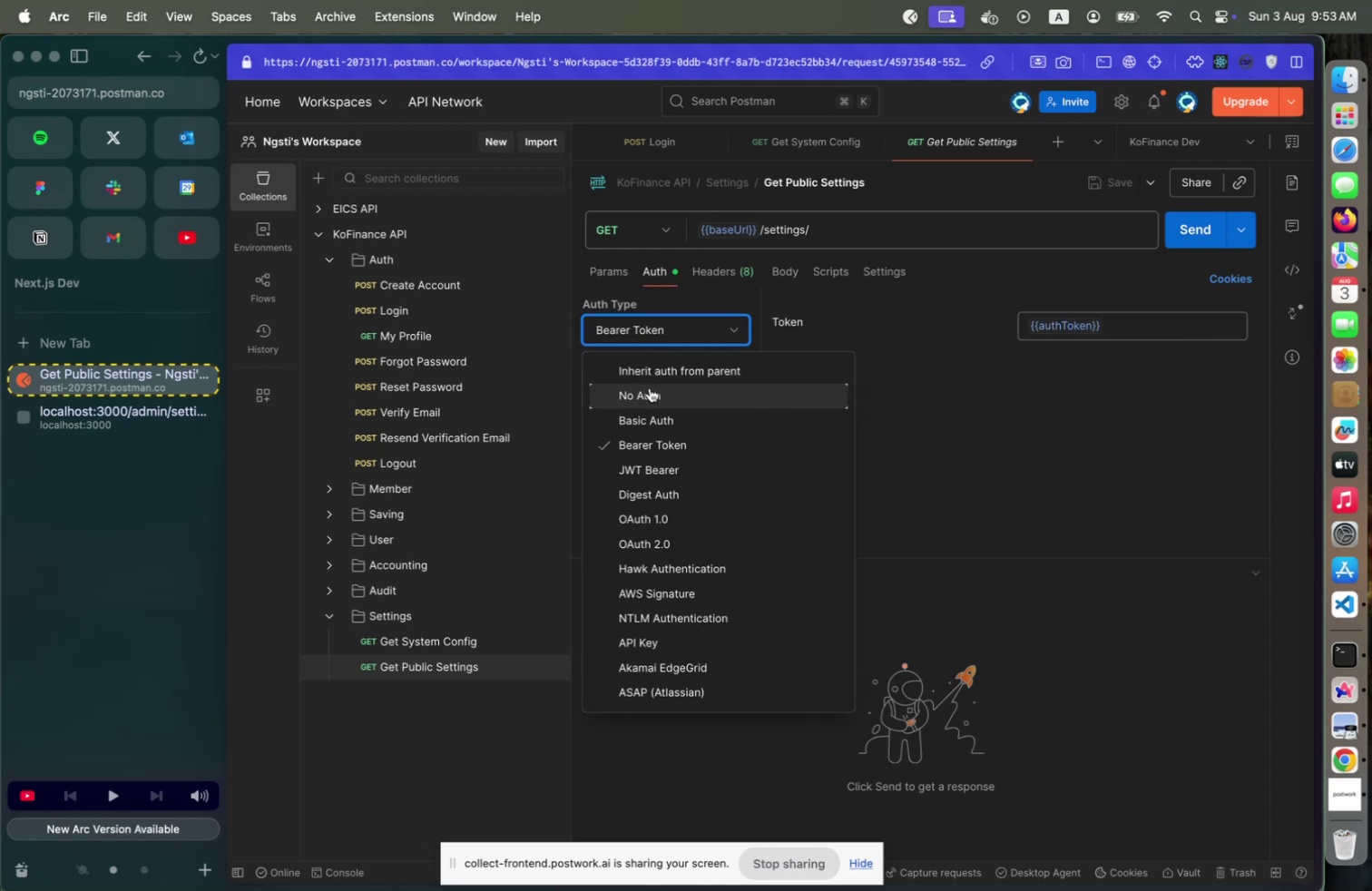 
left_click([650, 387])
 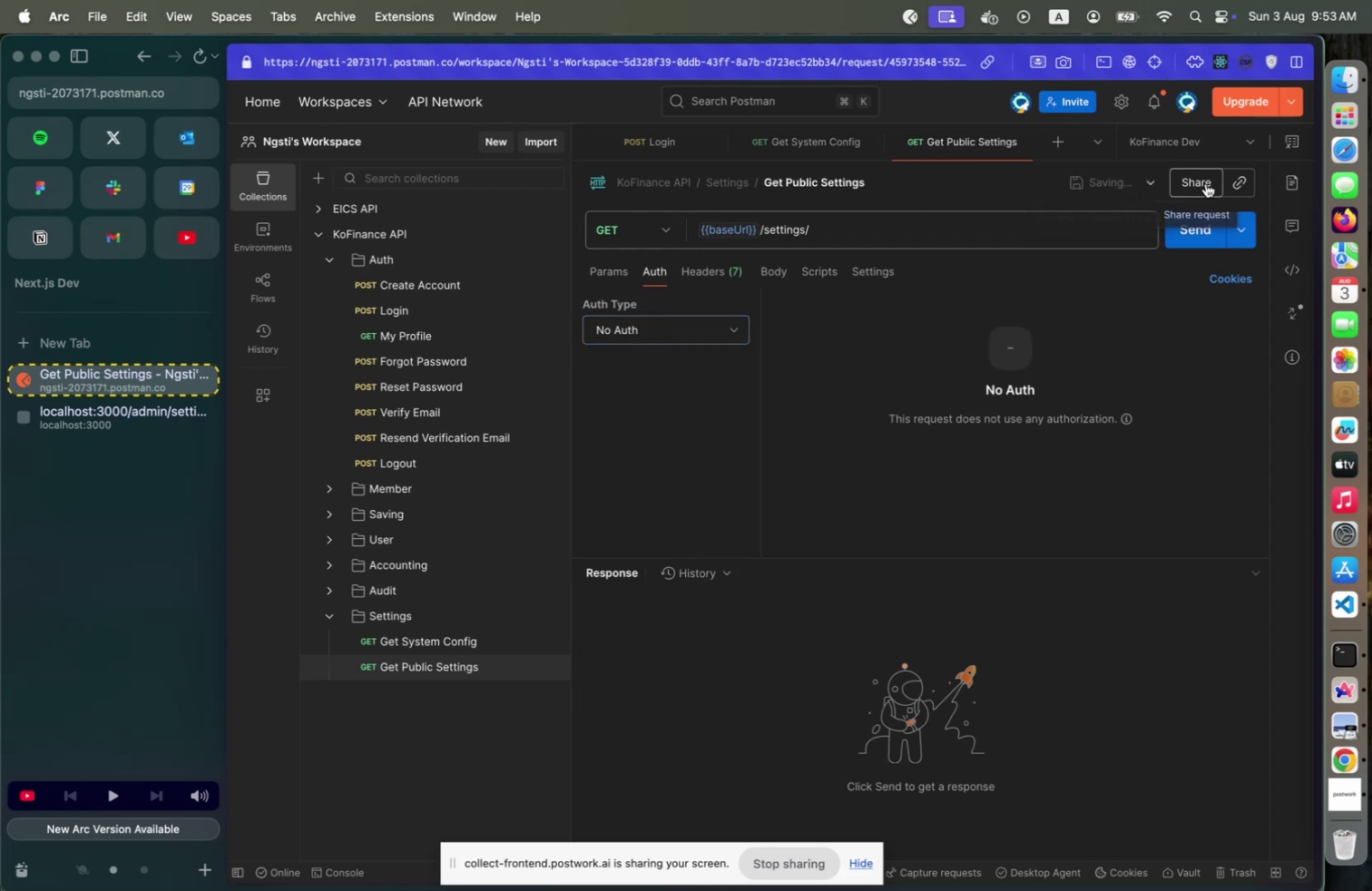 
left_click([1193, 227])
 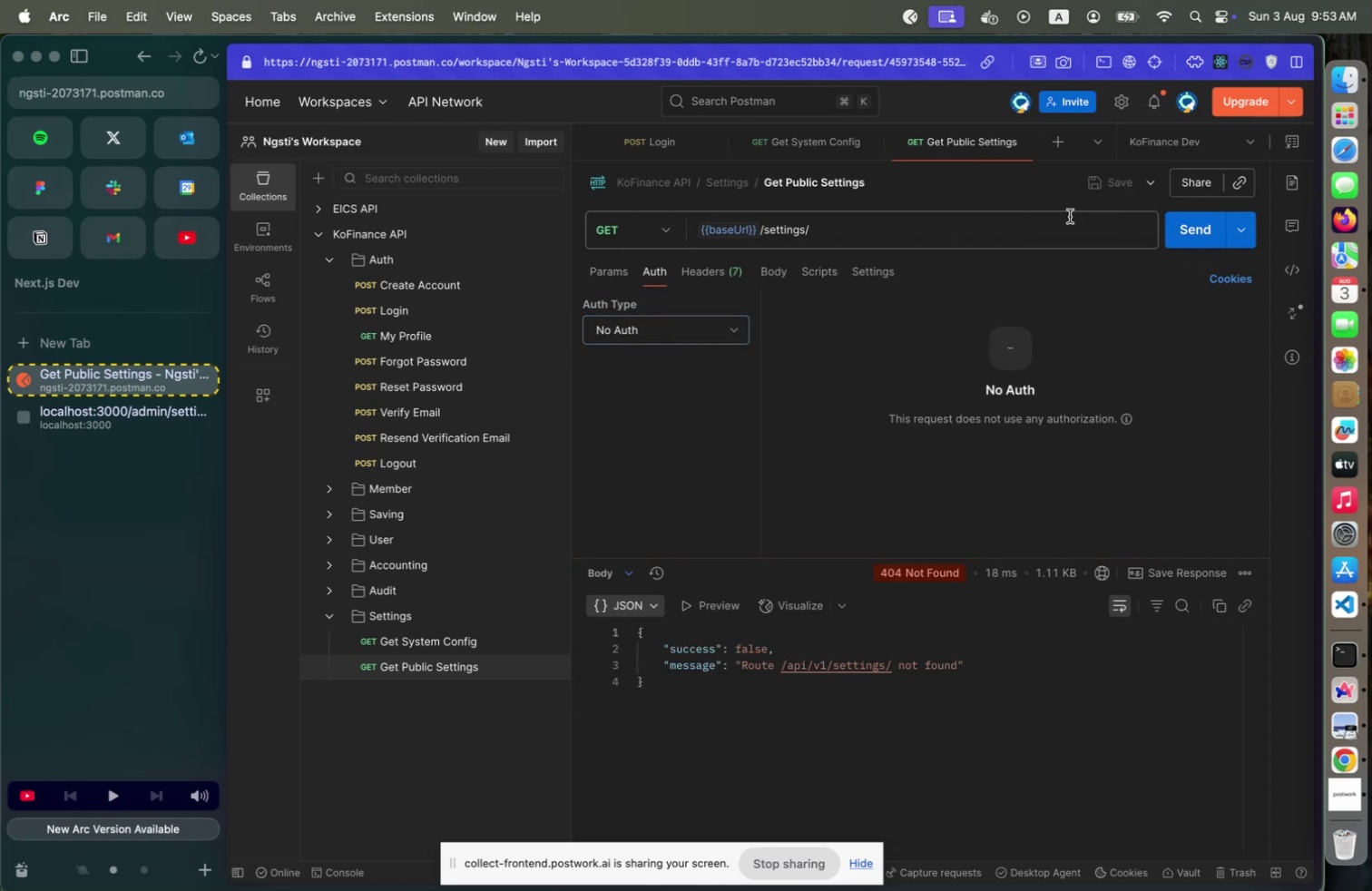 
left_click([951, 220])
 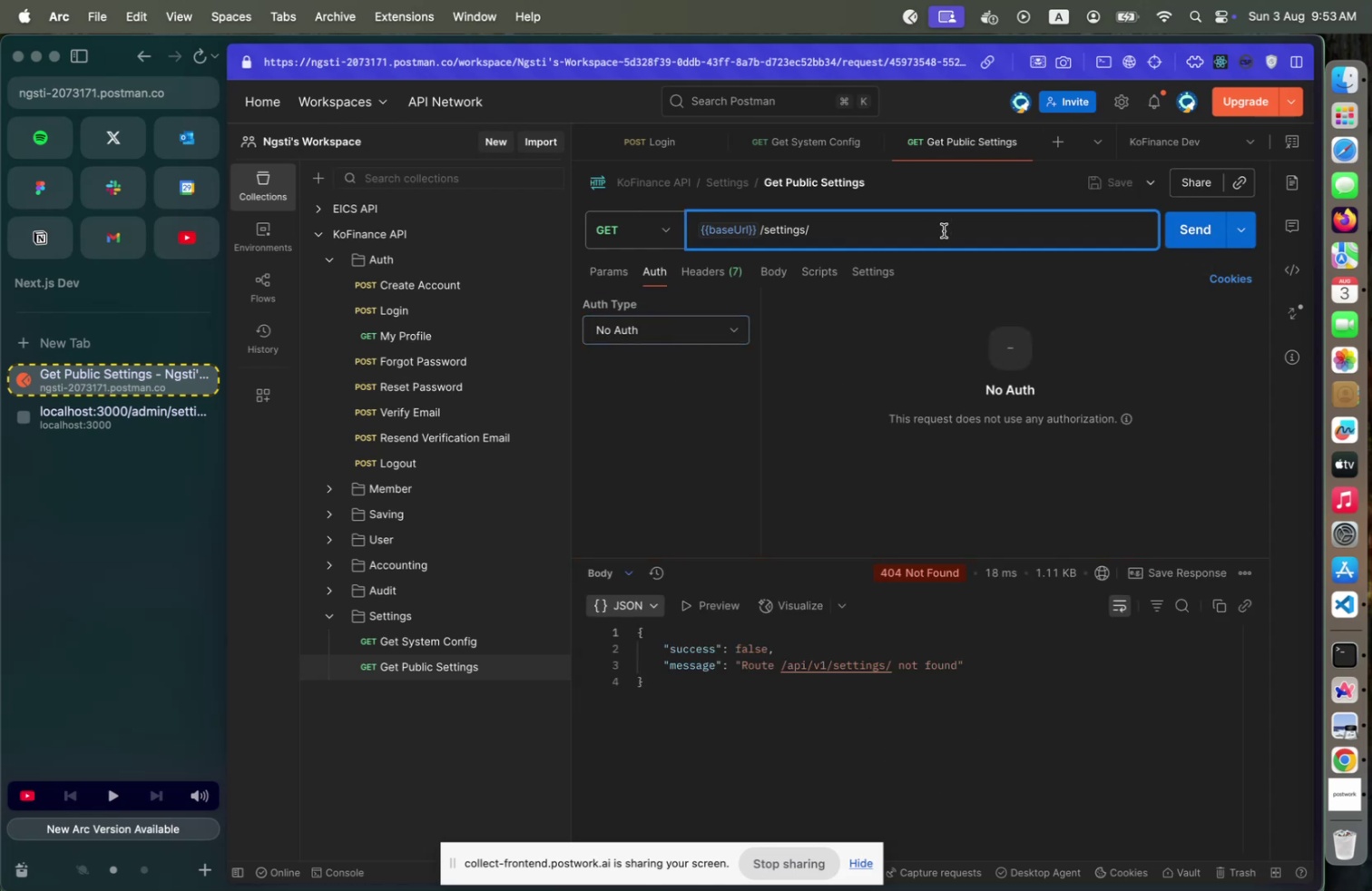 
left_click([944, 230])
 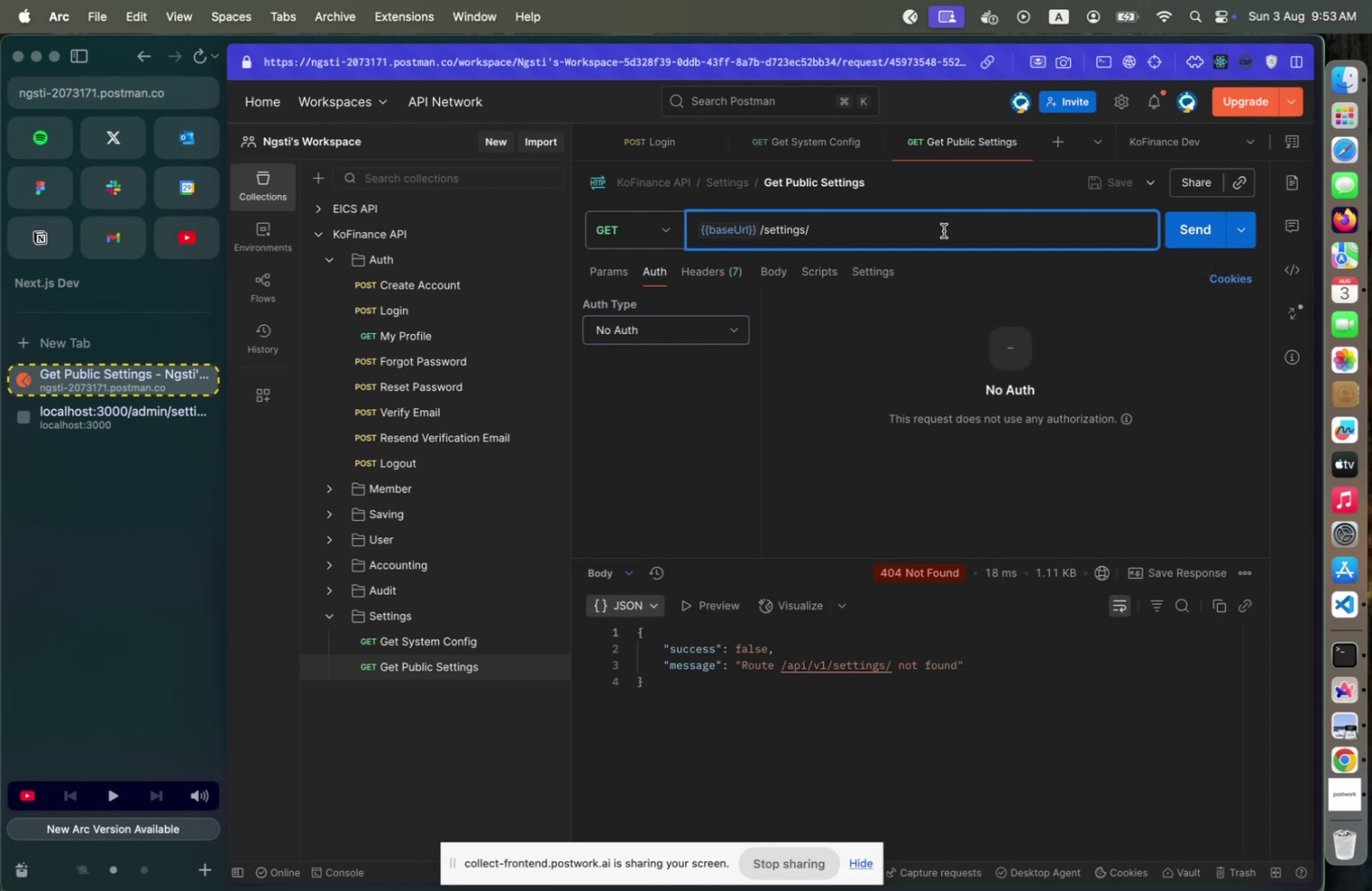 
type(public)
 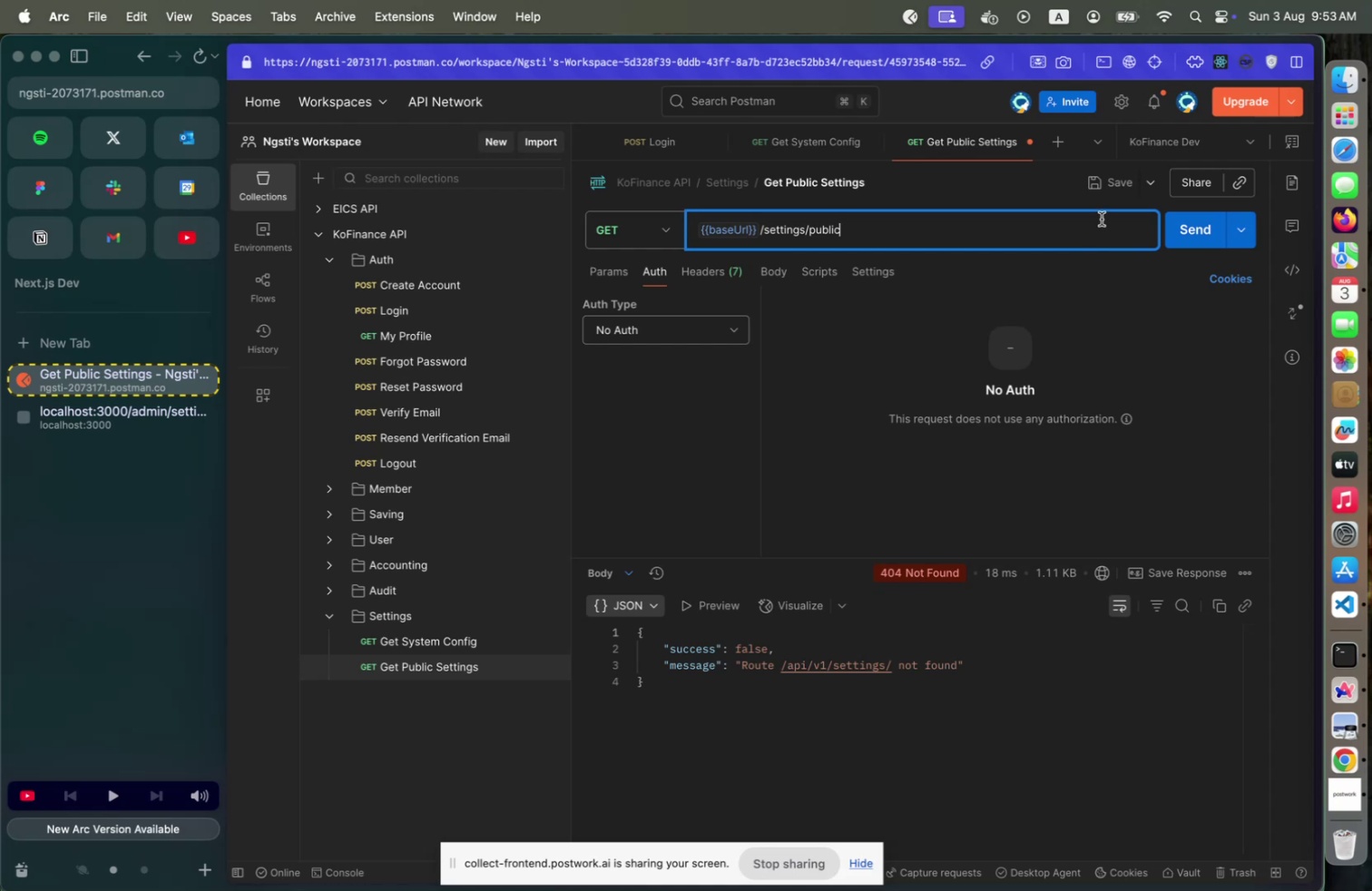 
left_click([1102, 193])
 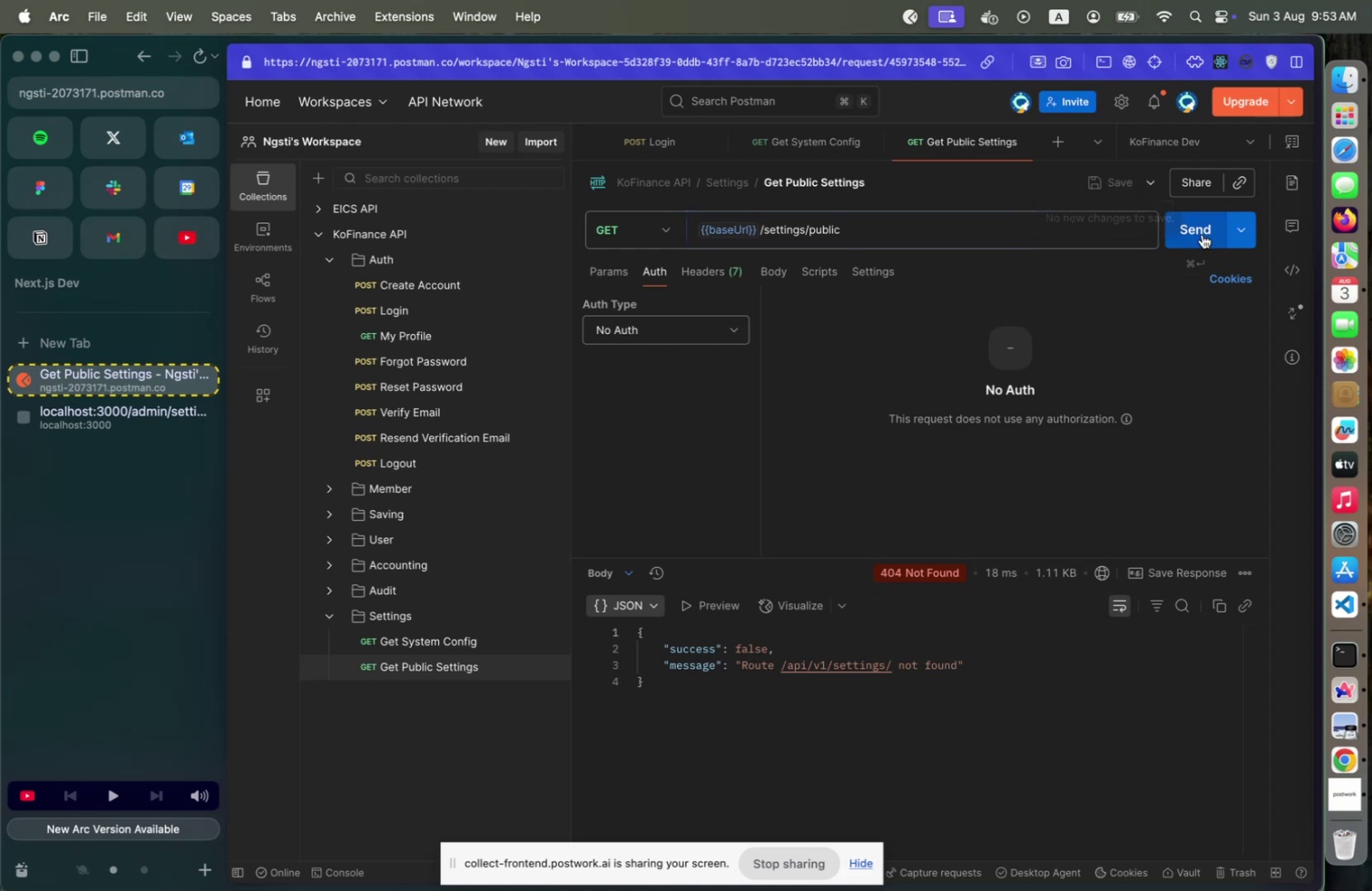 
left_click([1202, 234])
 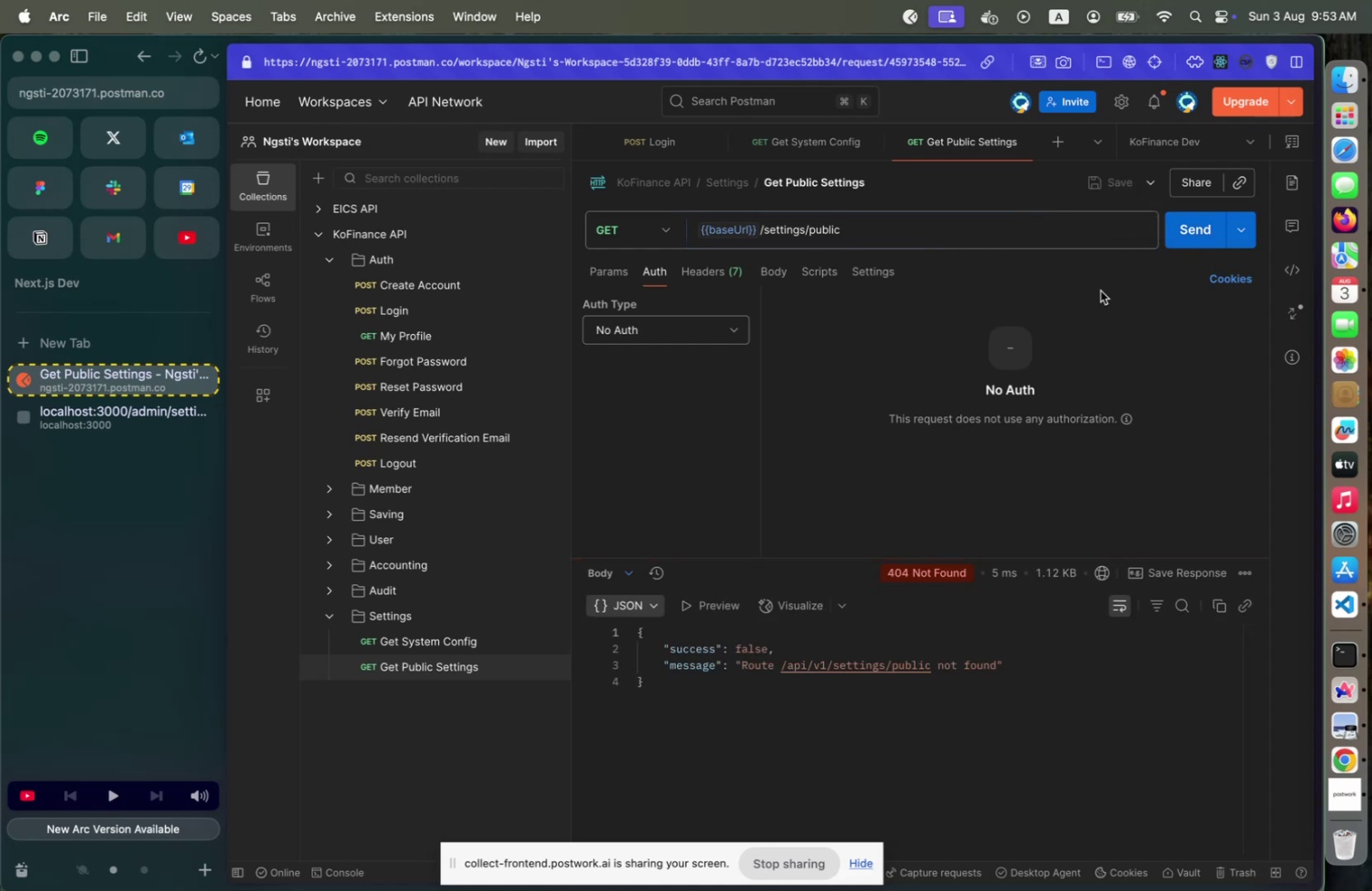 
key(Meta+CommandLeft)
 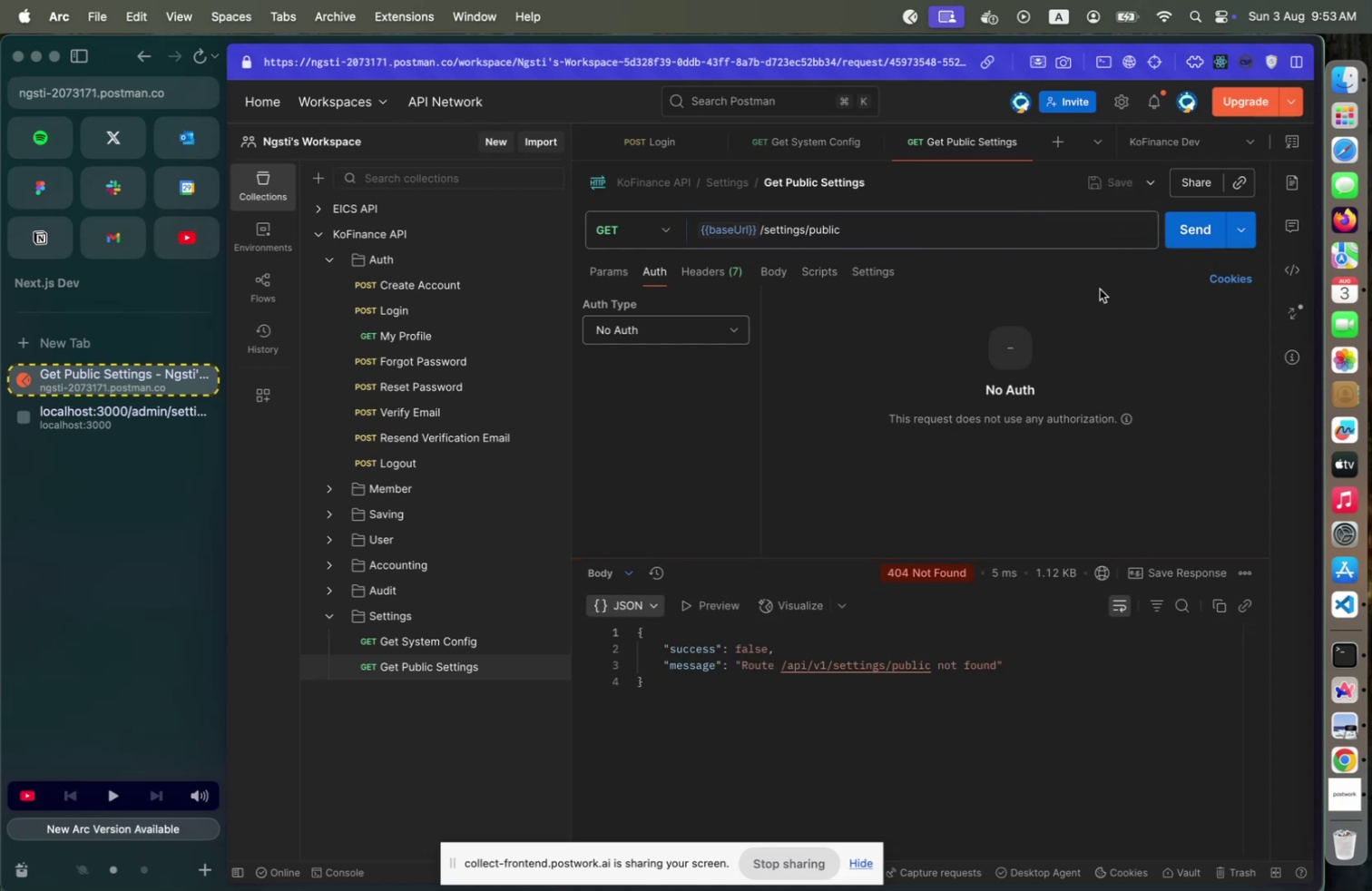 
key(Meta+Tab)
 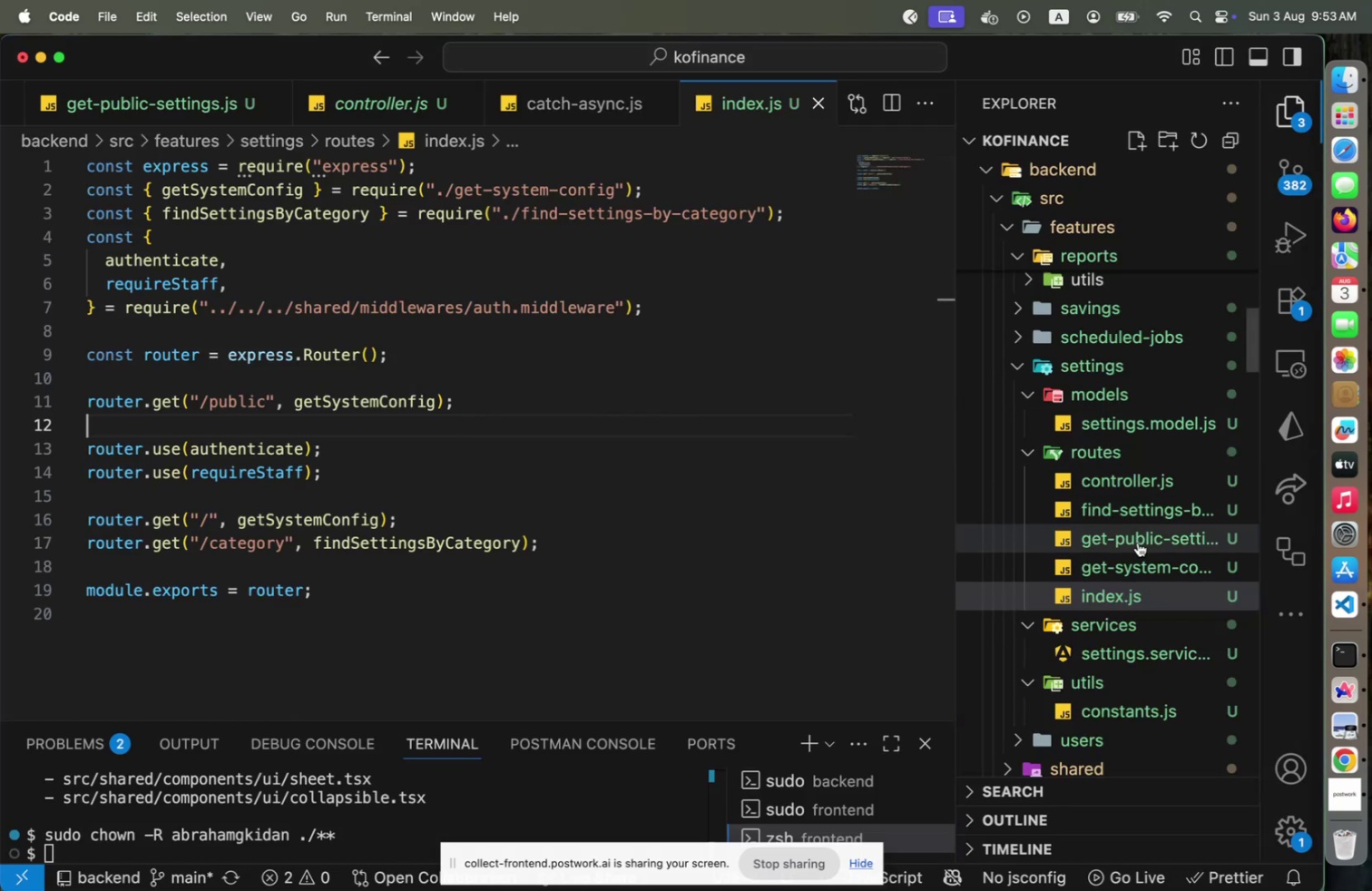 
wait(5.51)
 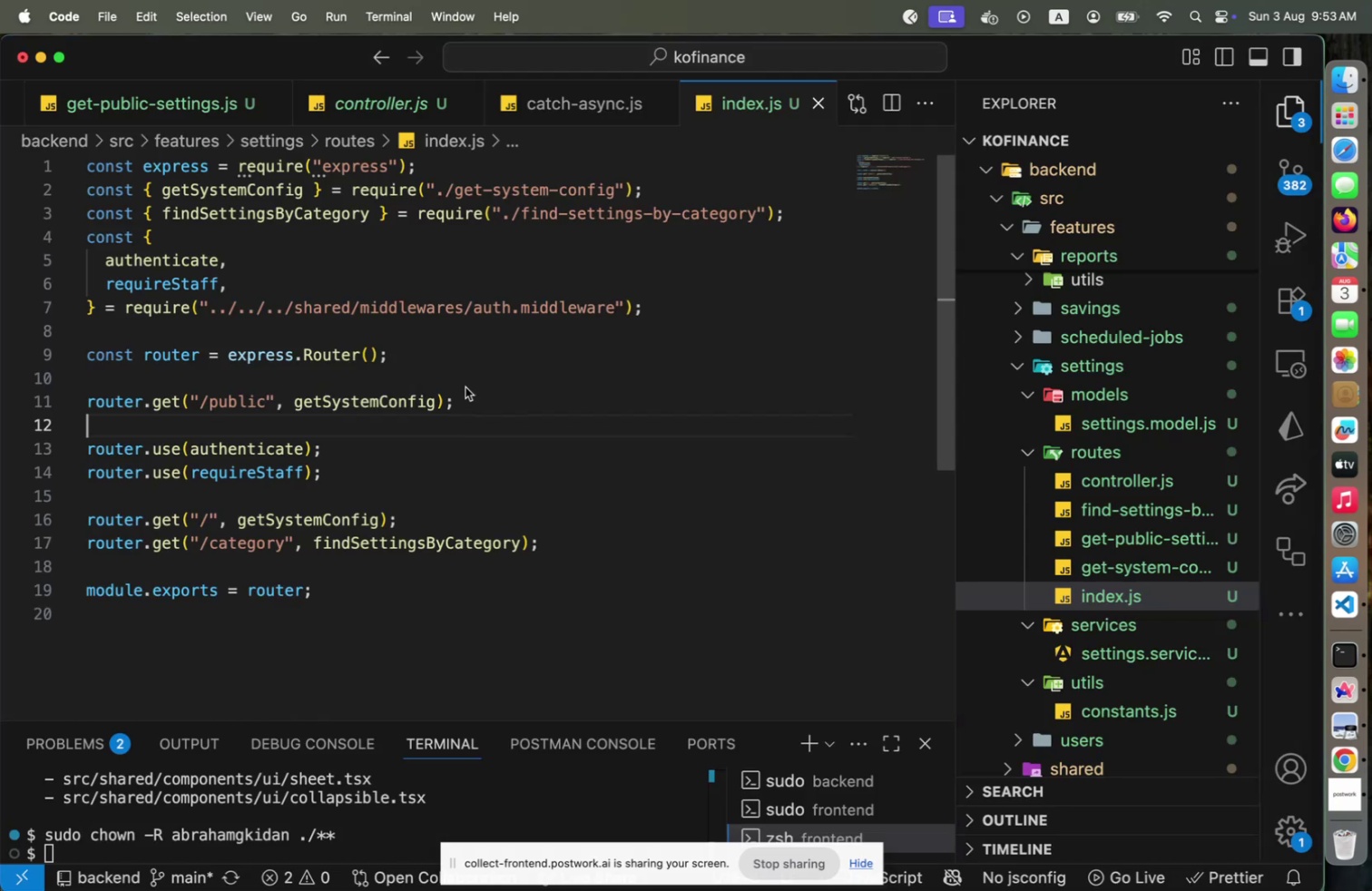 
left_click([296, 407])
 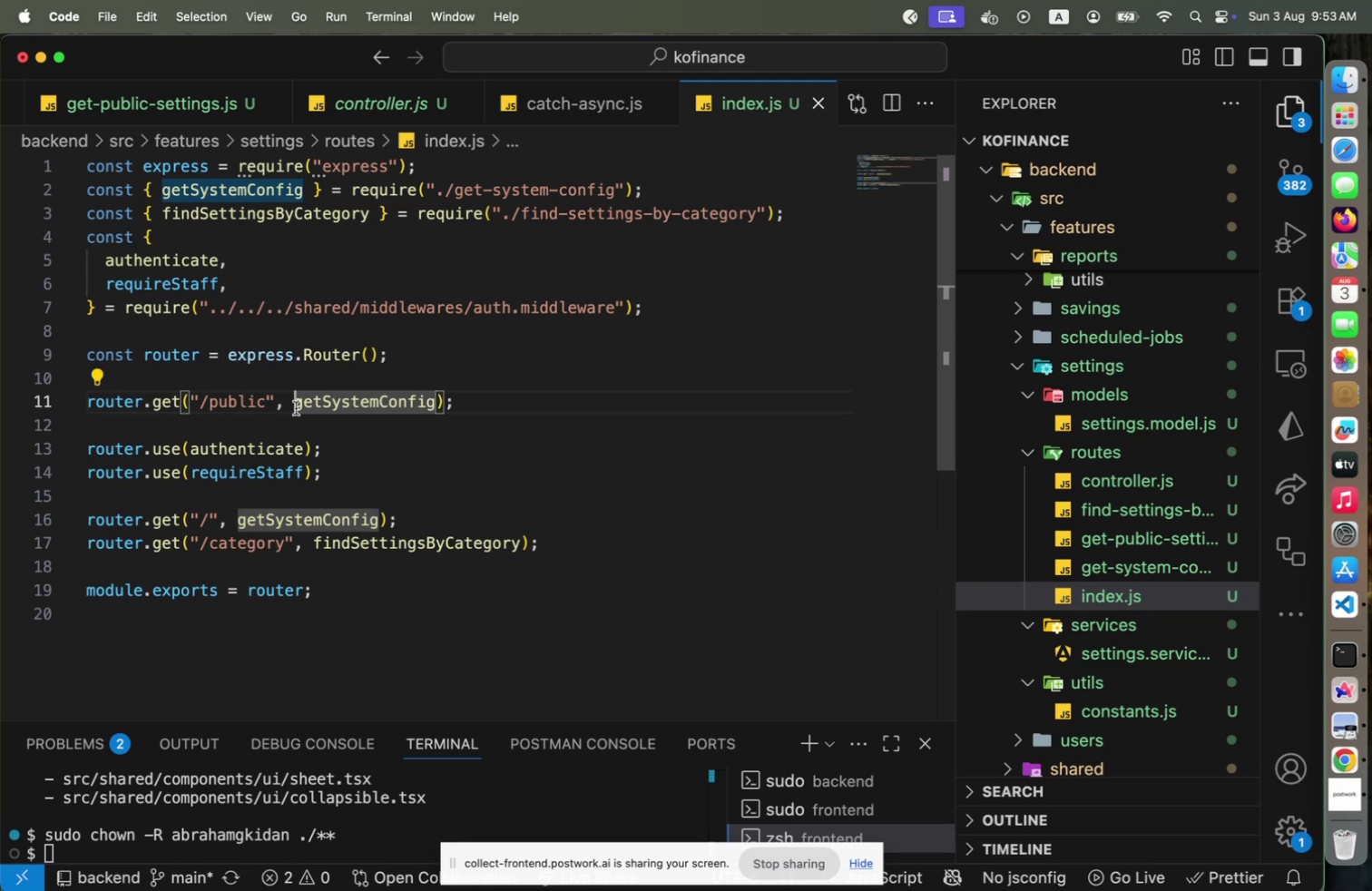 
key(Shift+End)
 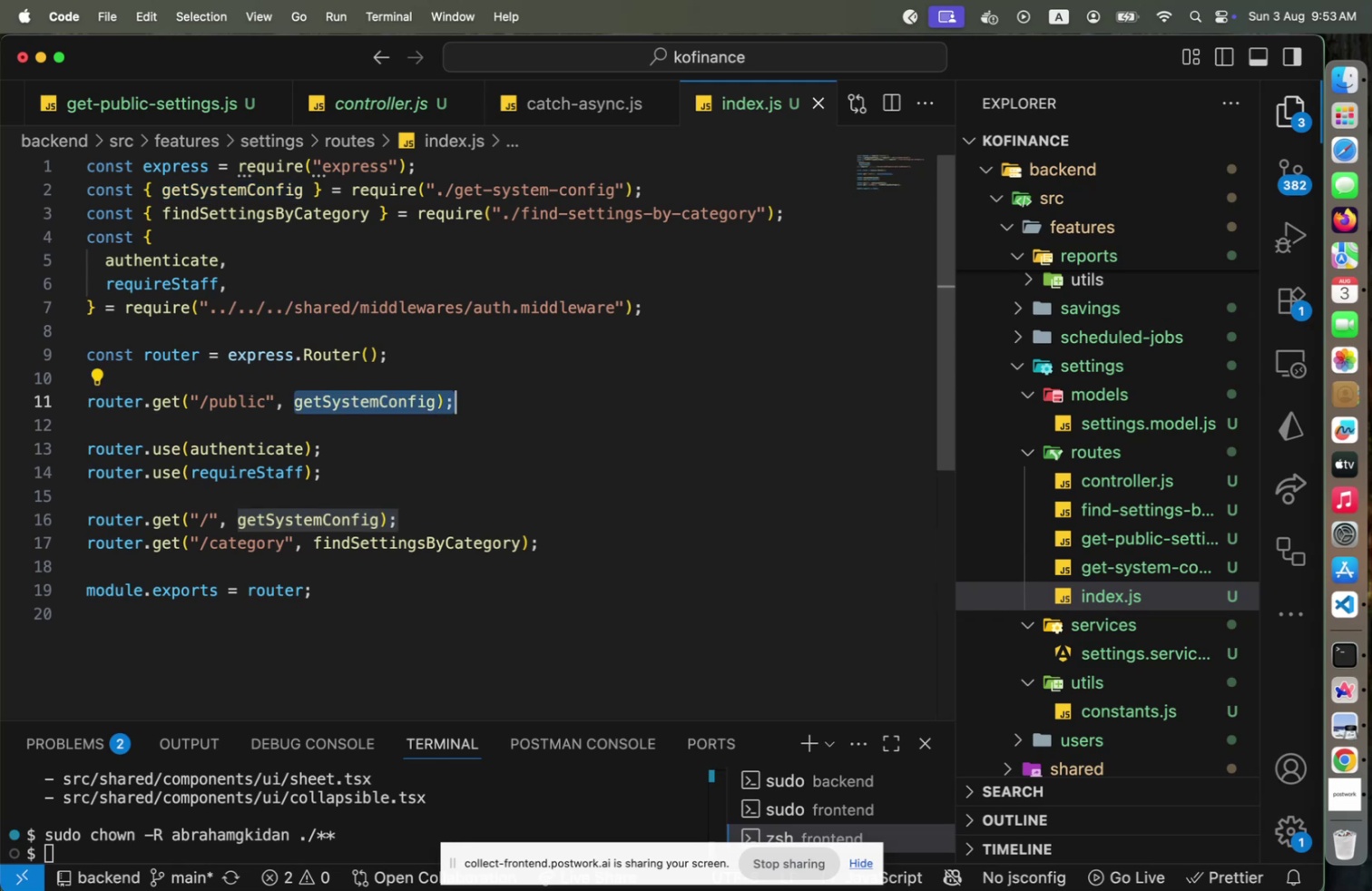 
key(Shift+ArrowLeft)
 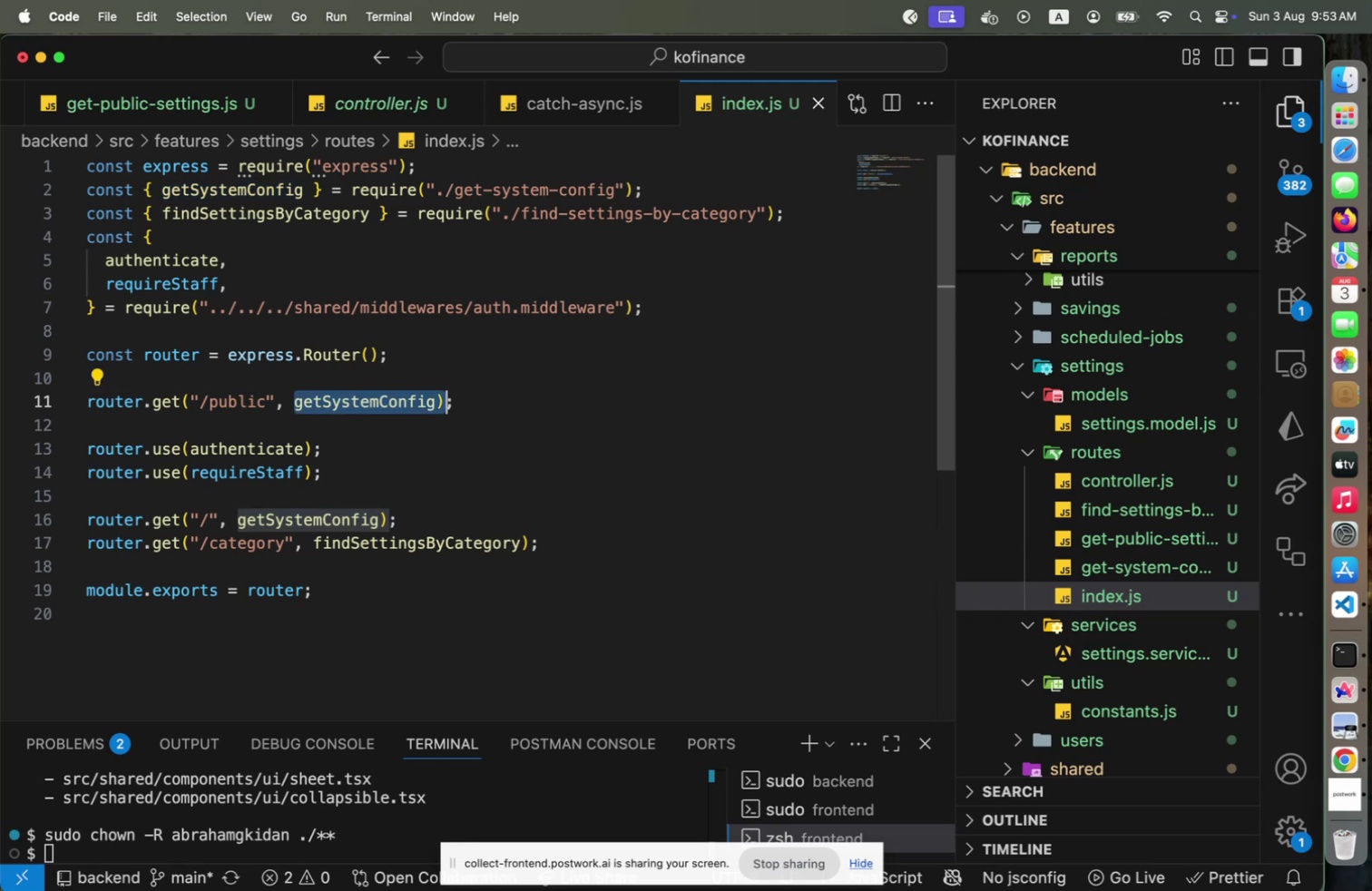 
key(Shift+ArrowLeft)
 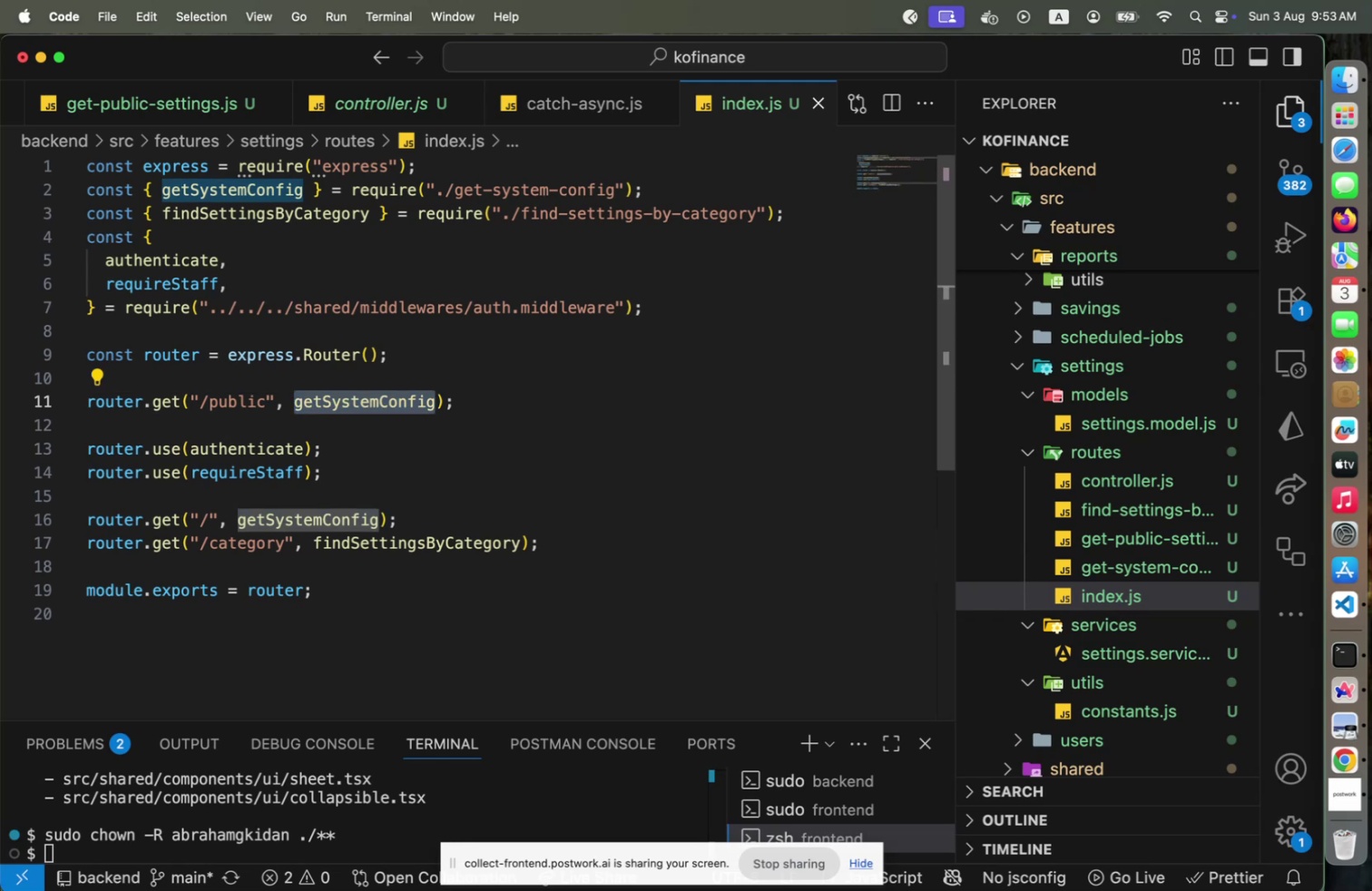 
key(Backspace)
type(getPu)
 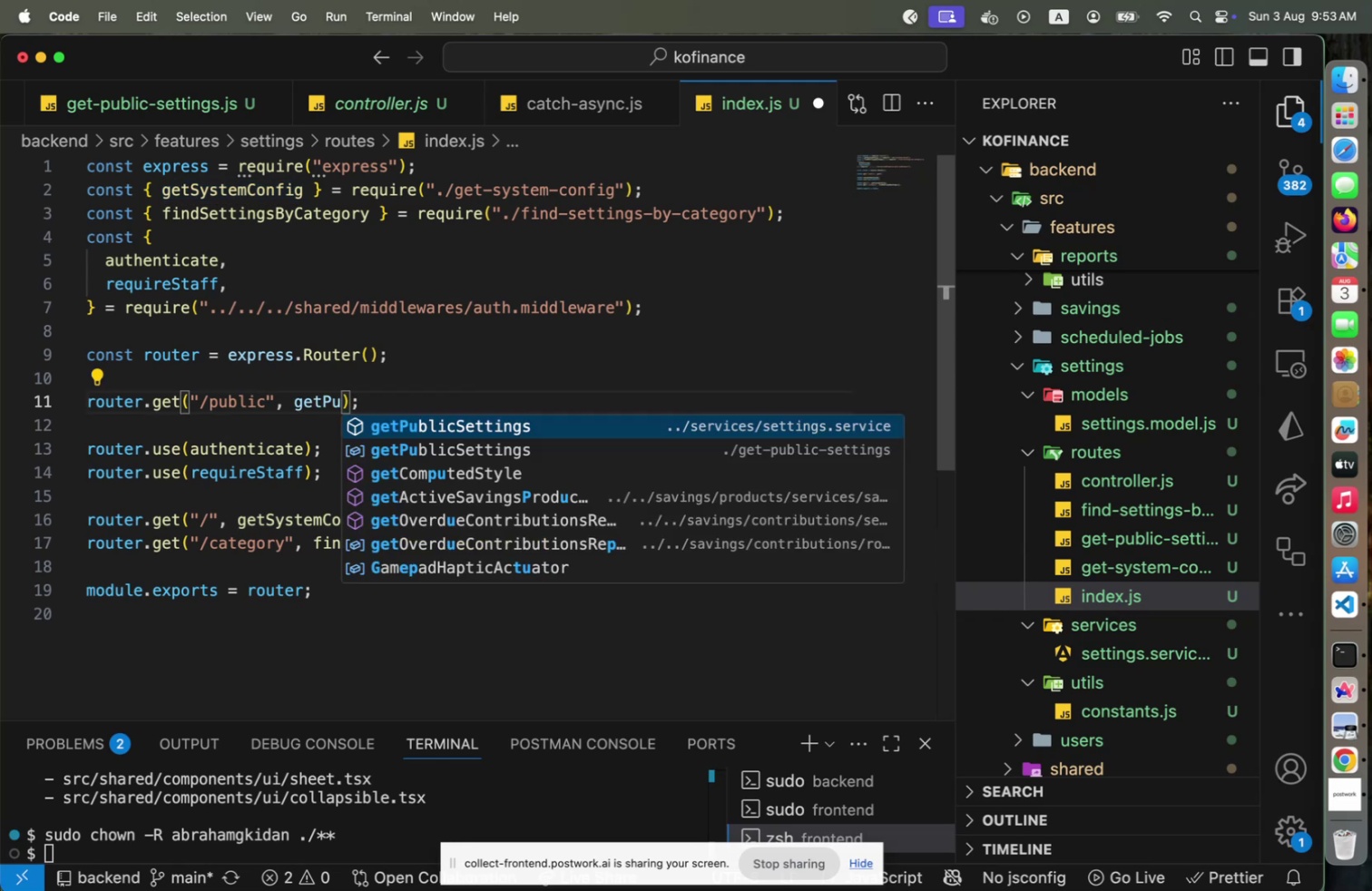 
key(ArrowDown)
 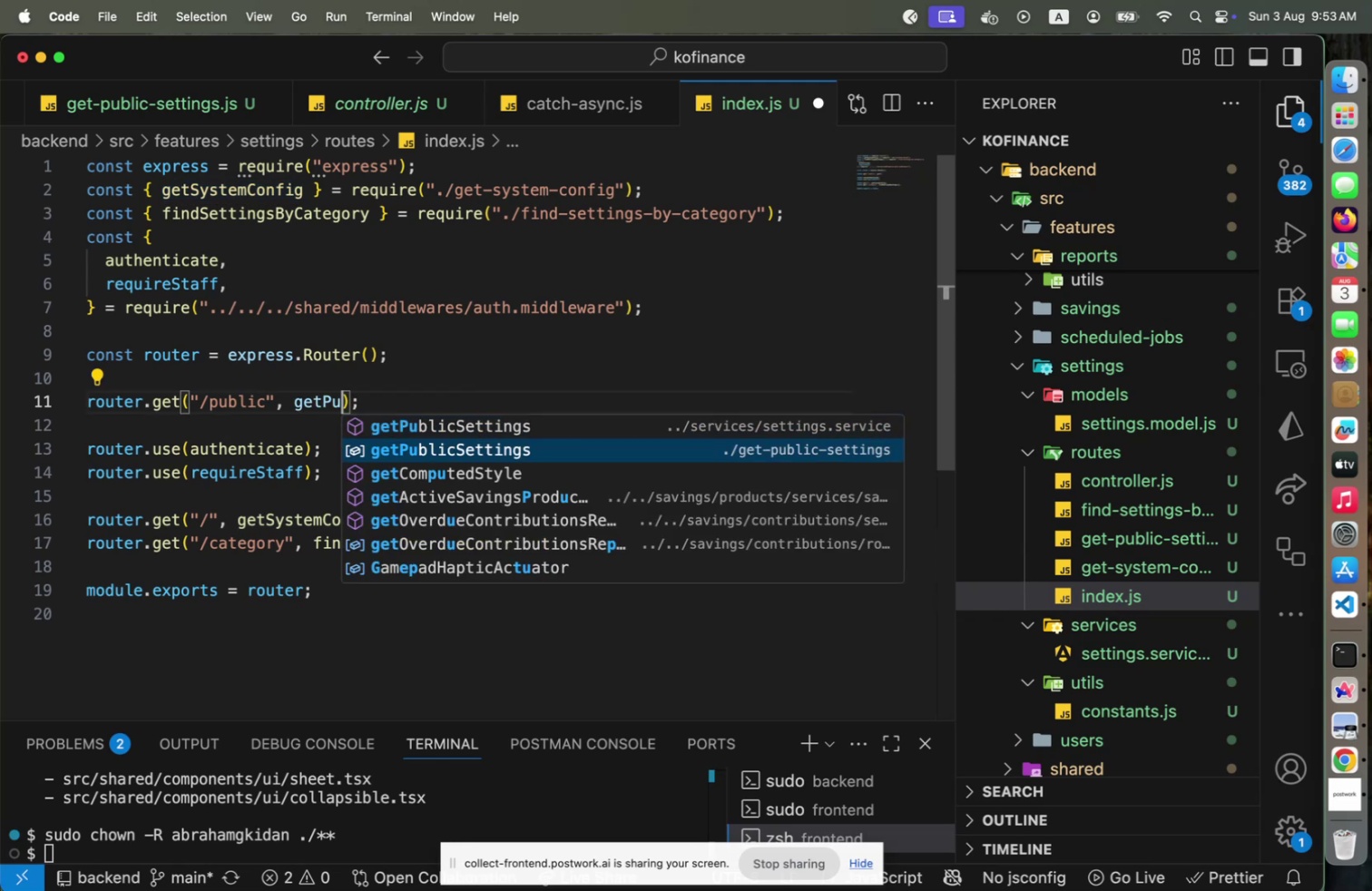 
key(Enter)
 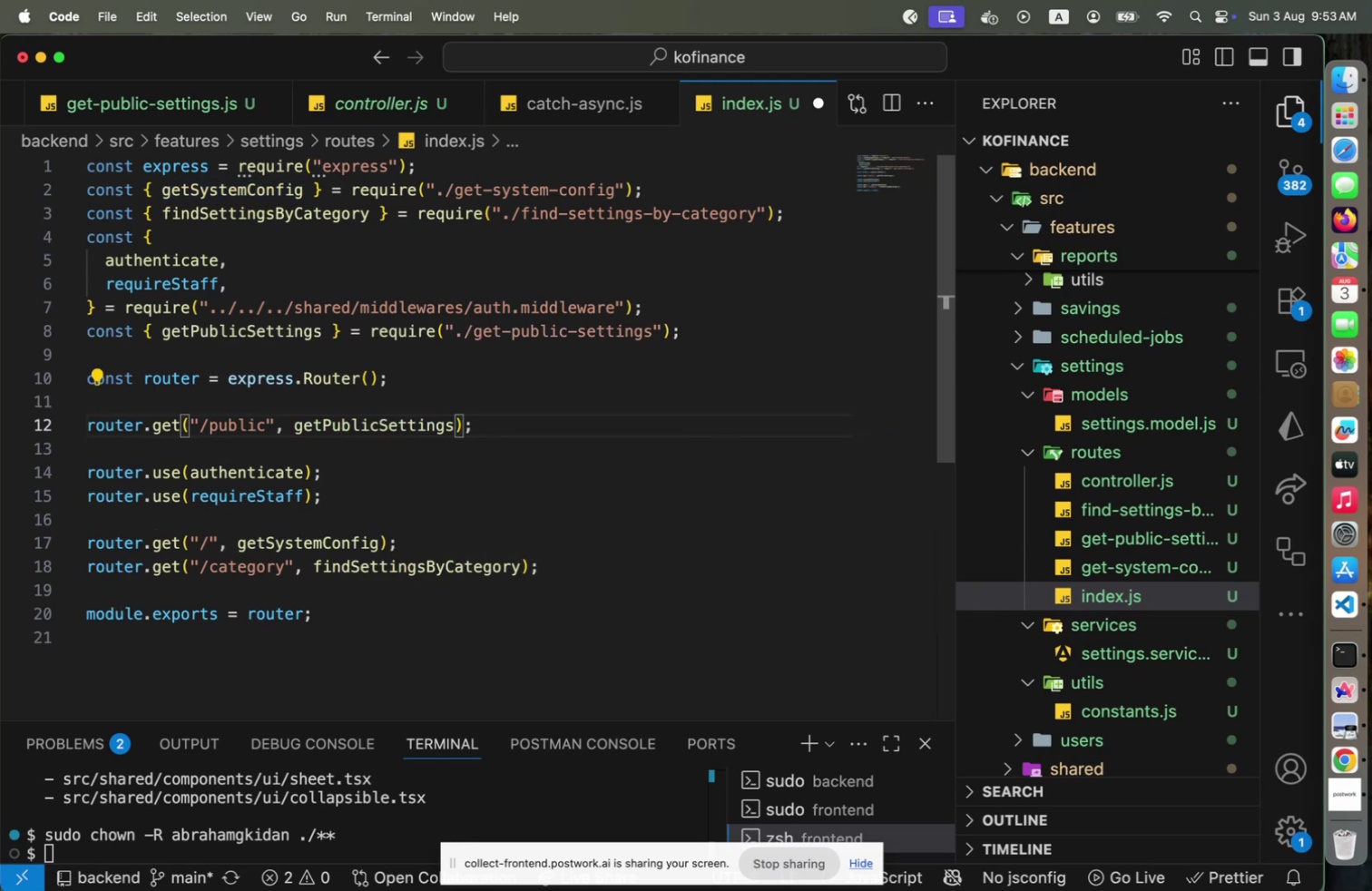 
key(Alt+Shift+F)
 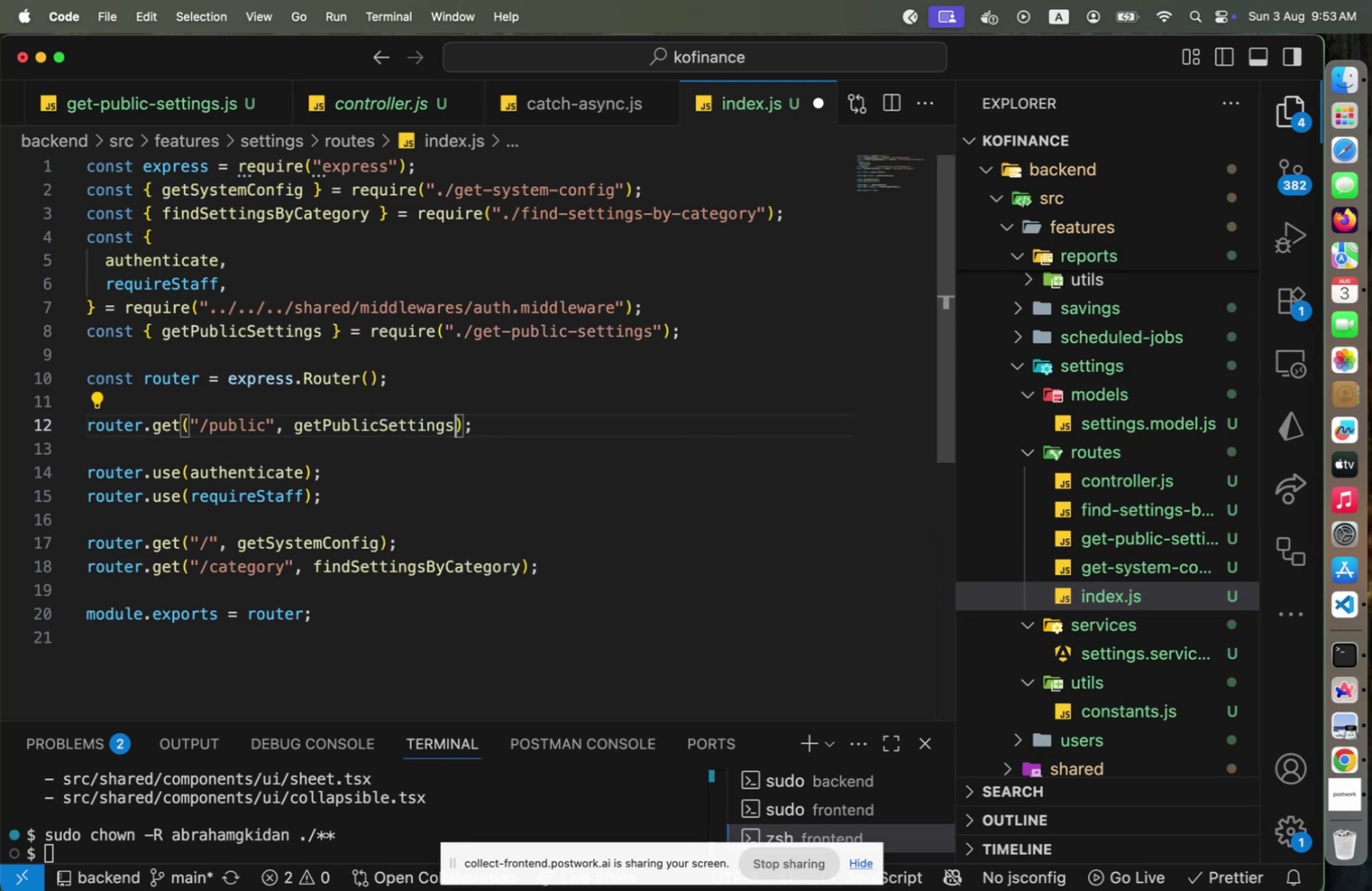 
key(Meta+CommandLeft)
 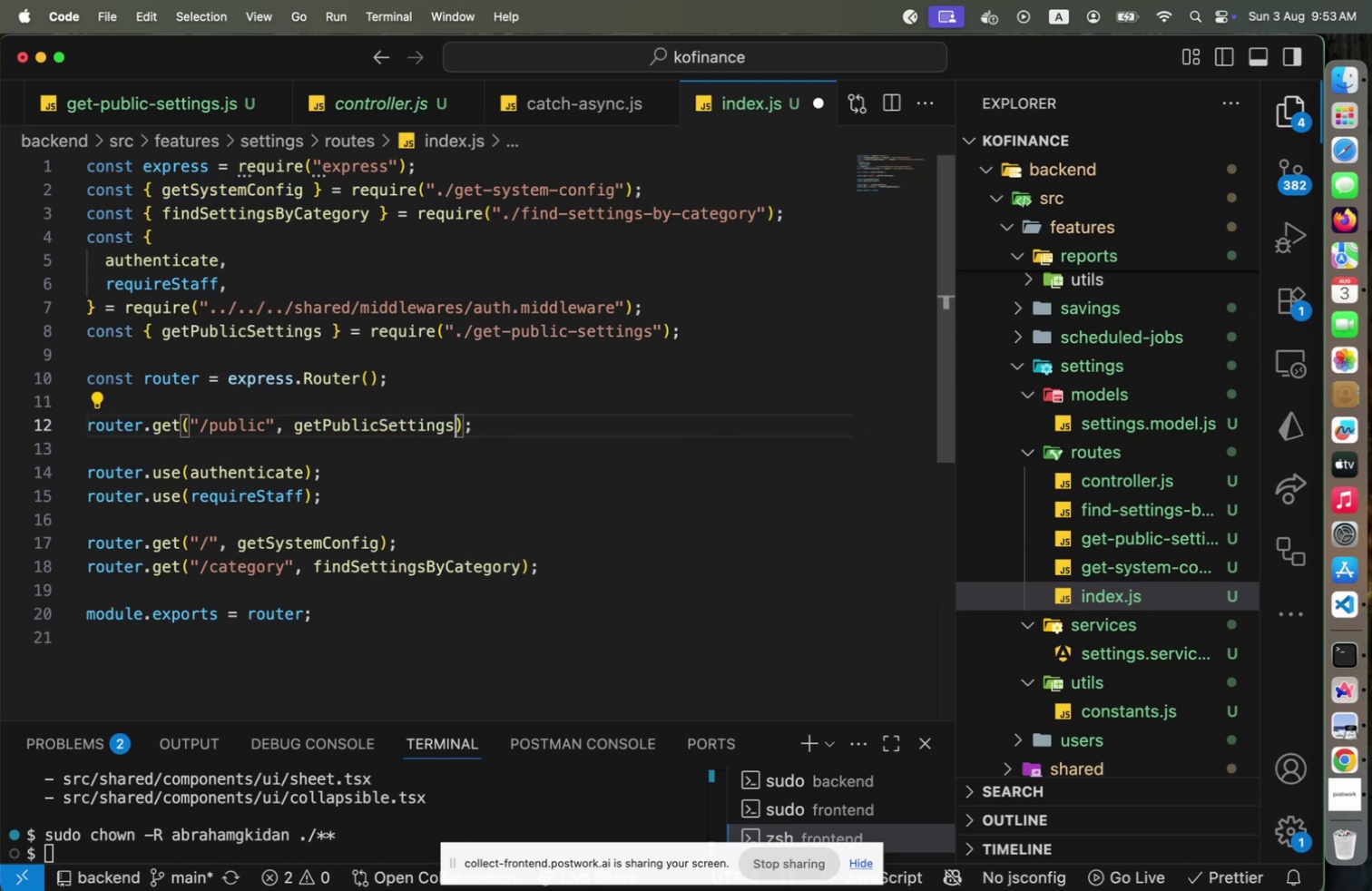 
key(Meta+S)
 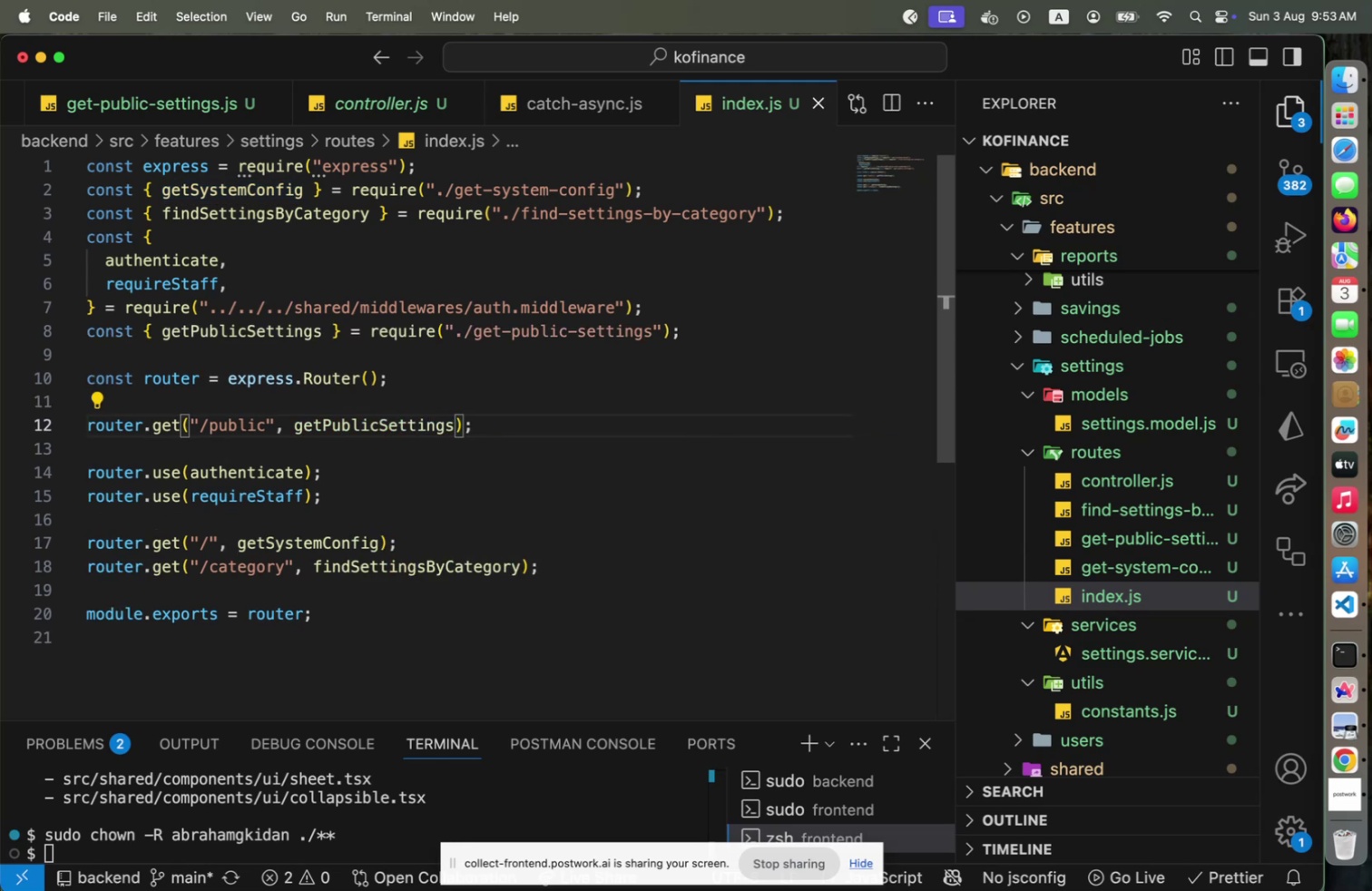 
key(Meta+CommandLeft)
 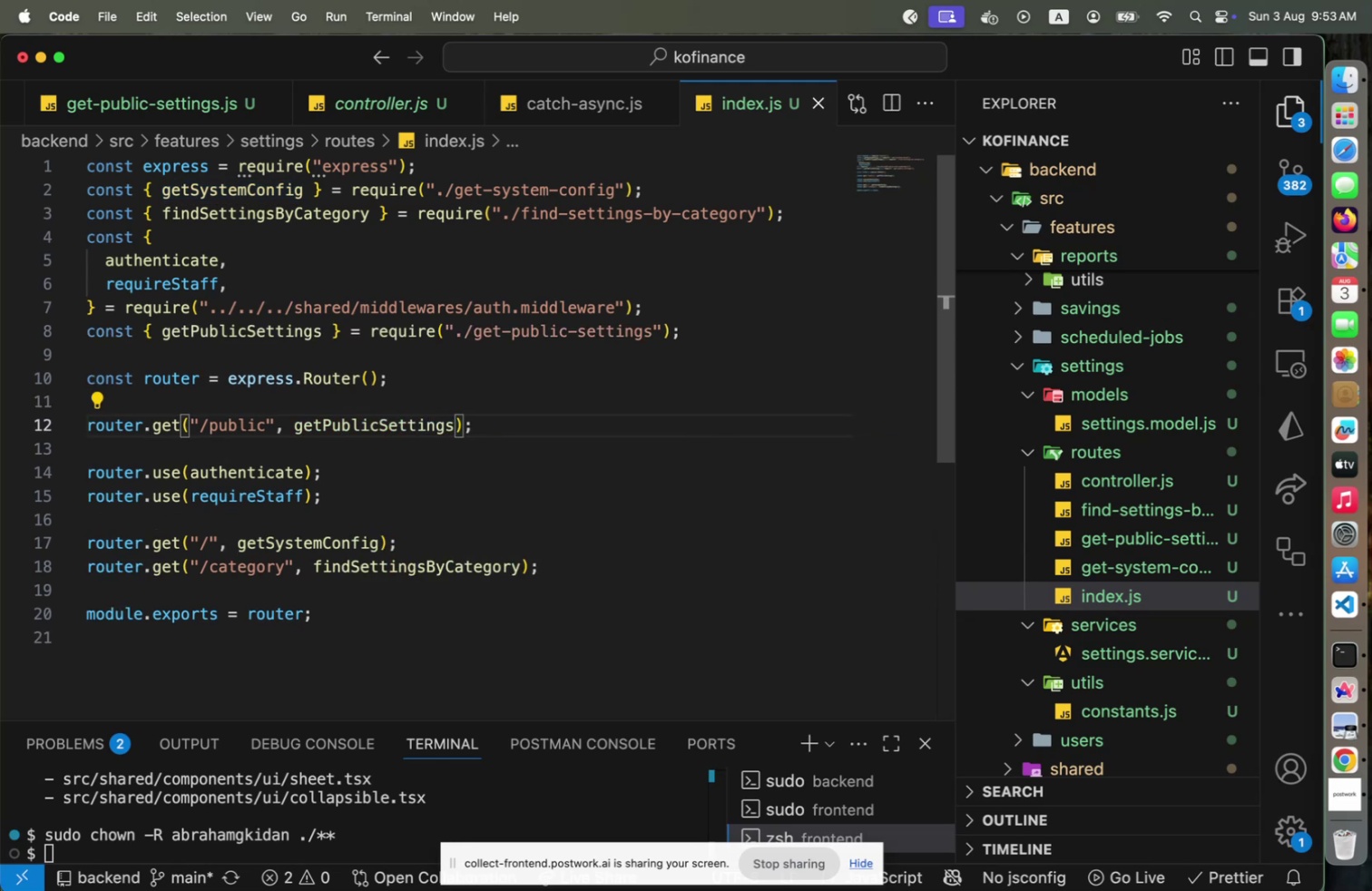 
key(Meta+Tab)
 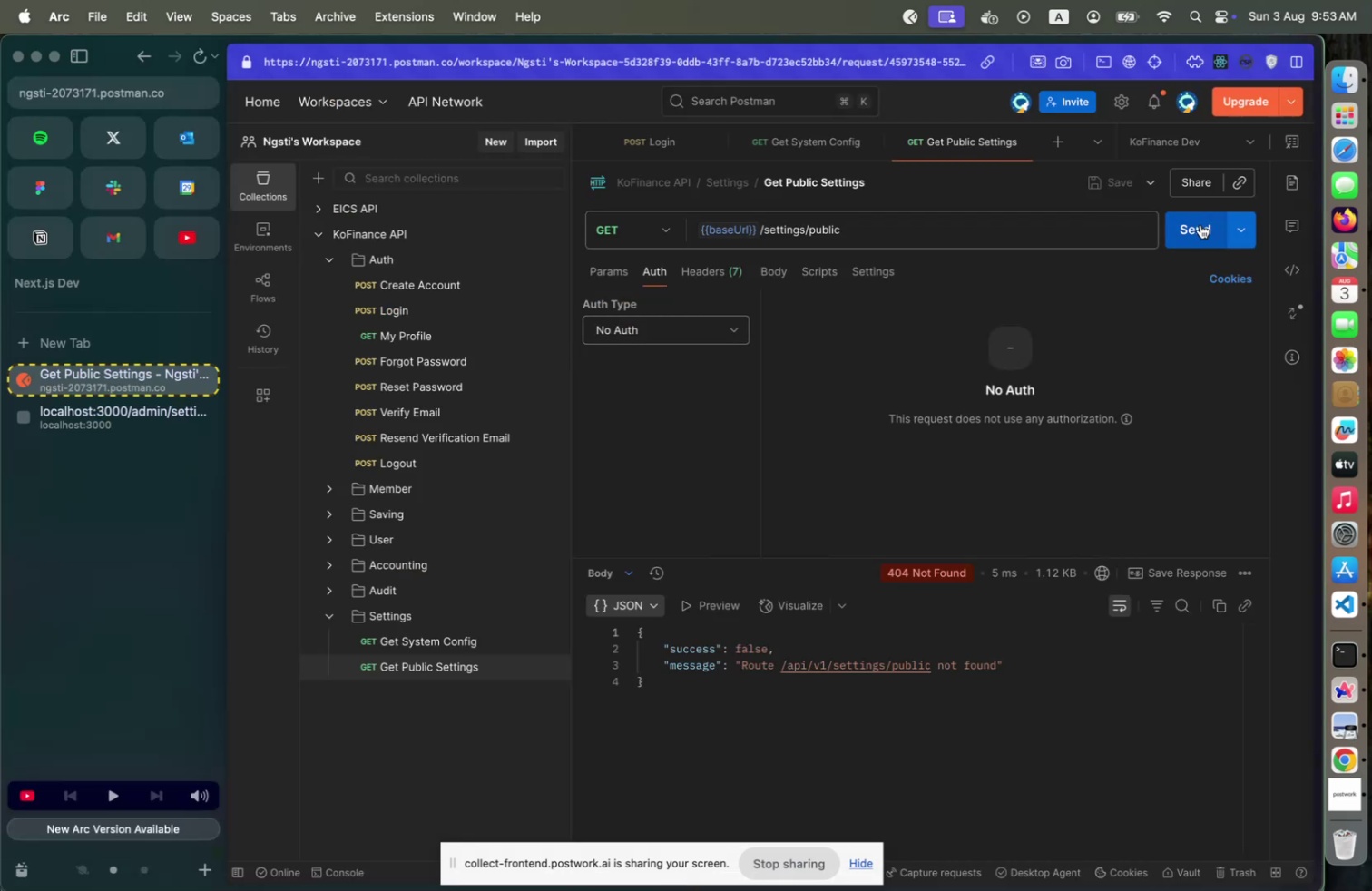 
left_click([1200, 225])
 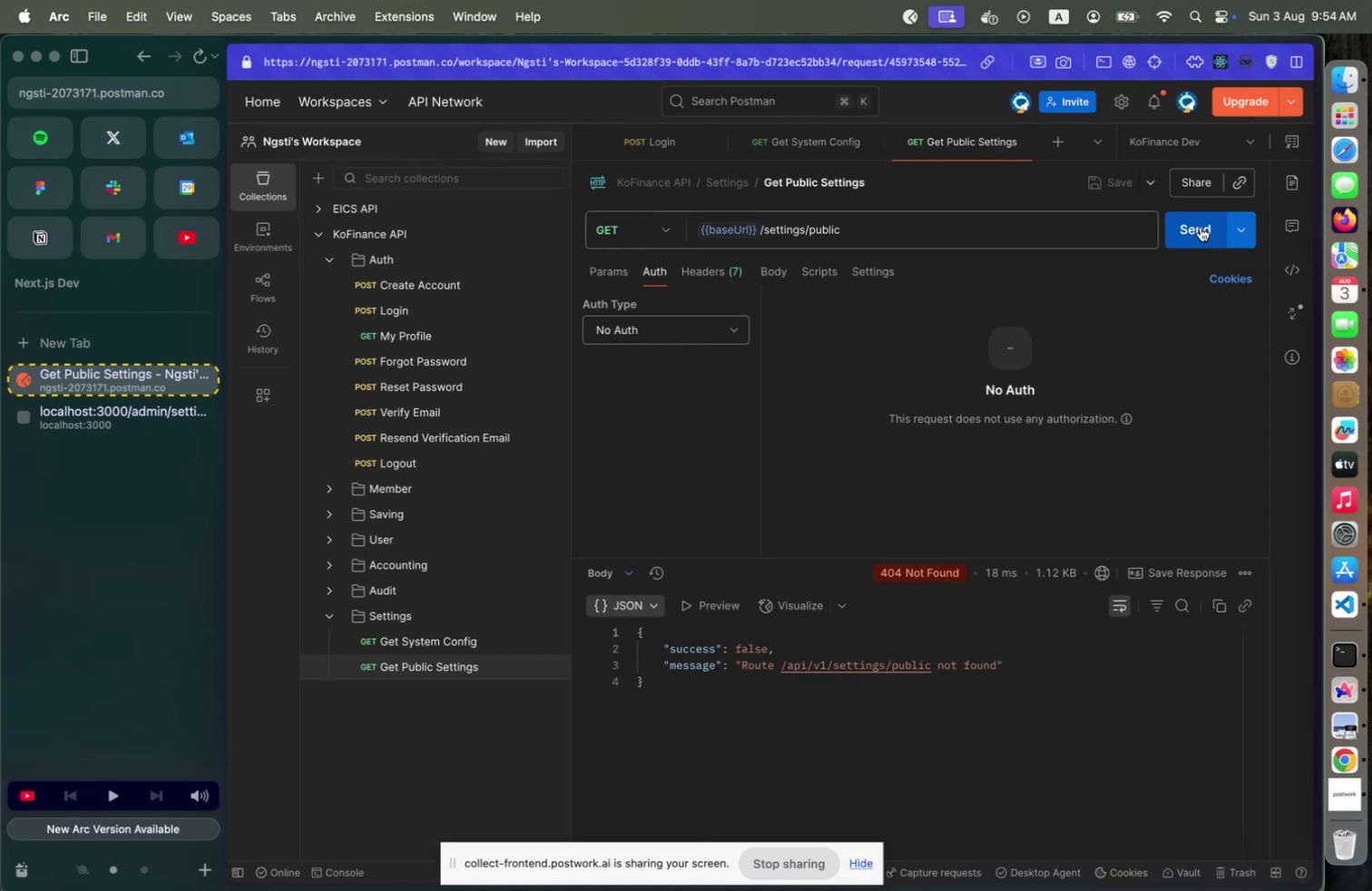 
key(Meta+CommandLeft)
 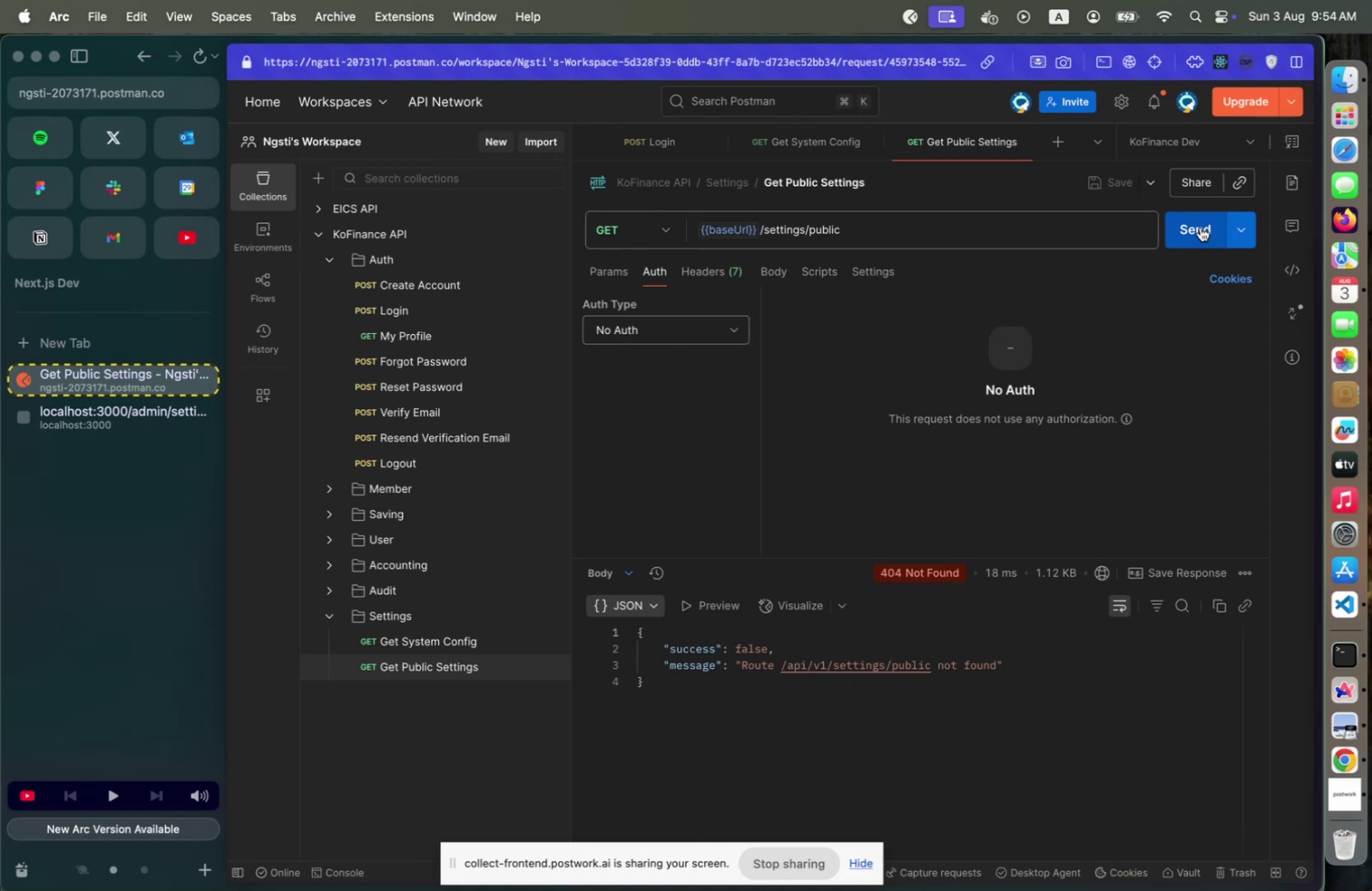 
key(Meta+Tab)
 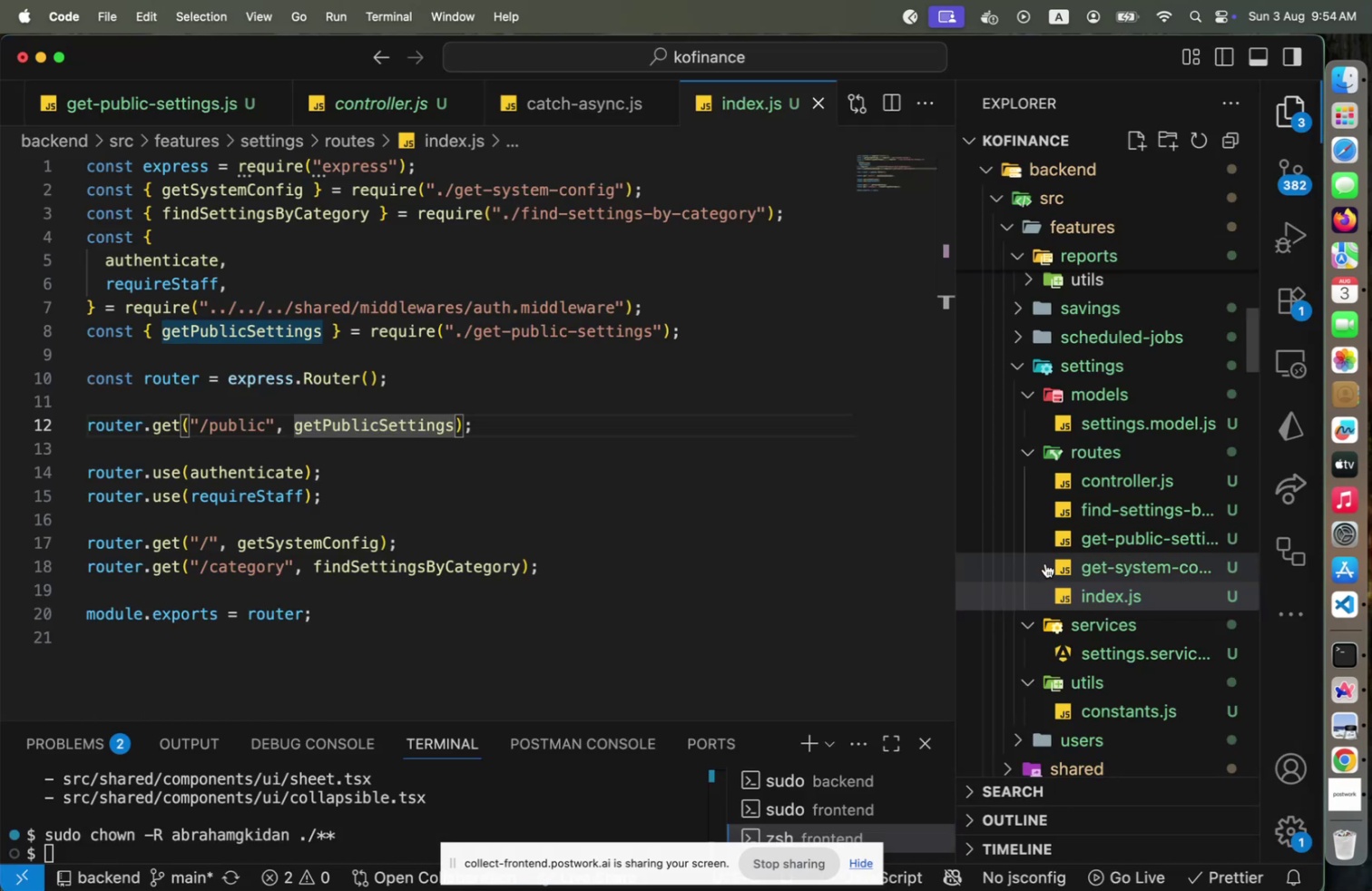 
mouse_move([1133, 514])
 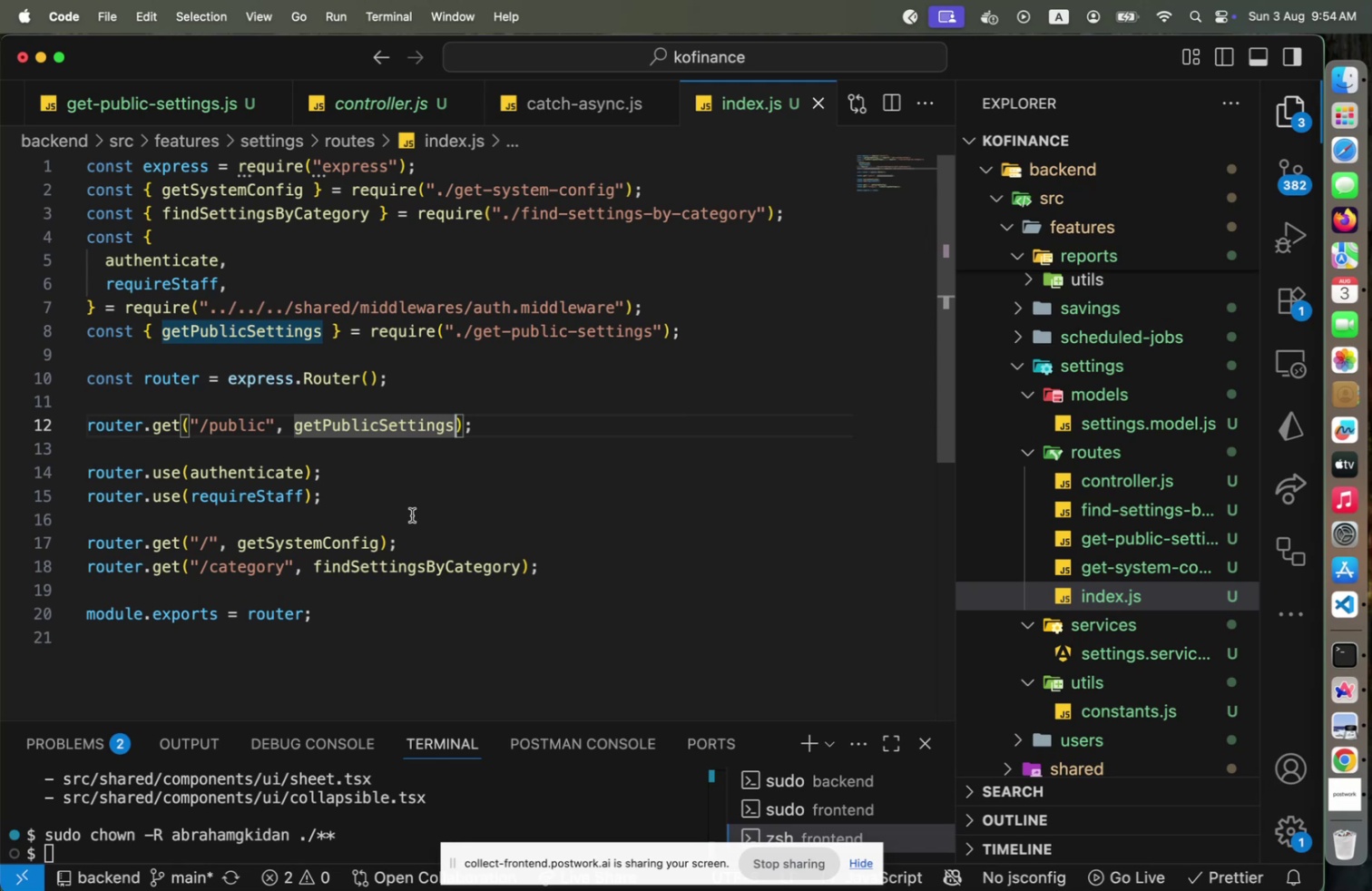 
wait(12.25)
 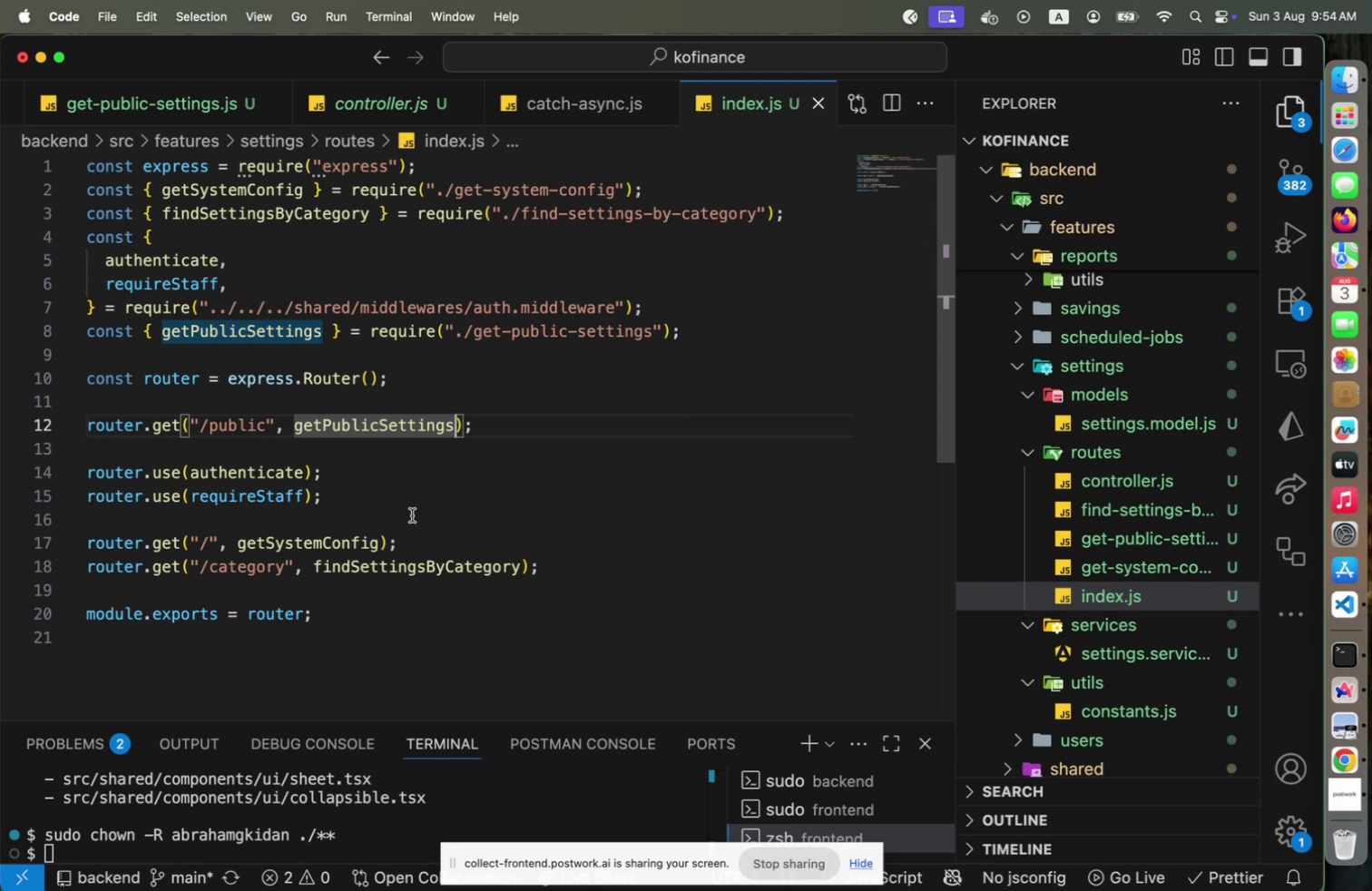 
left_click([416, 511])
 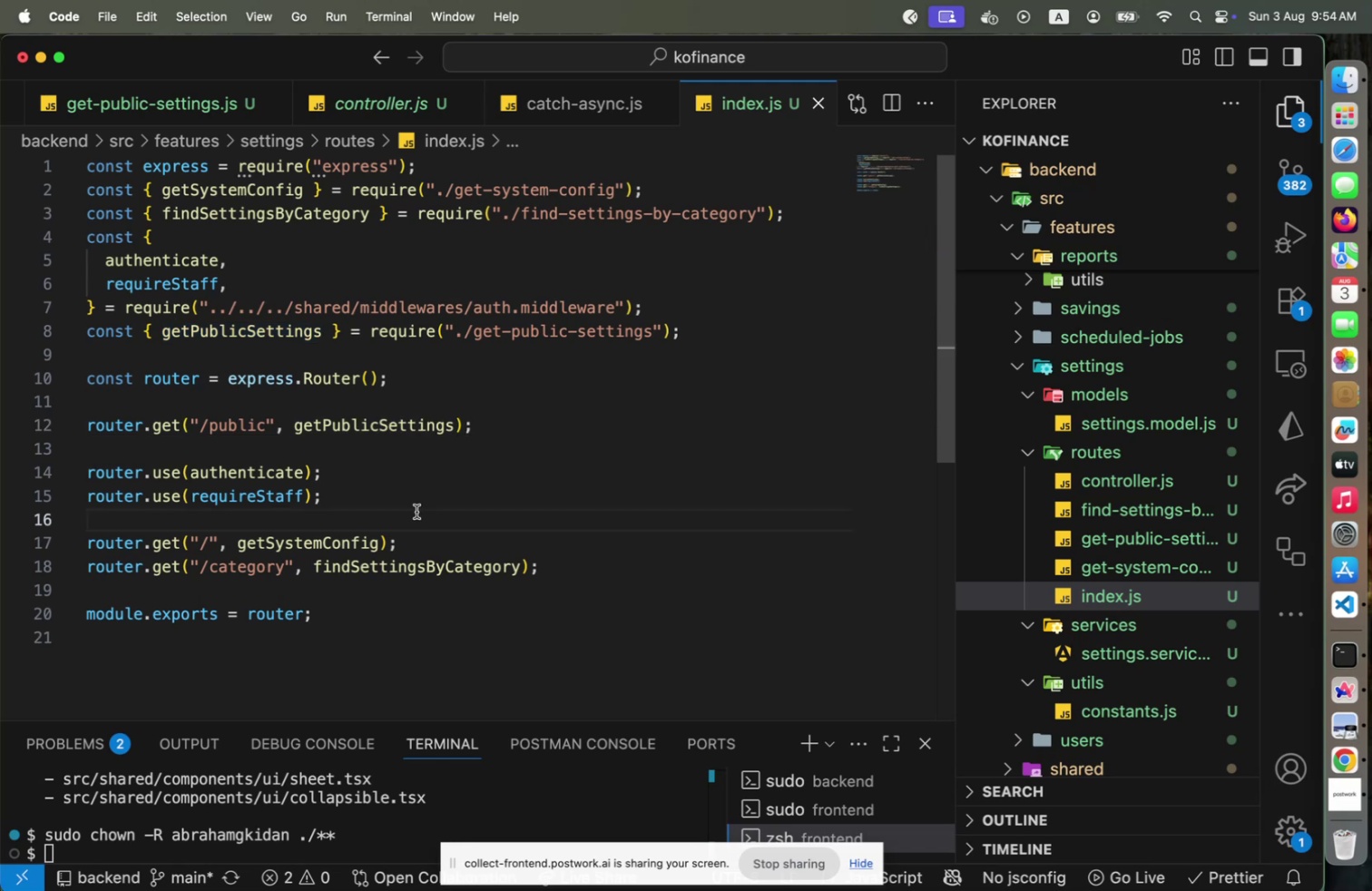 
key(Shift+ArrowUp)
 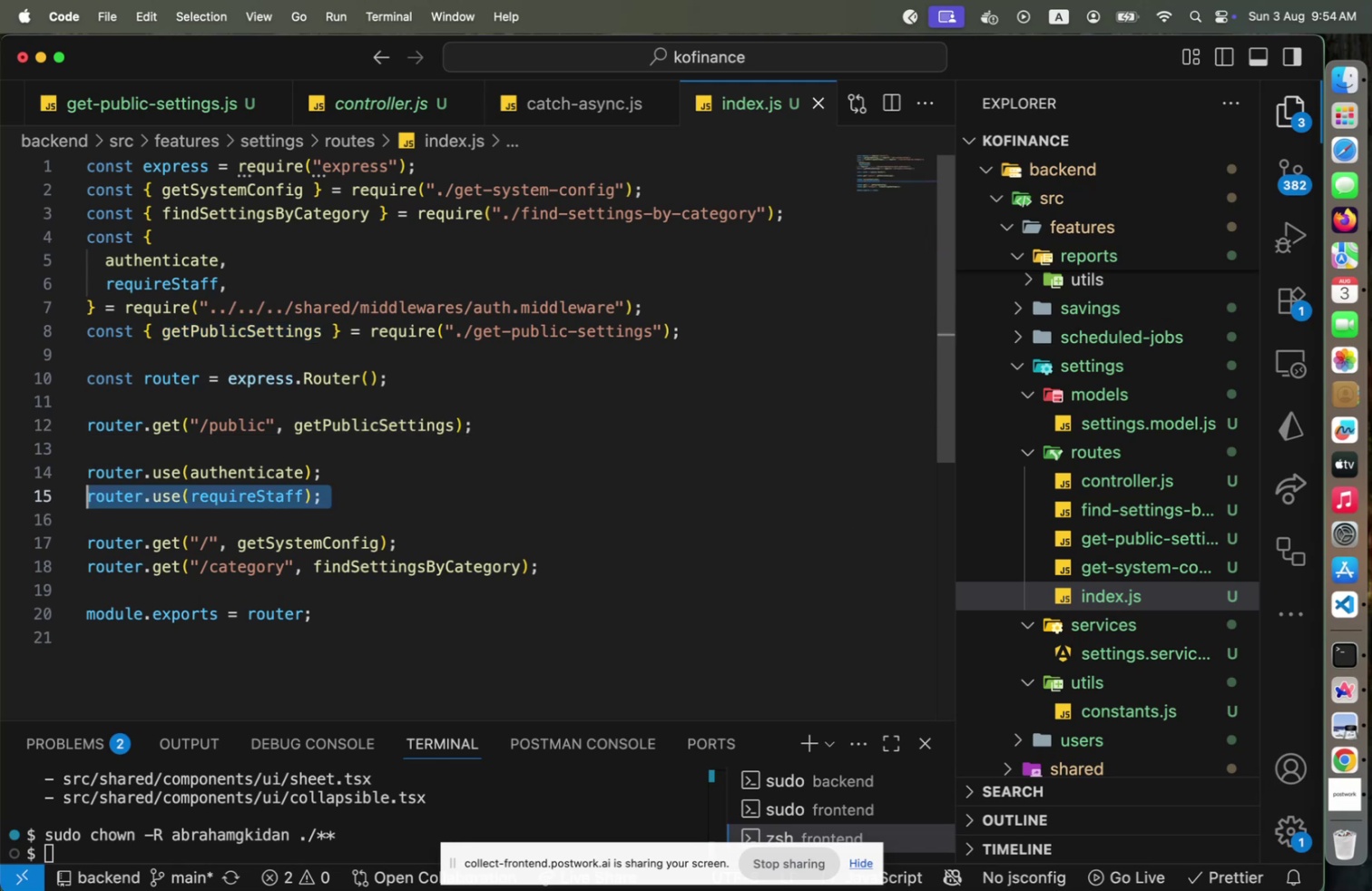 
key(Shift+ArrowUp)
 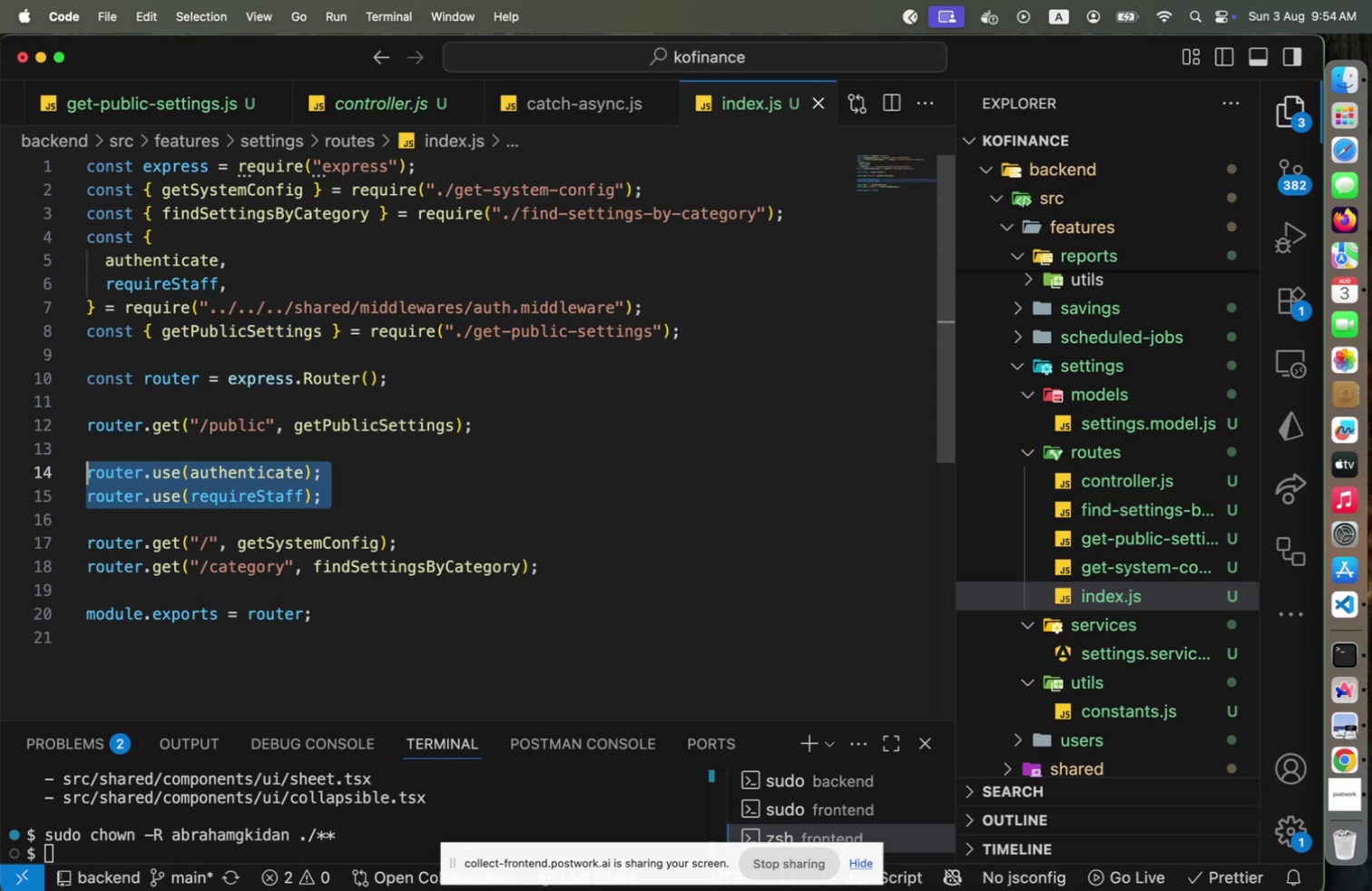 
key(Meta+CommandLeft)
 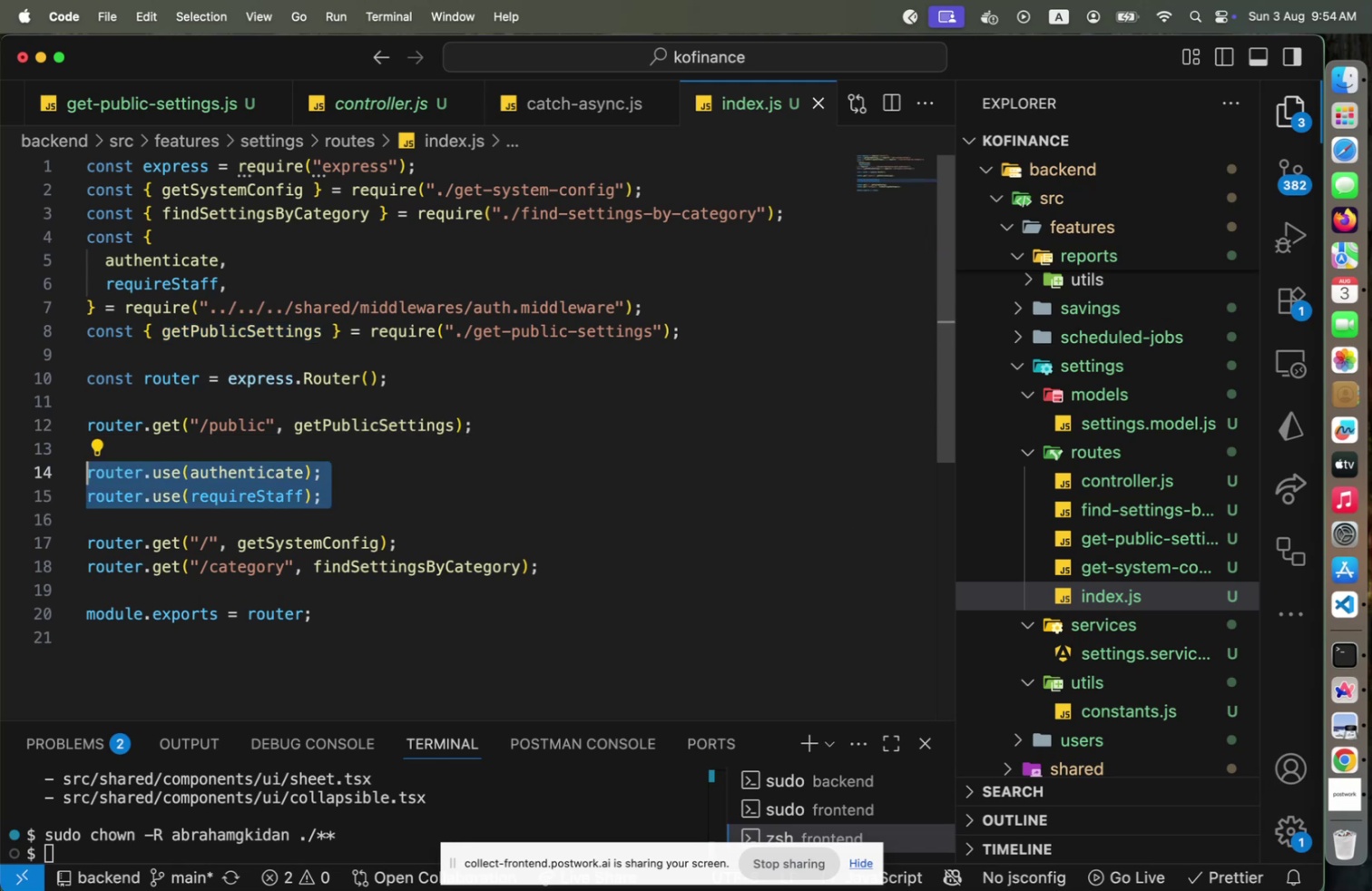 
key(Meta+Slash)
 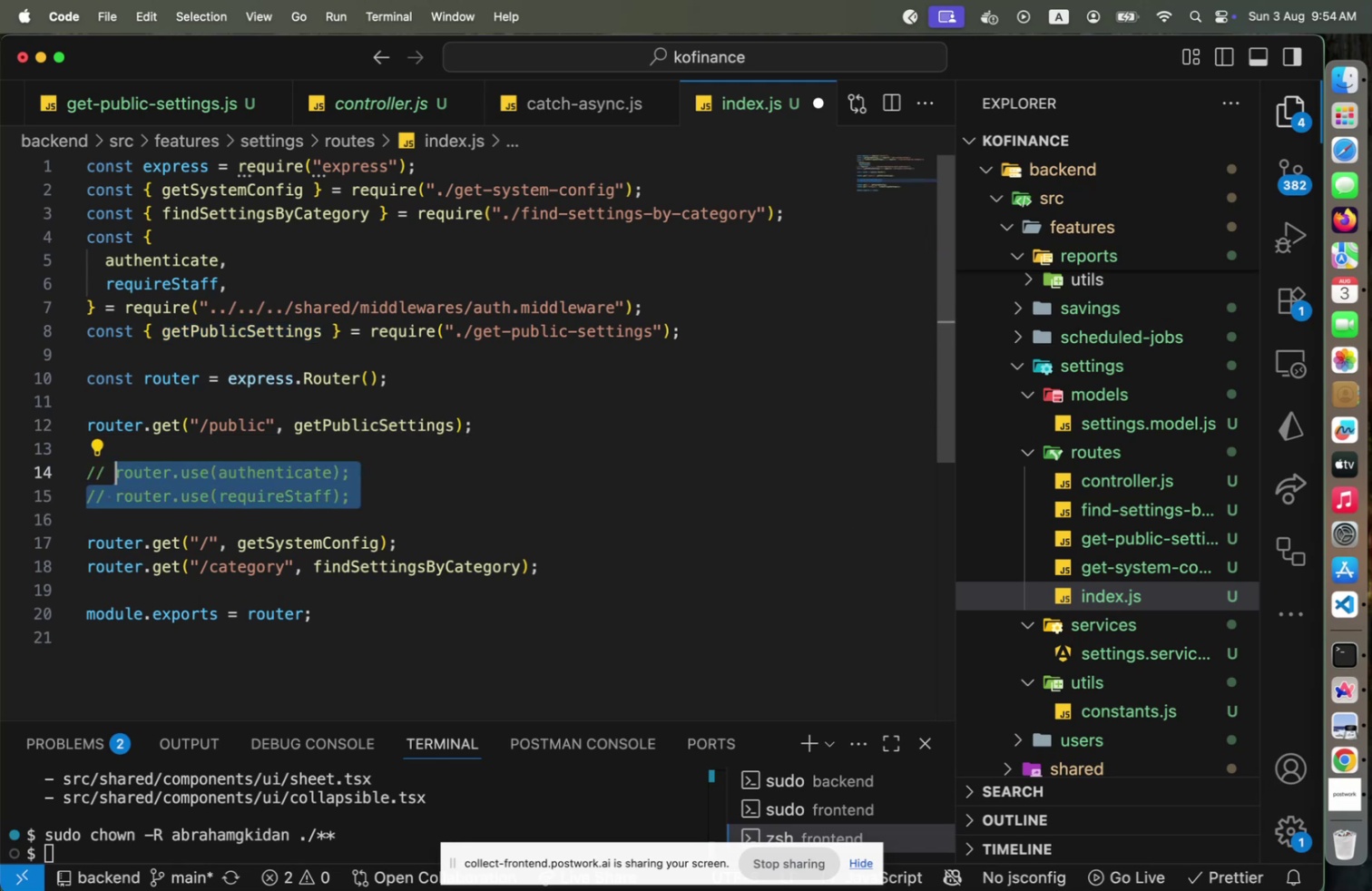 
key(Meta+CommandLeft)
 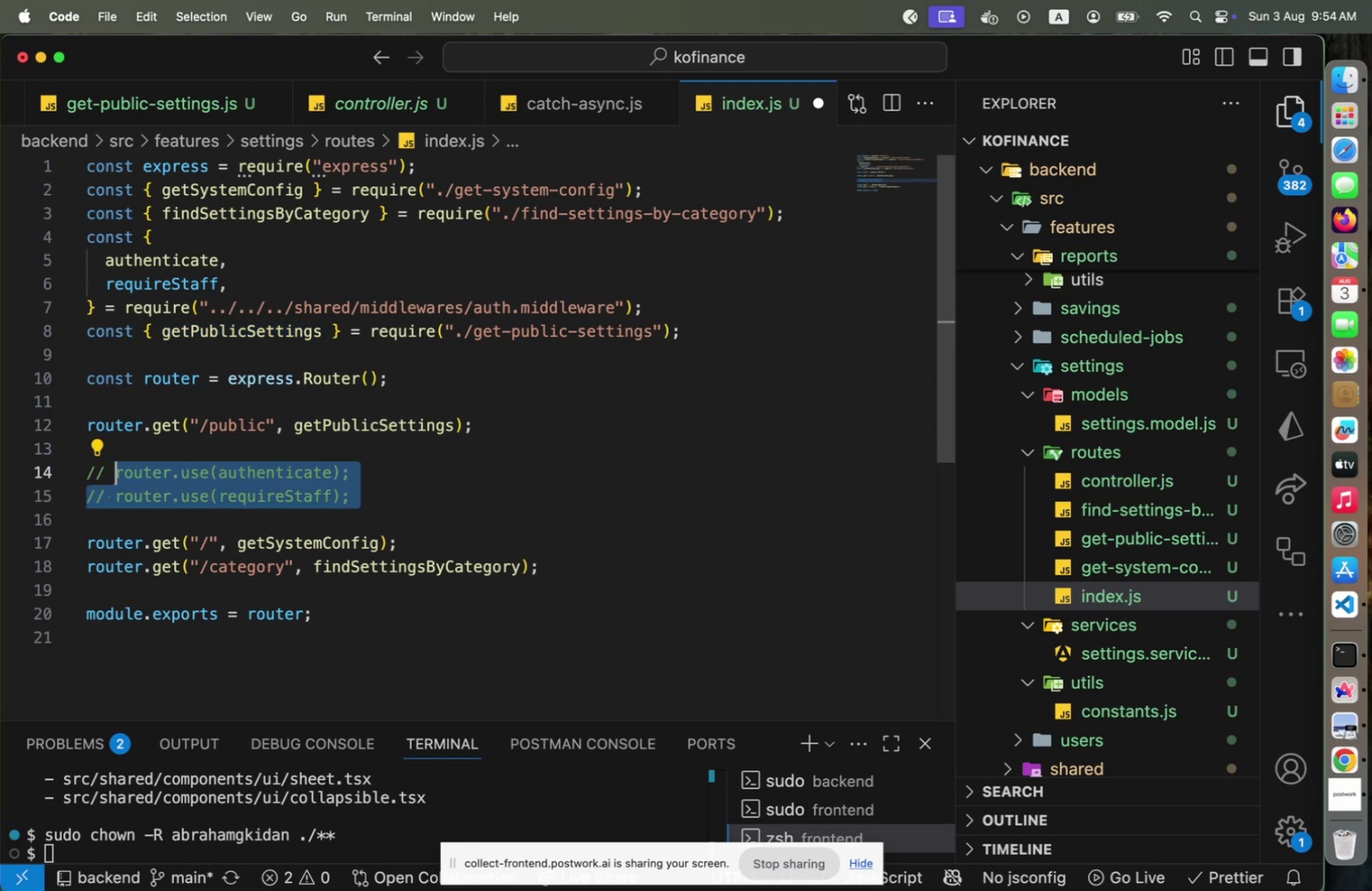 
key(Meta+S)
 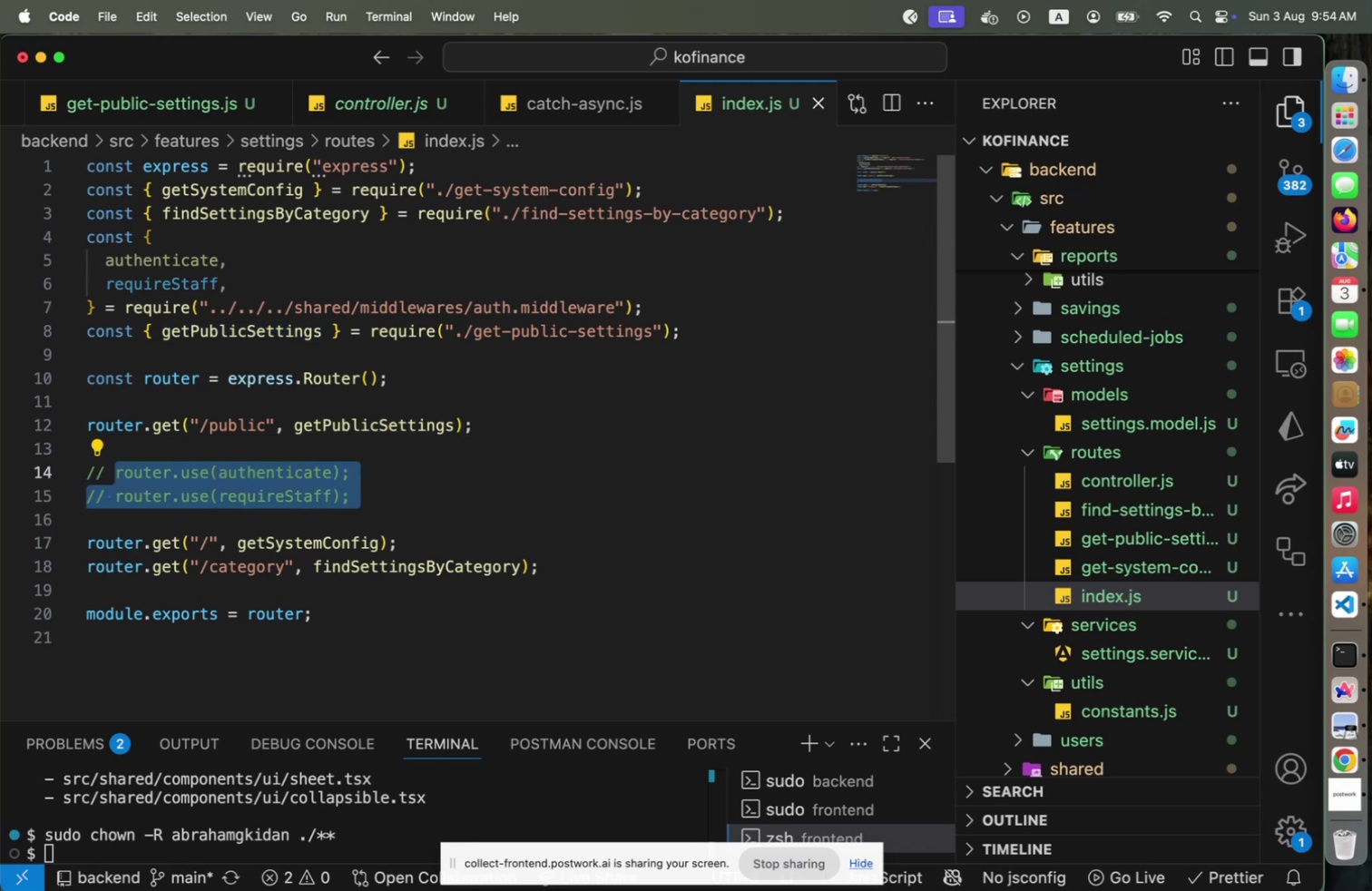 
key(Meta+CommandLeft)
 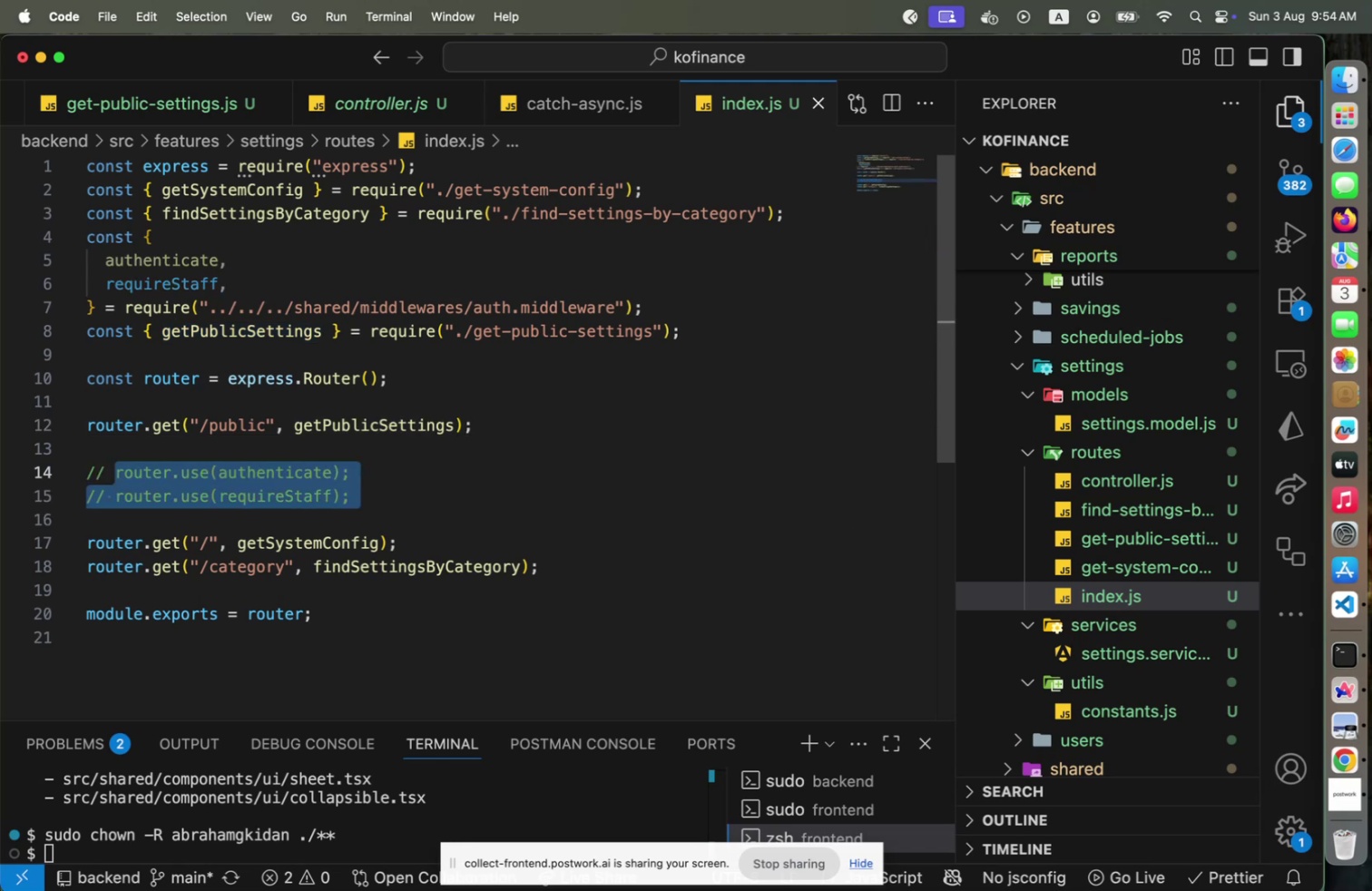 
key(Meta+Tab)
 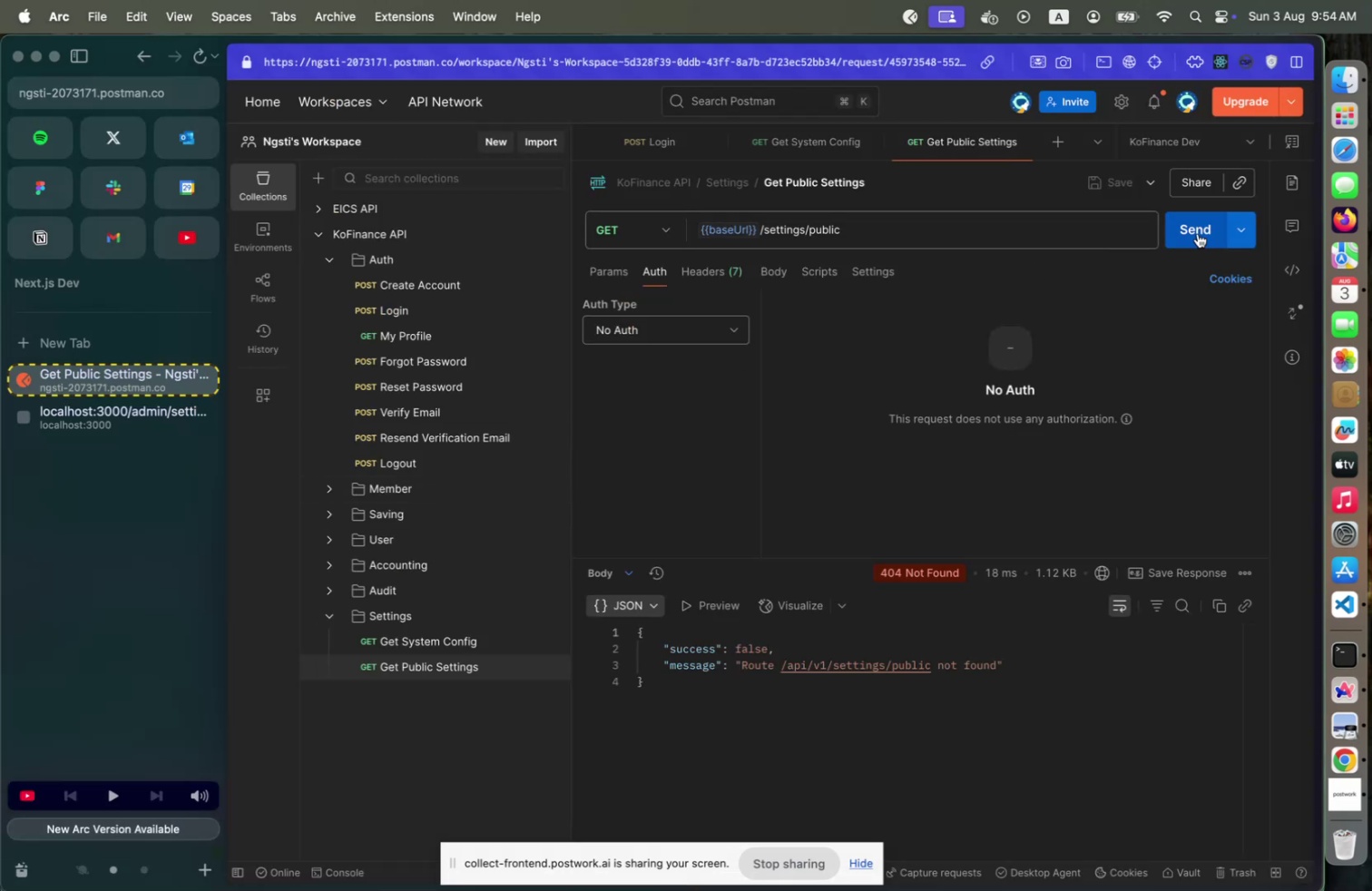 
left_click([1200, 232])
 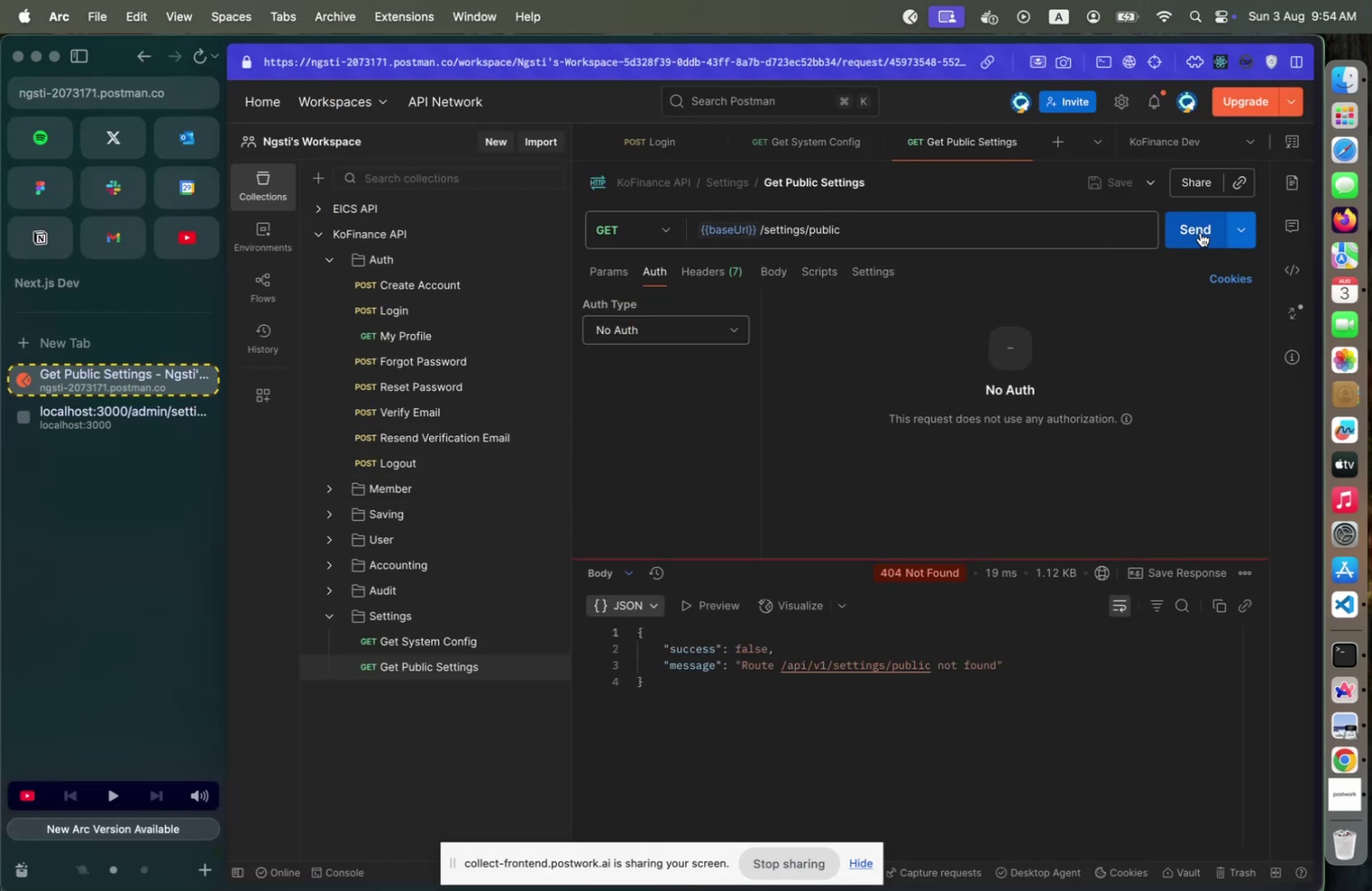 
key(Meta+CommandLeft)
 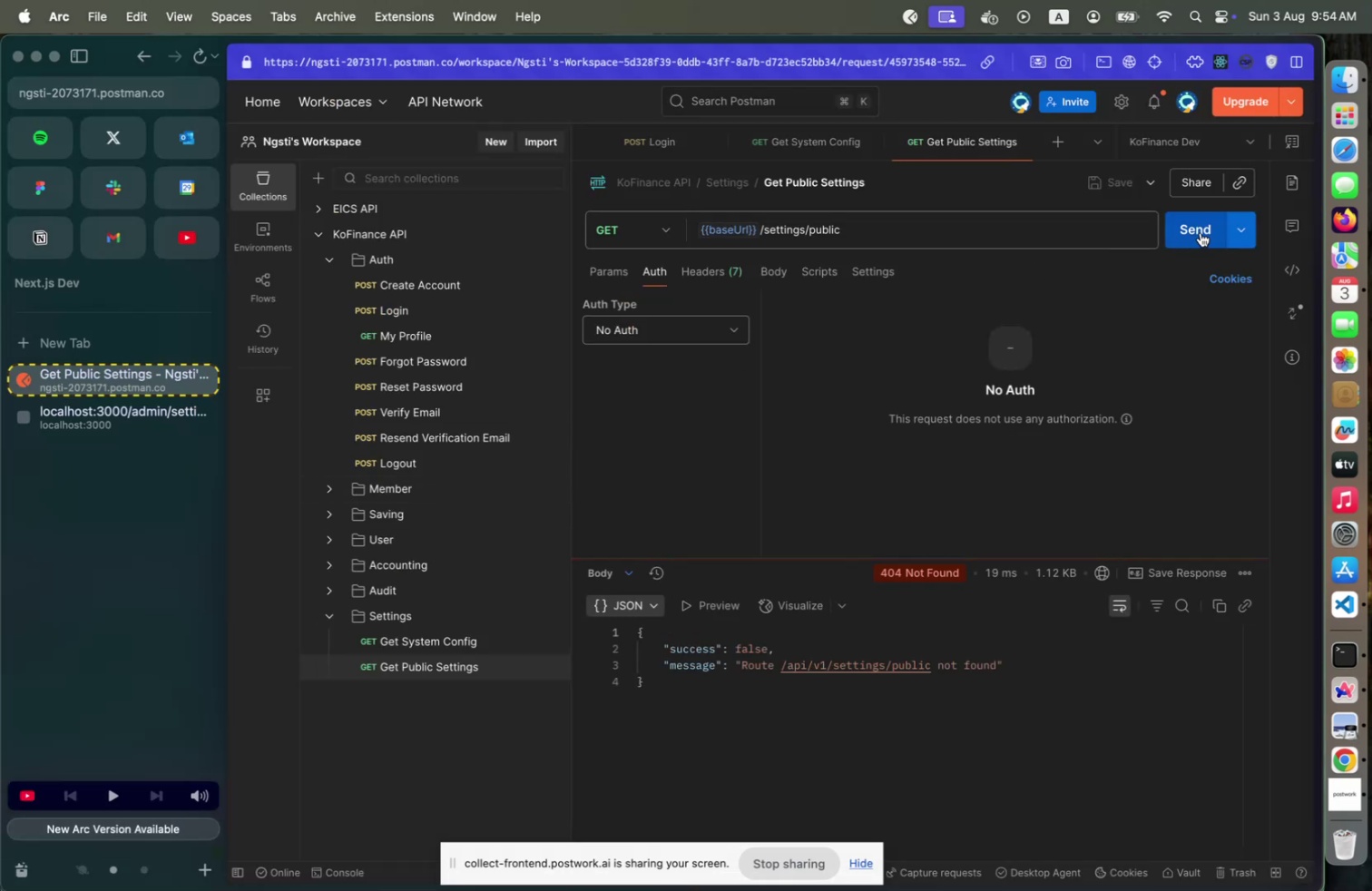 
key(Meta+Tab)
 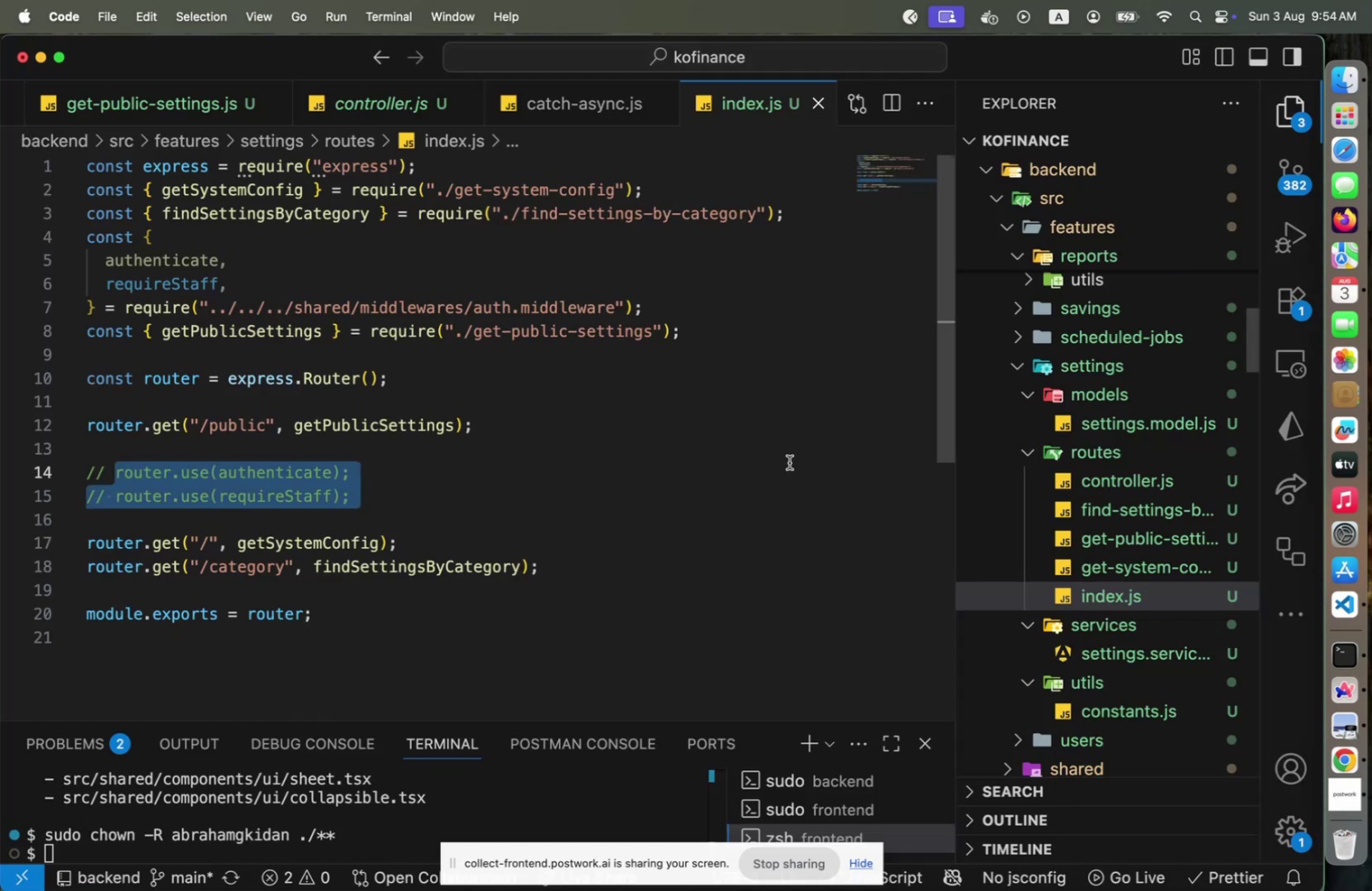 
key(Meta+Z)
 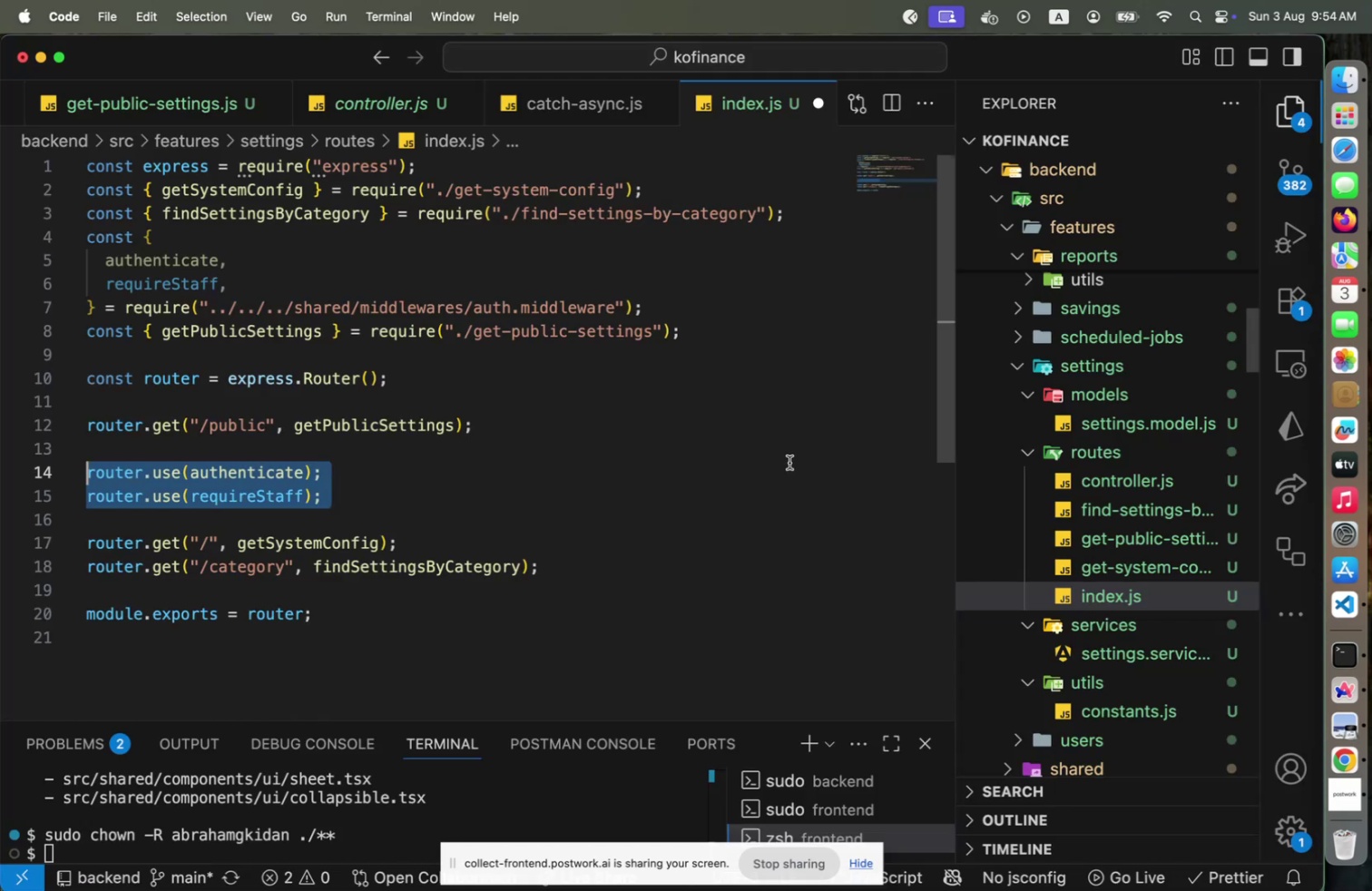 
key(Meta+CommandLeft)
 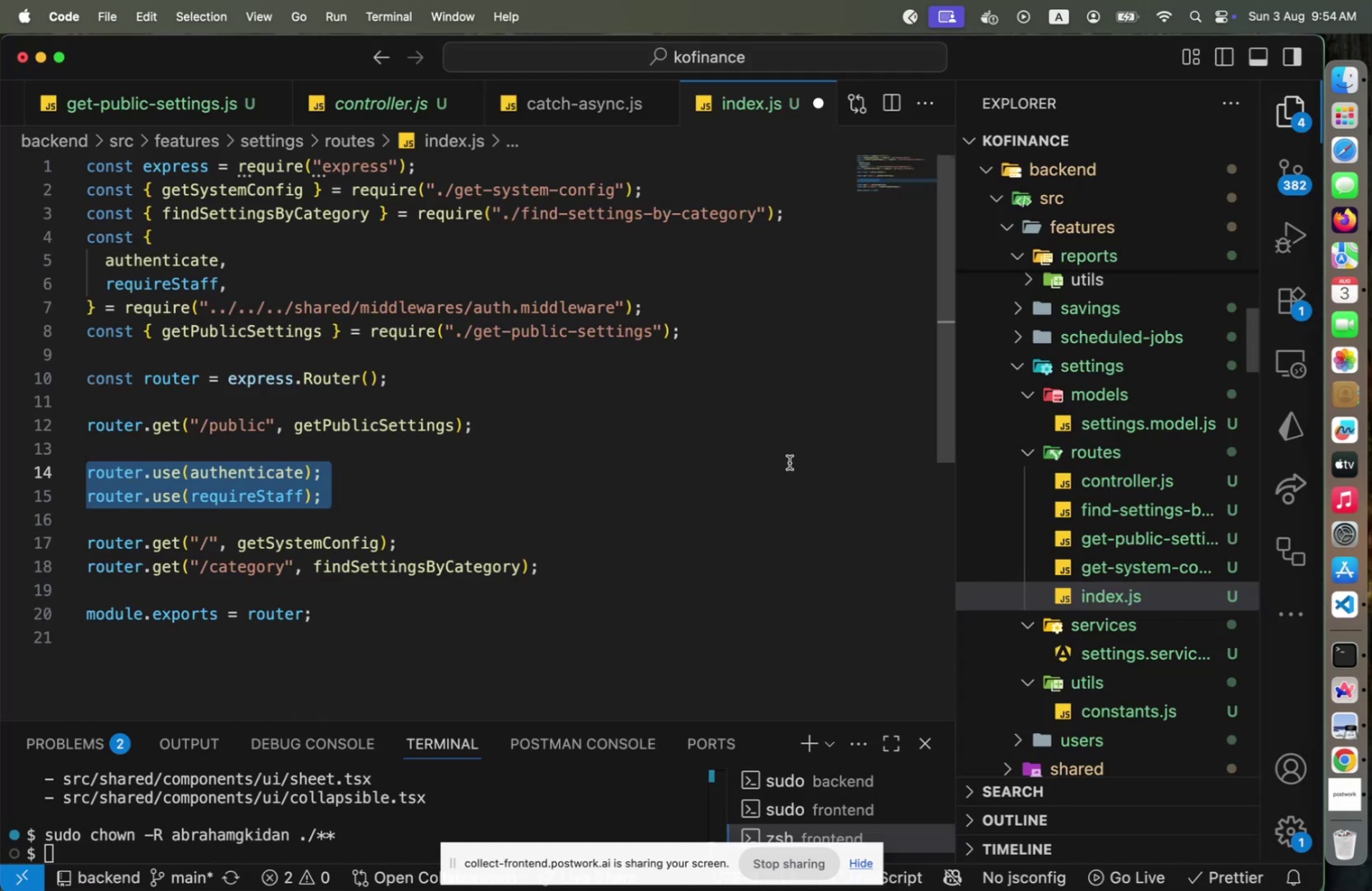 
key(Meta+S)
 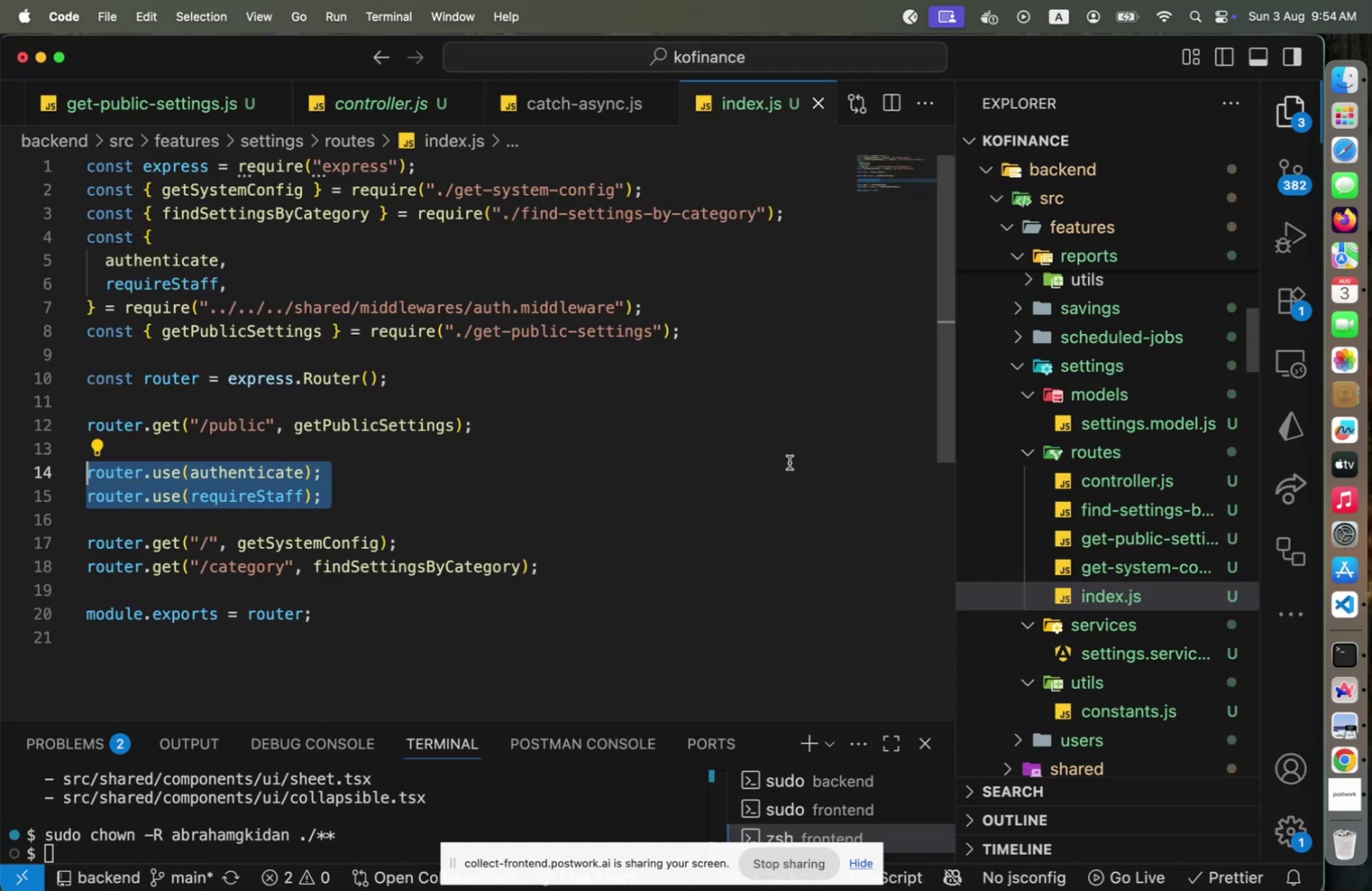 
key(Meta+CommandLeft)
 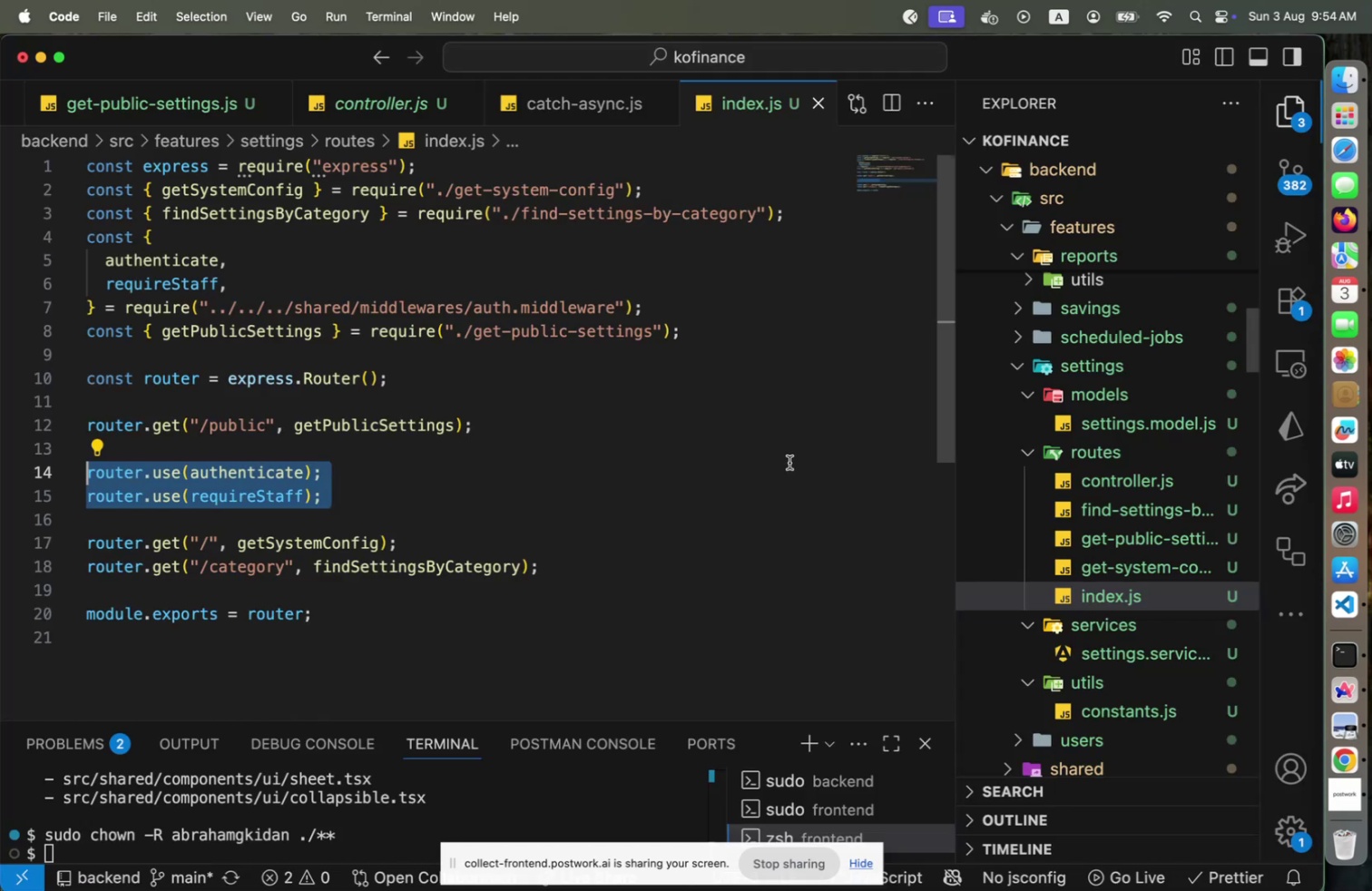 
key(Meta+Tab)
 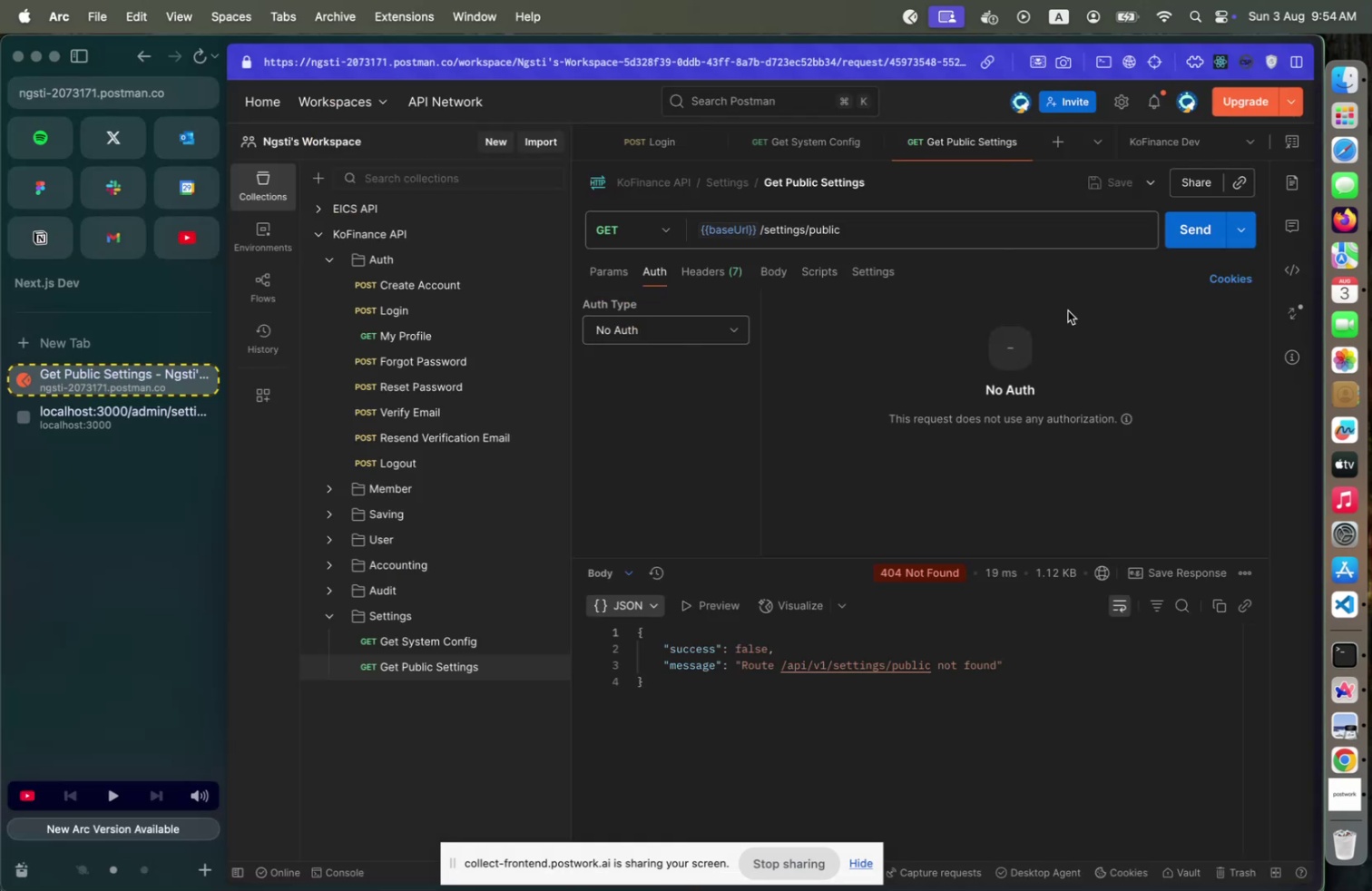 
key(Meta+CommandLeft)
 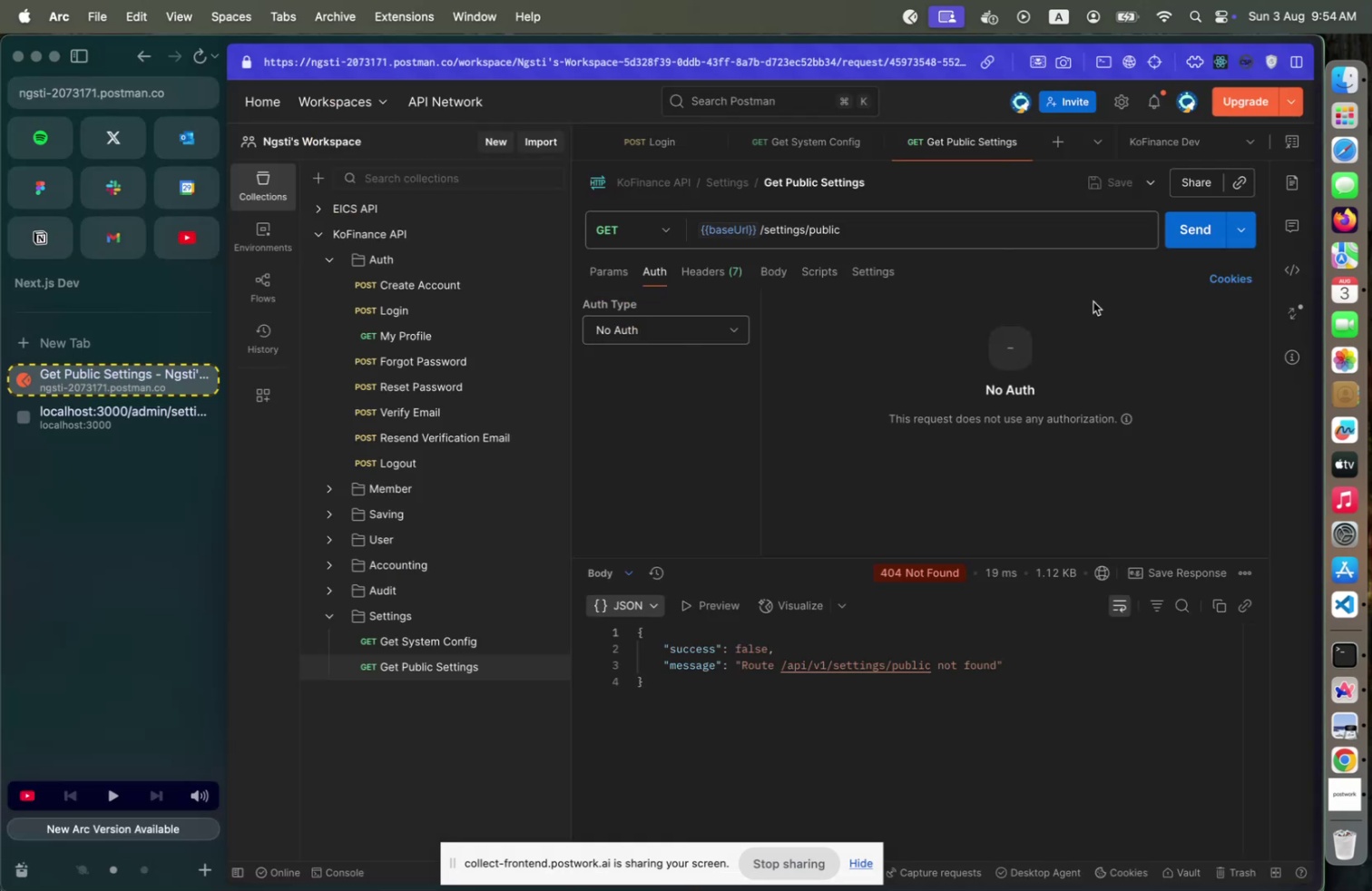 
key(Meta+Tab)
 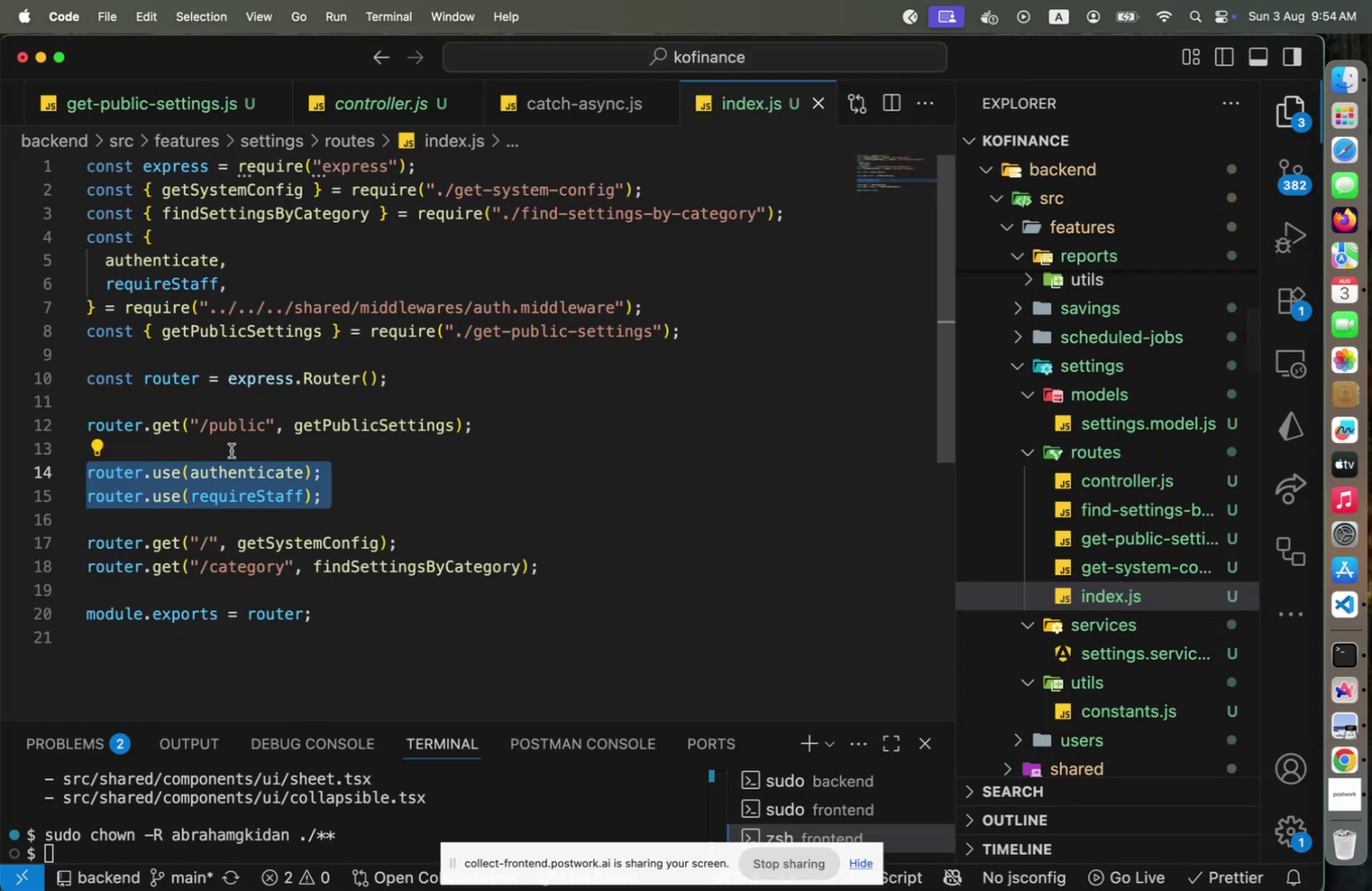 
key(Meta+CommandLeft)
 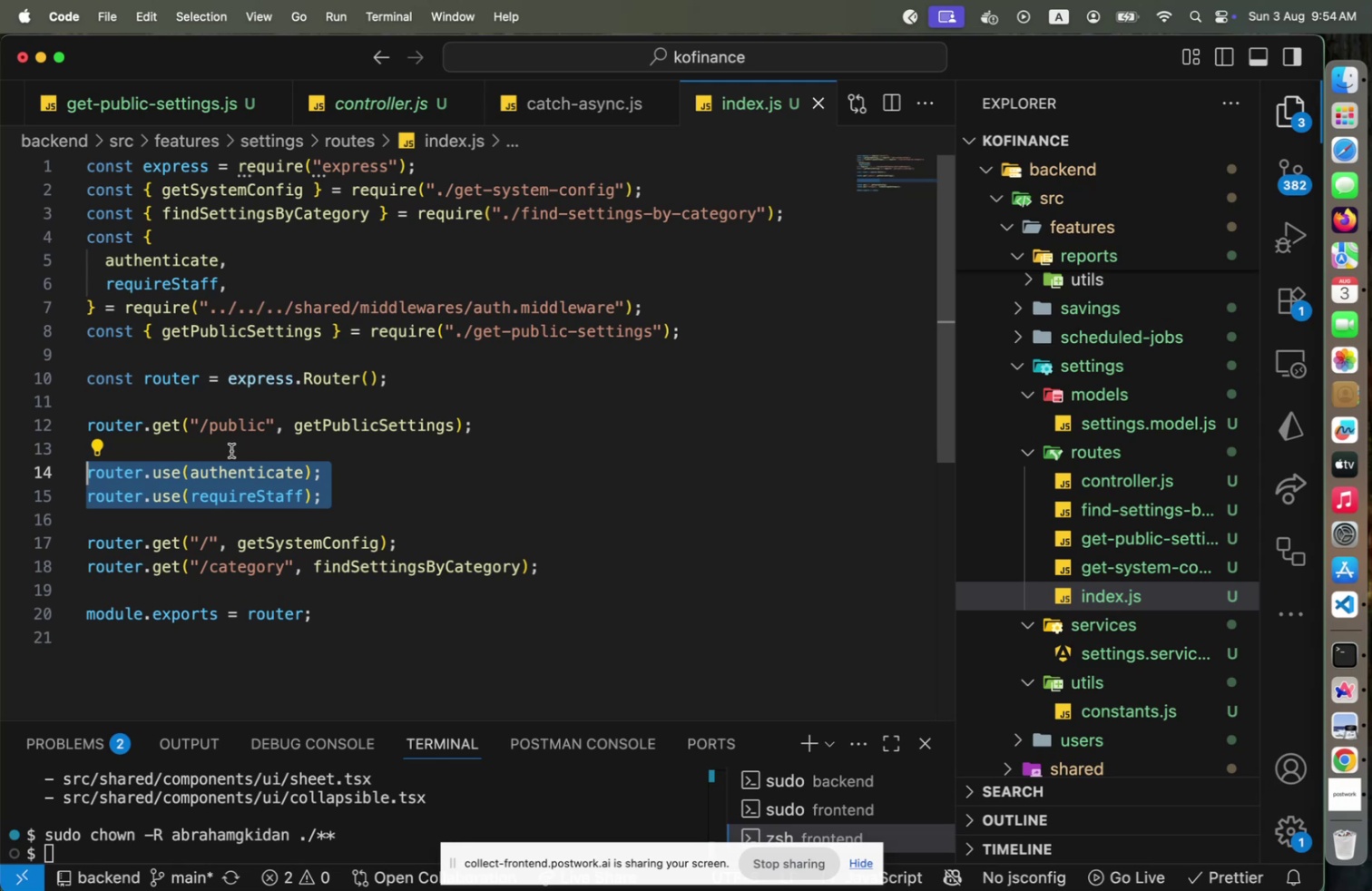 
key(Meta+Tab)
 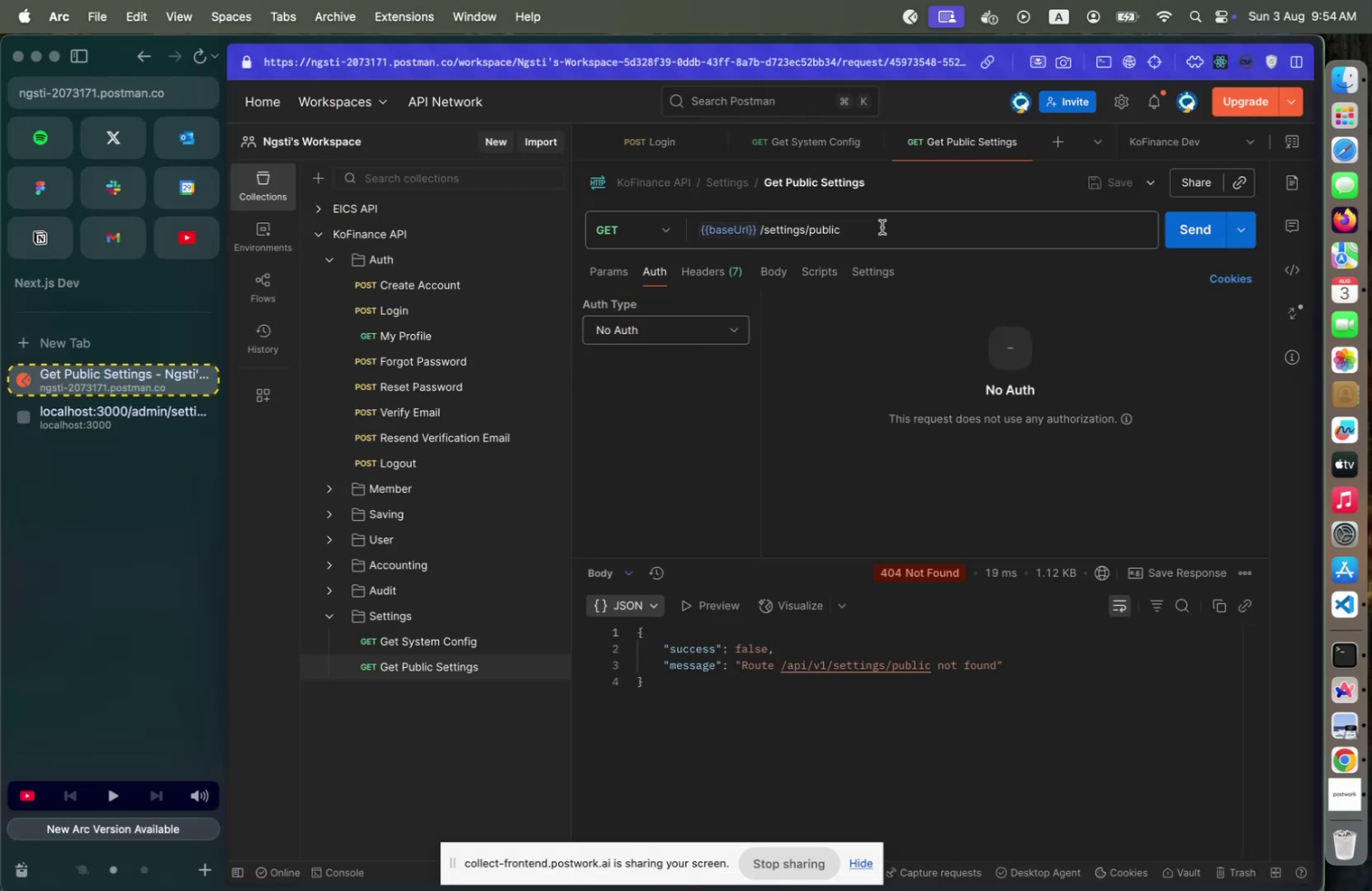 
left_click([883, 226])
 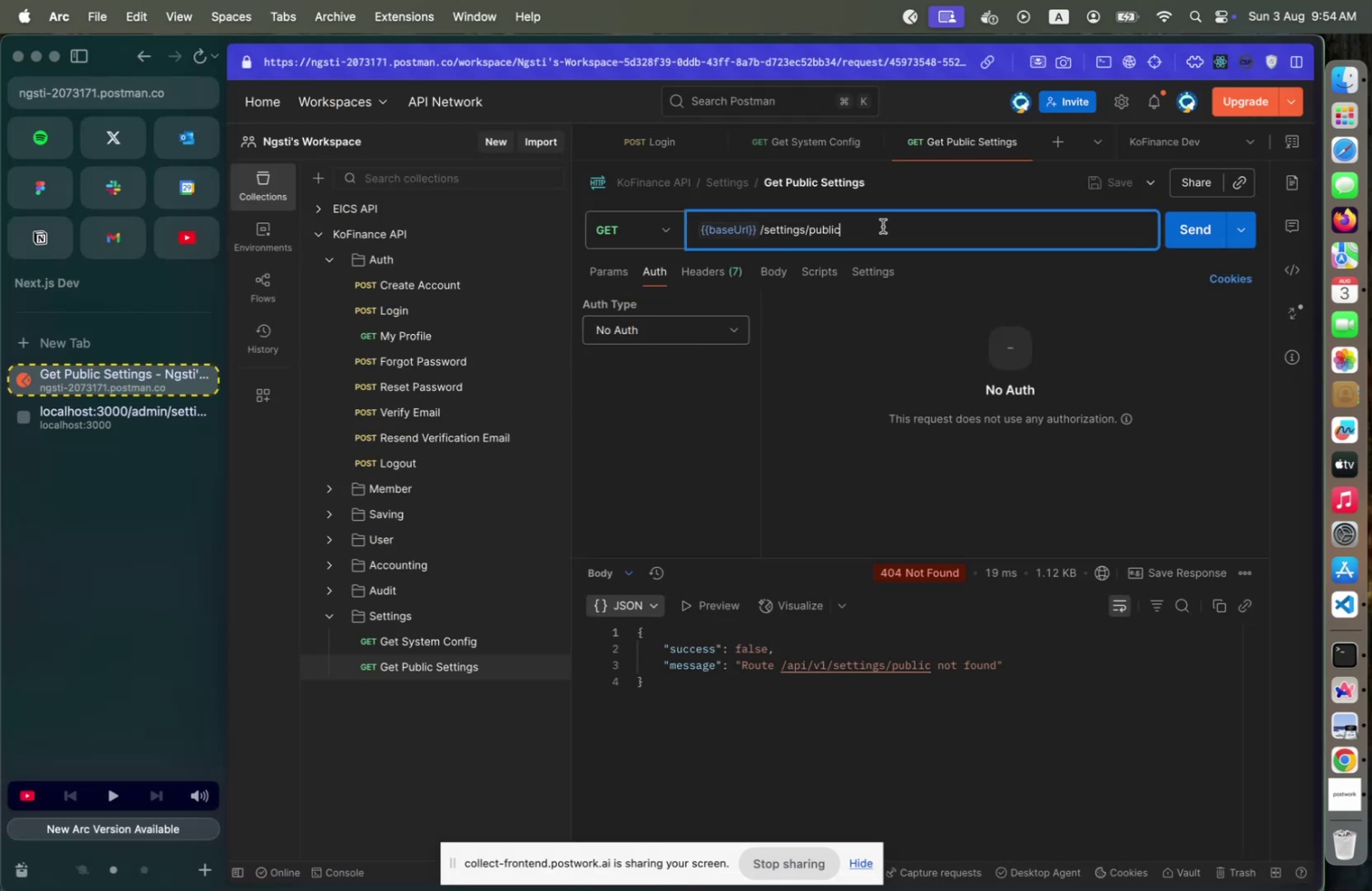 
hold_key(key=ArrowLeft, duration=0.74)
 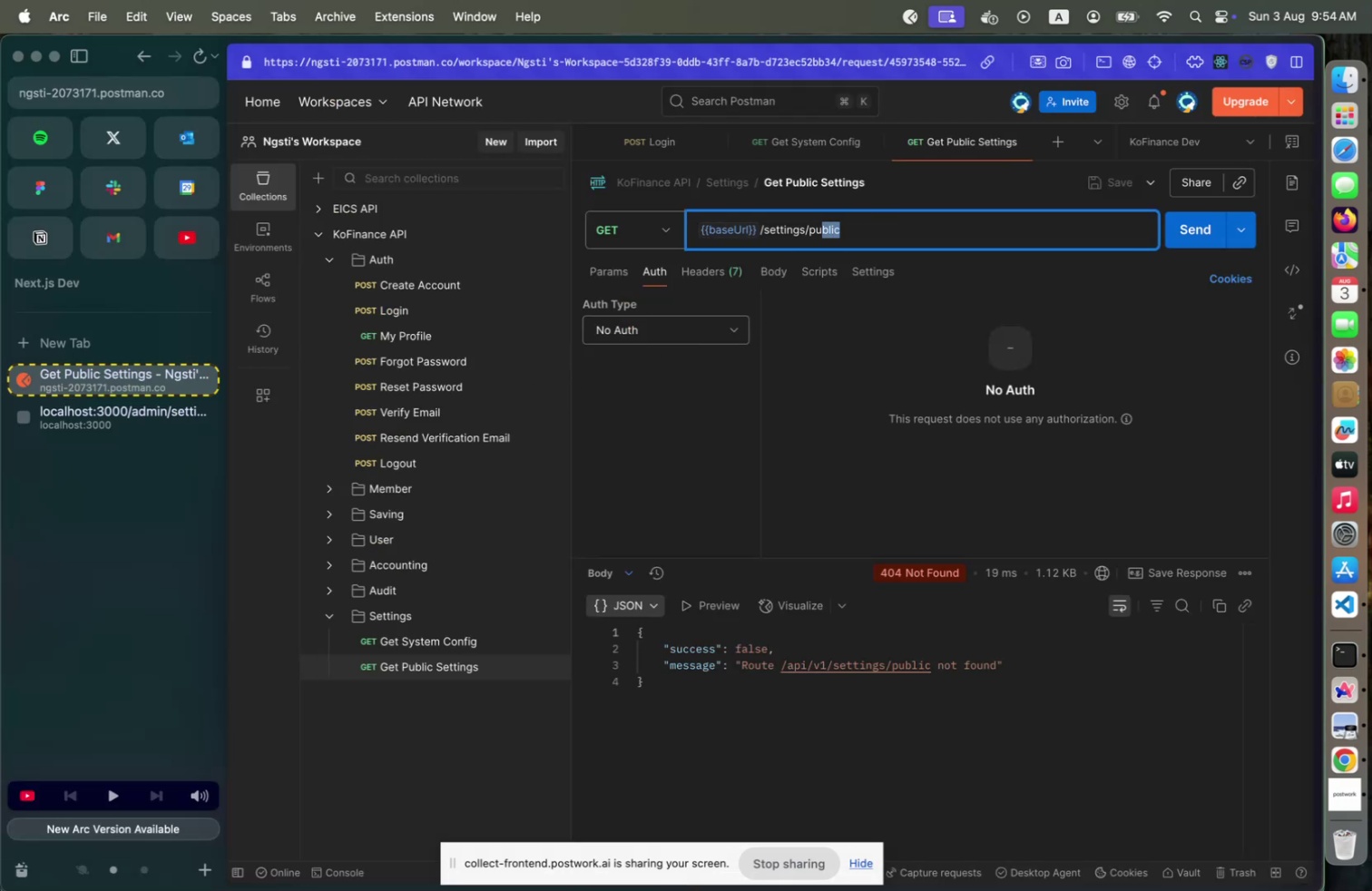 
key(Shift+ArrowLeft)
 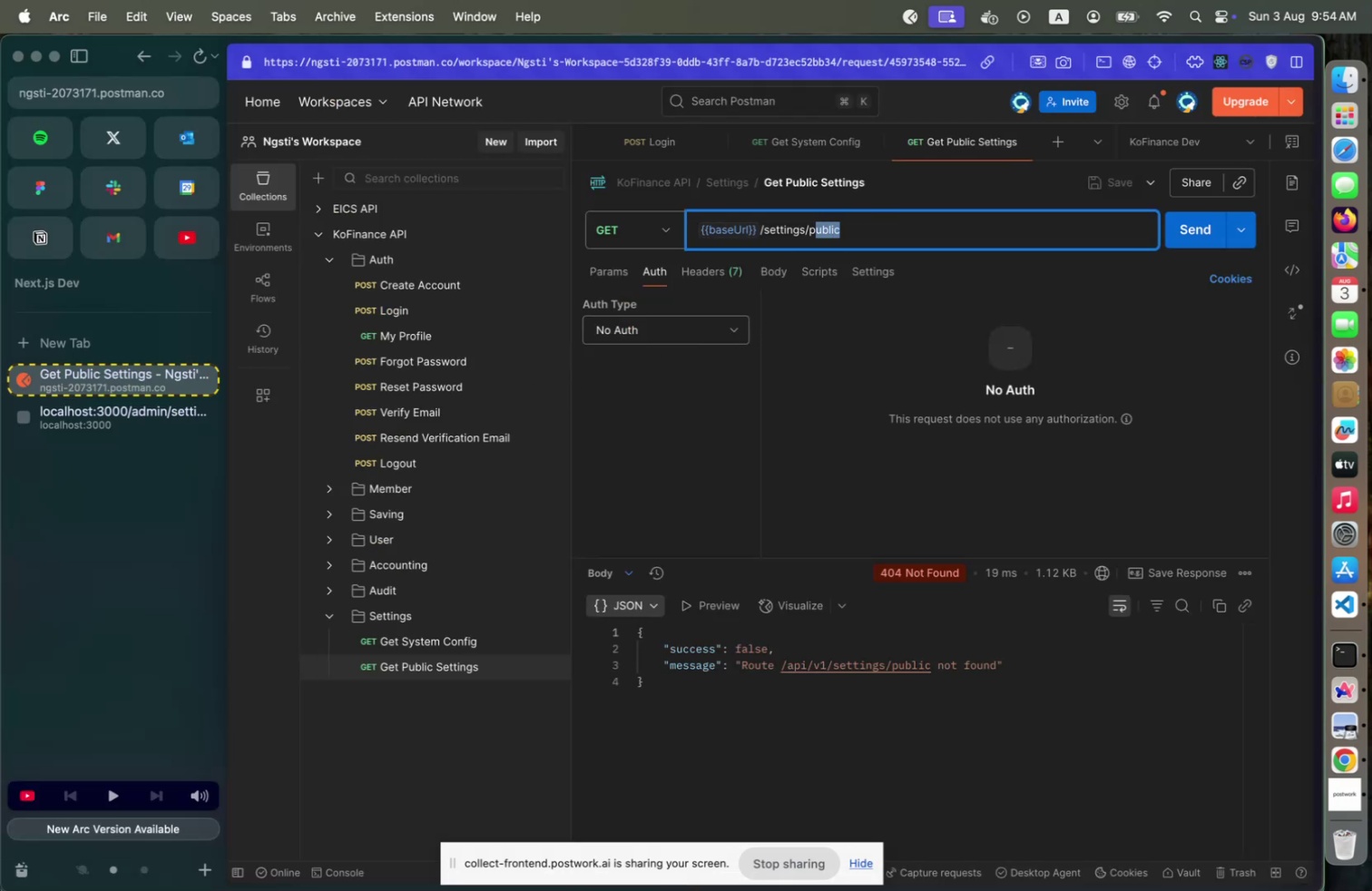 
key(Shift+ArrowLeft)
 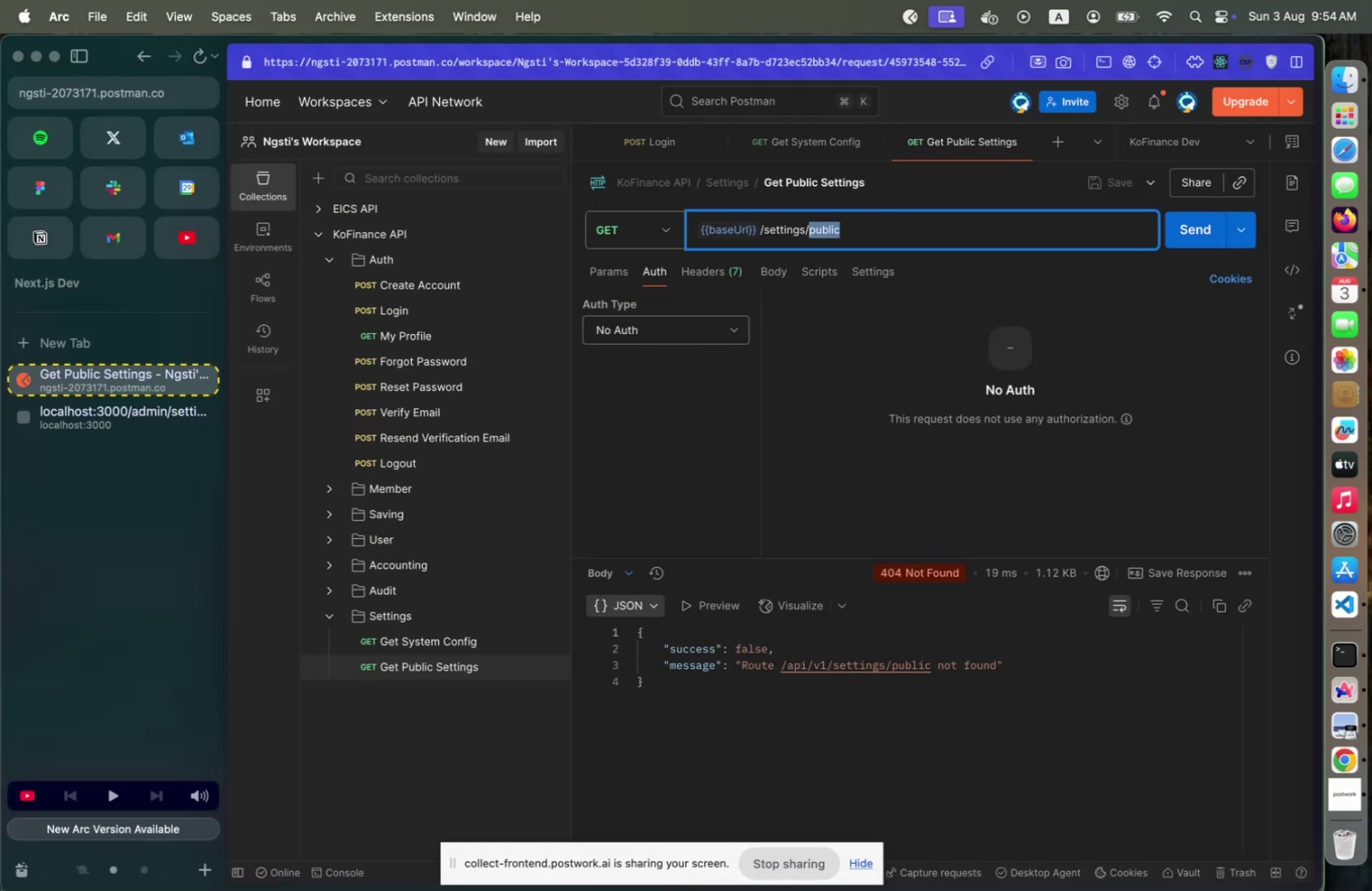 
type(:category)
 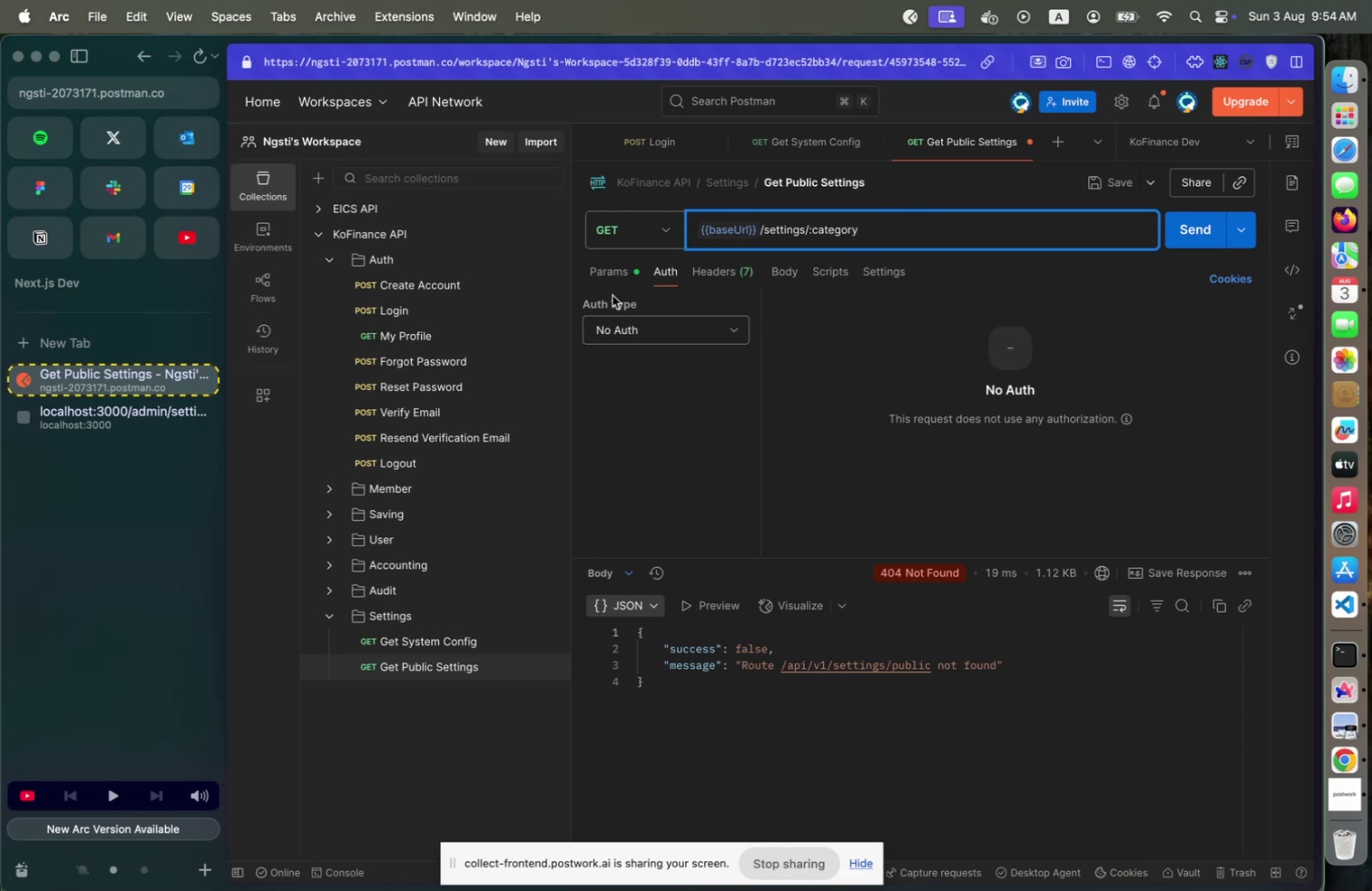 
left_click([600, 275])
 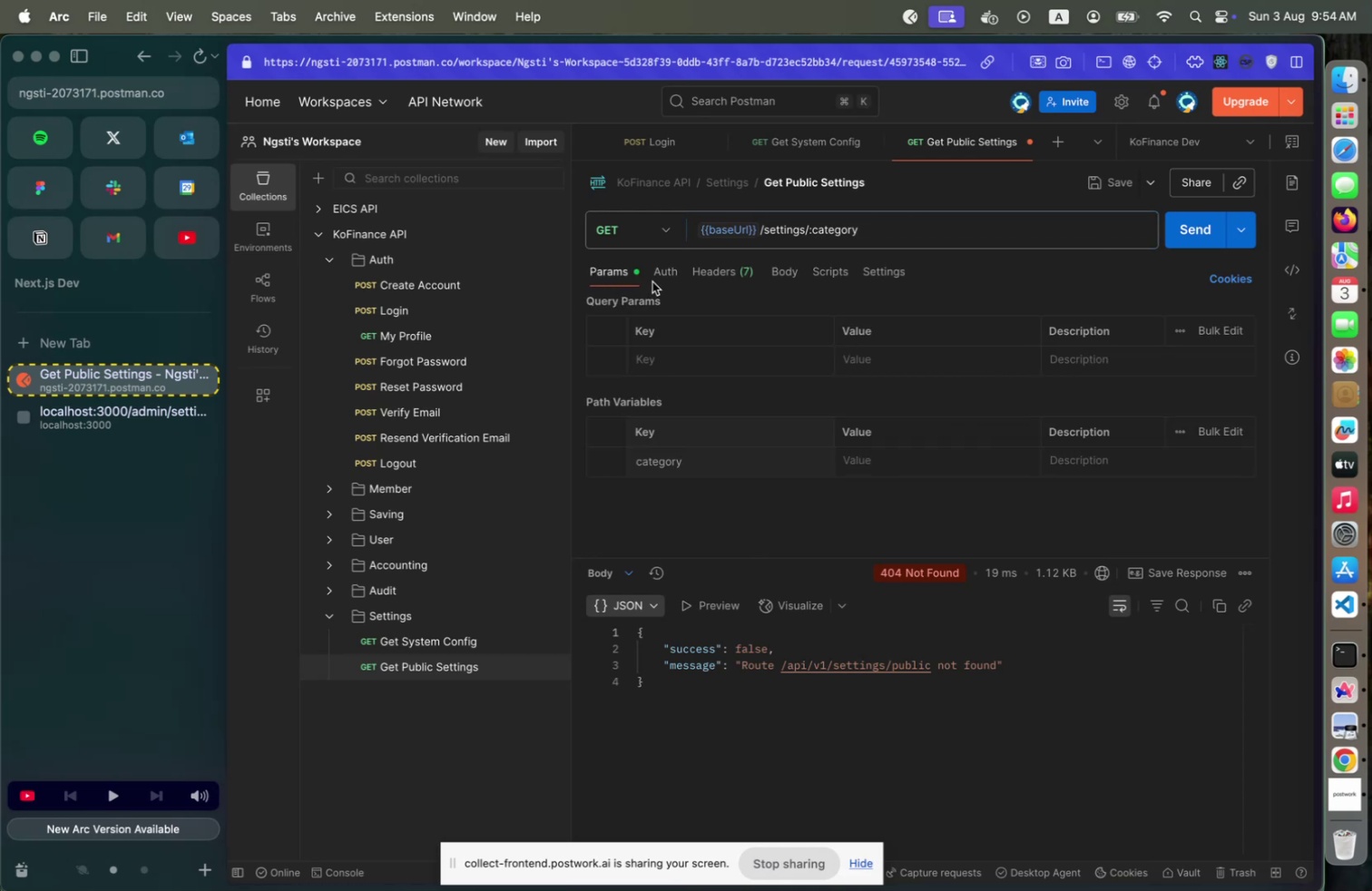 
left_click([653, 280])
 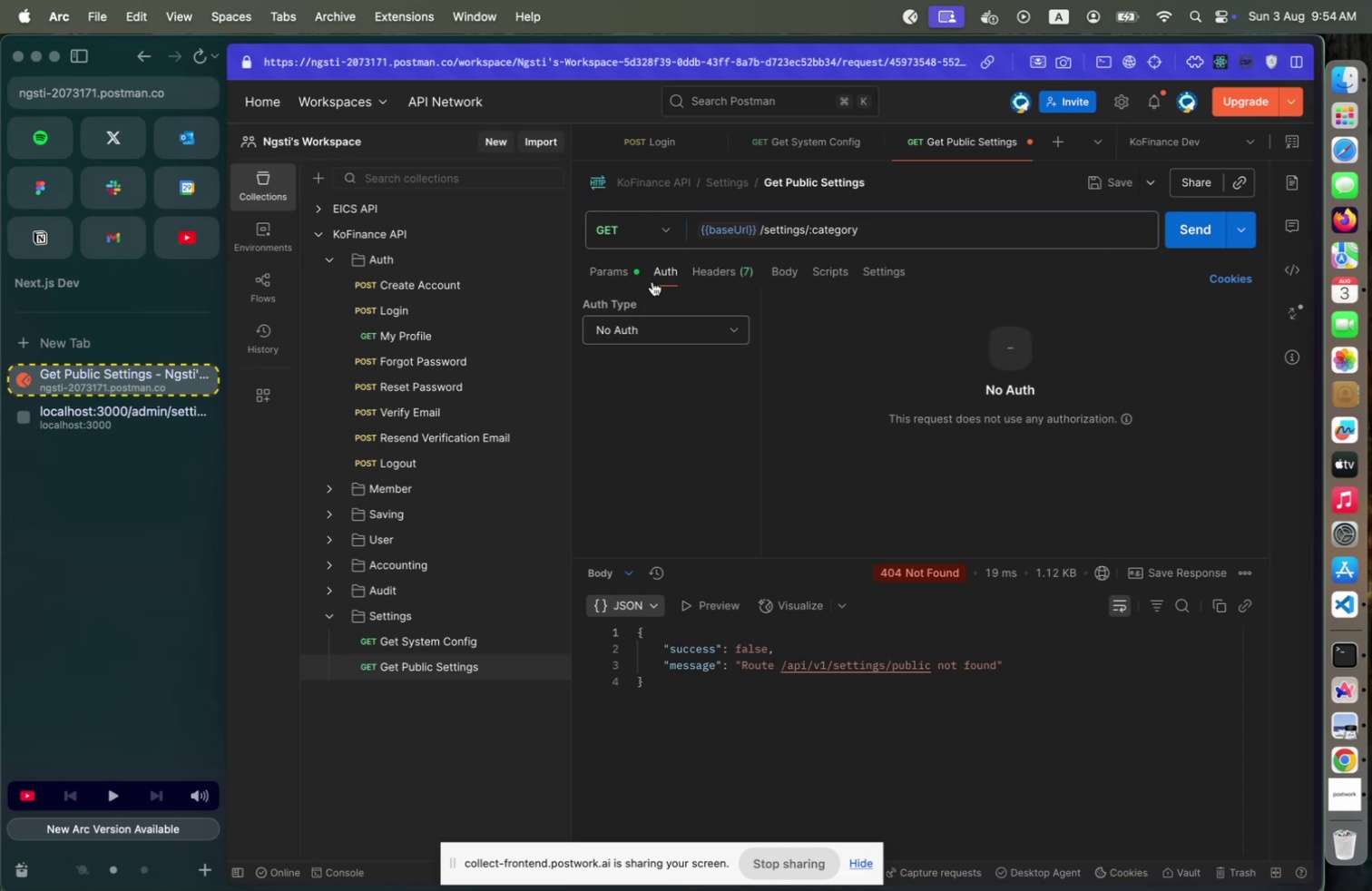 
key(Meta+CommandLeft)
 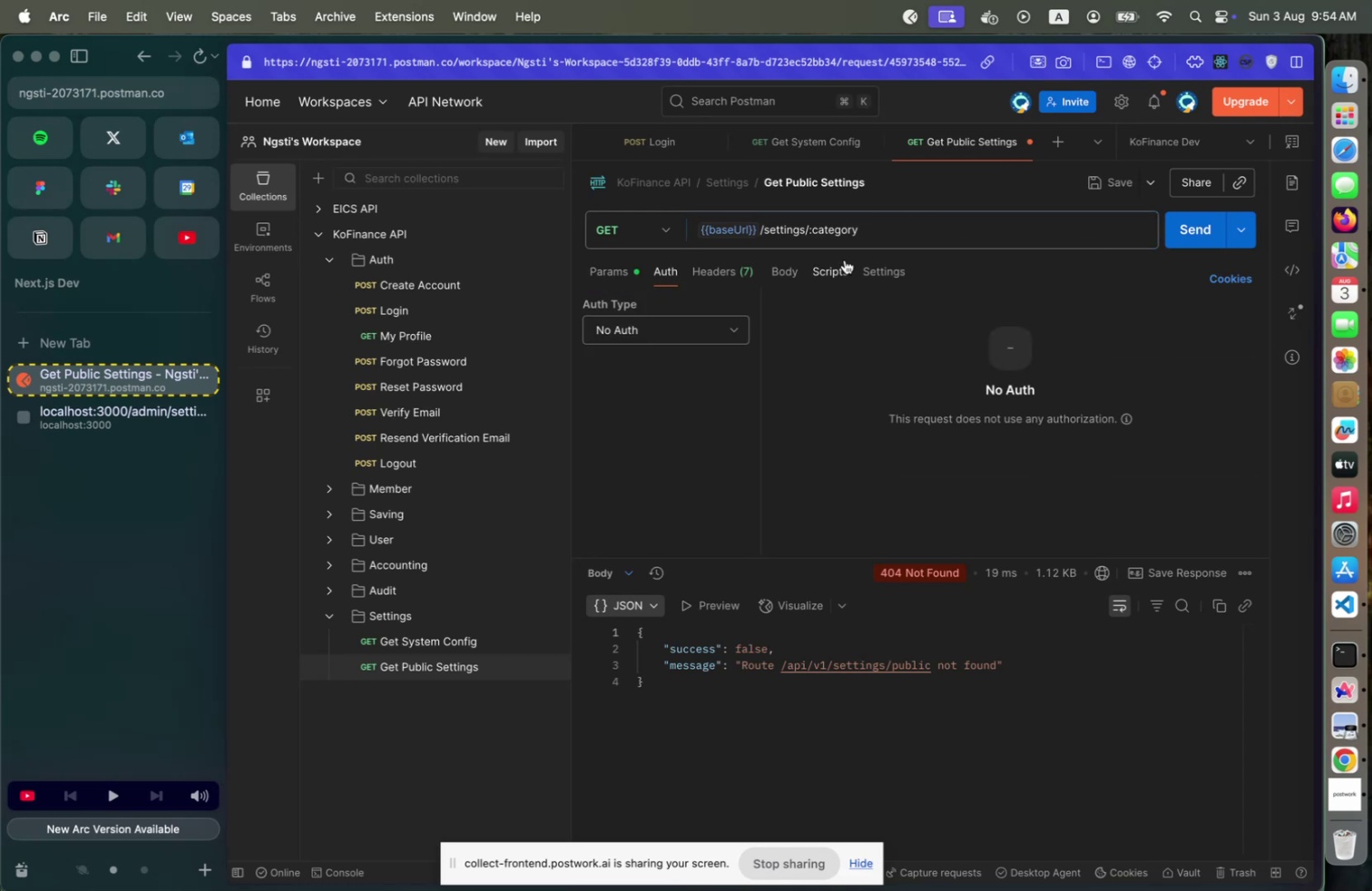 
key(Meta+Z)
 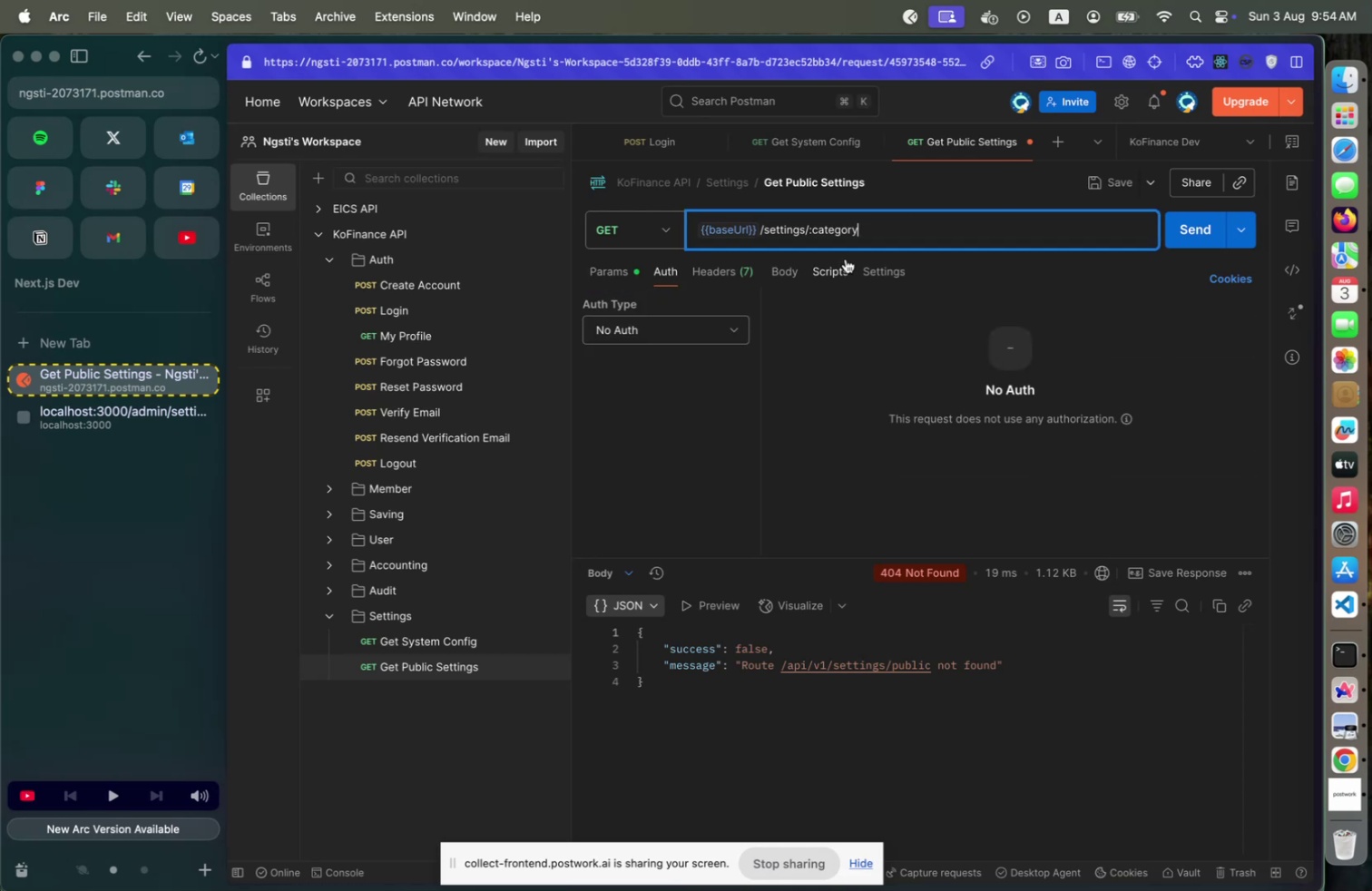 
key(Meta+CommandLeft)
 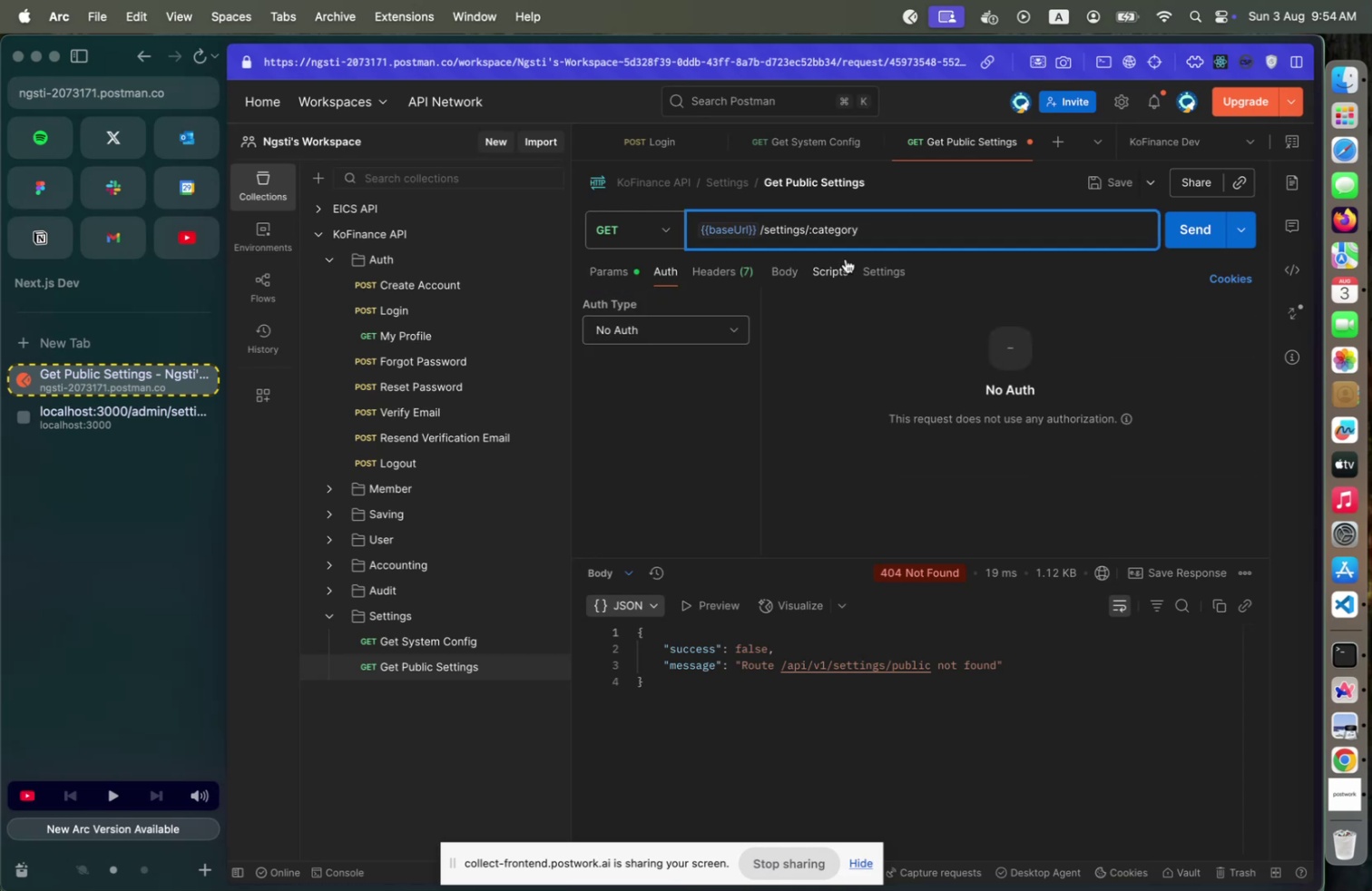 
key(Meta+Z)
 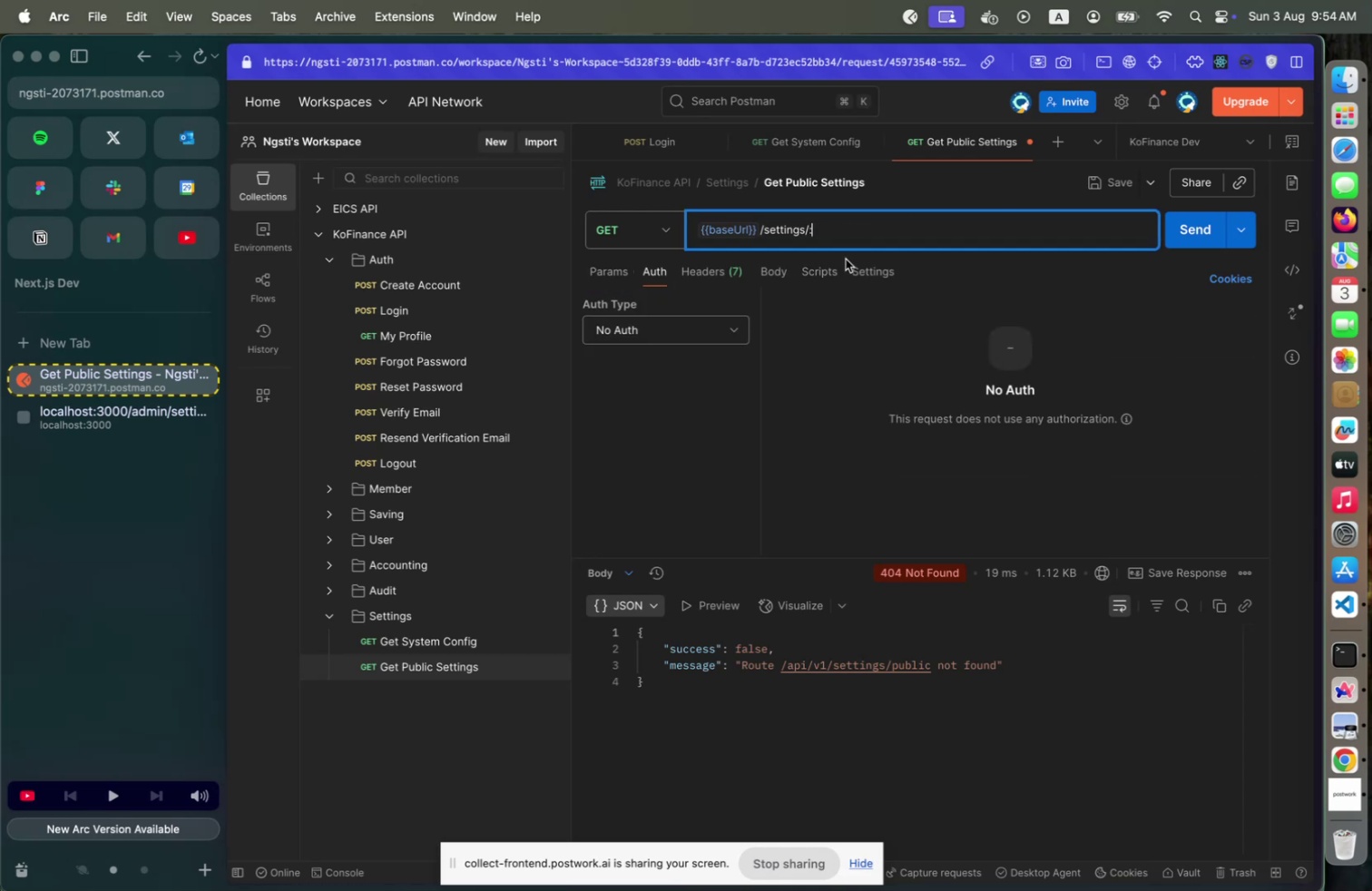 
key(Meta+CommandLeft)
 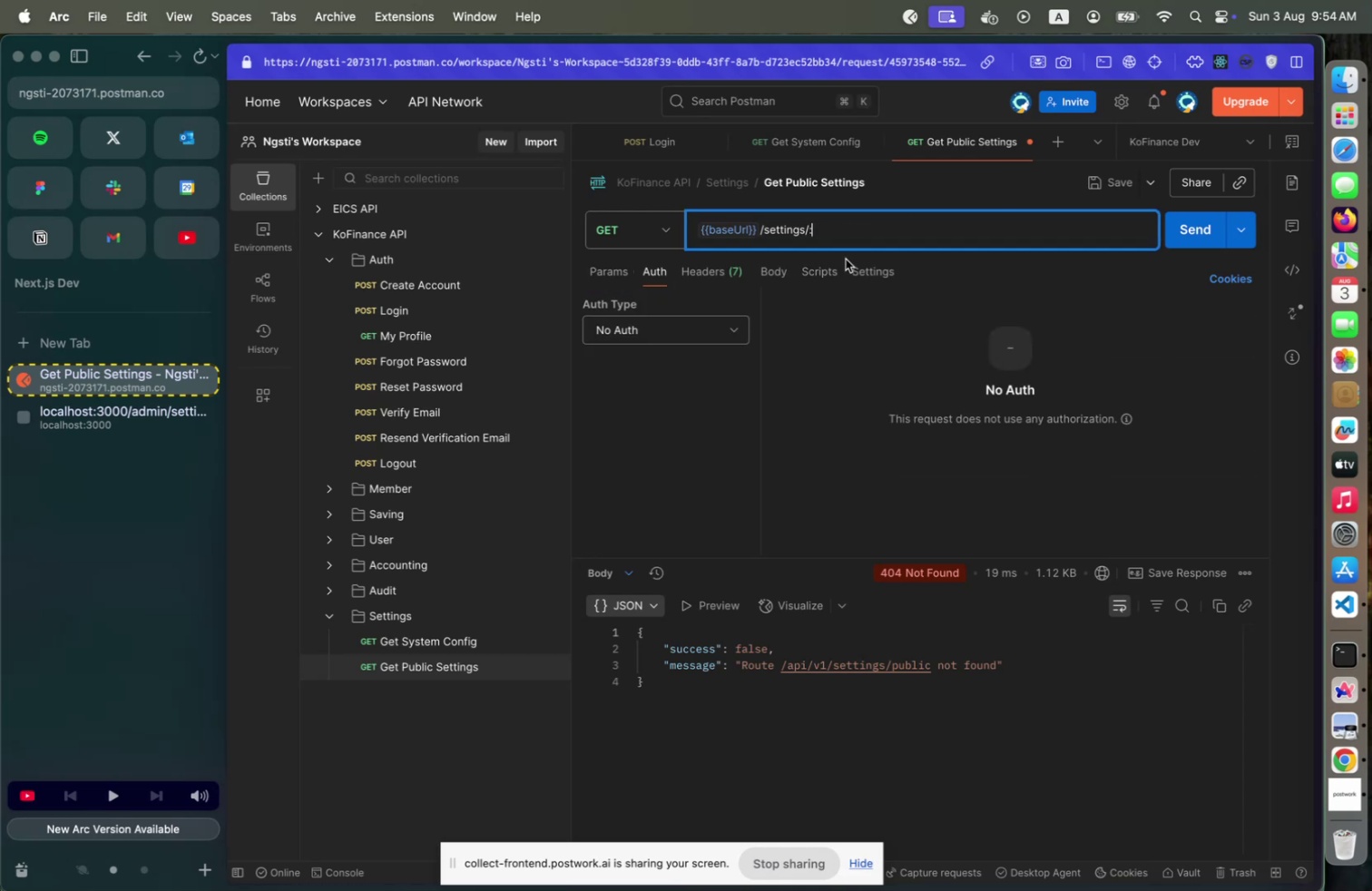 
key(Meta+Z)
 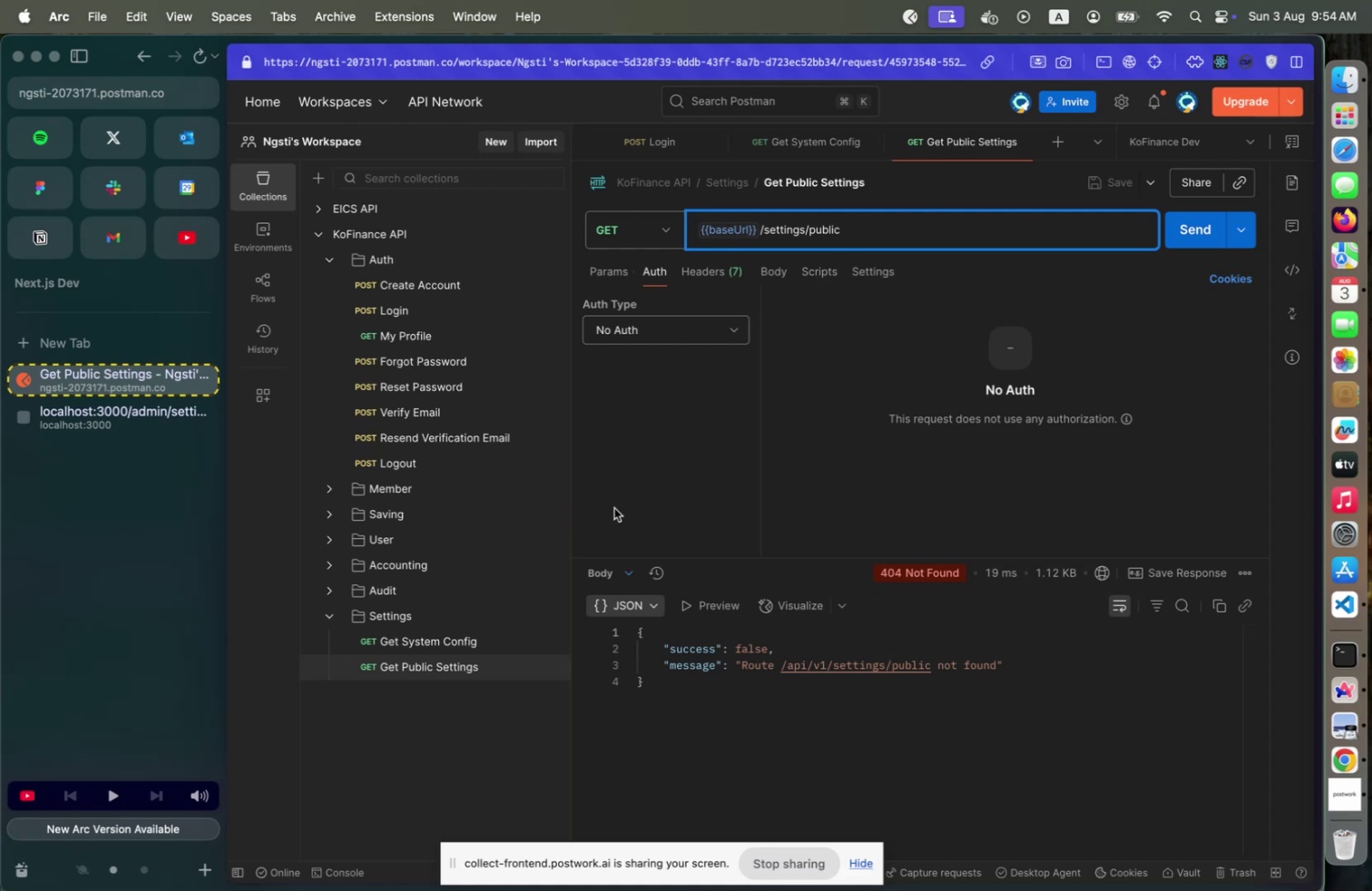 
left_click_drag(start_coordinate=[463, 673], to_coordinate=[462, 632])
 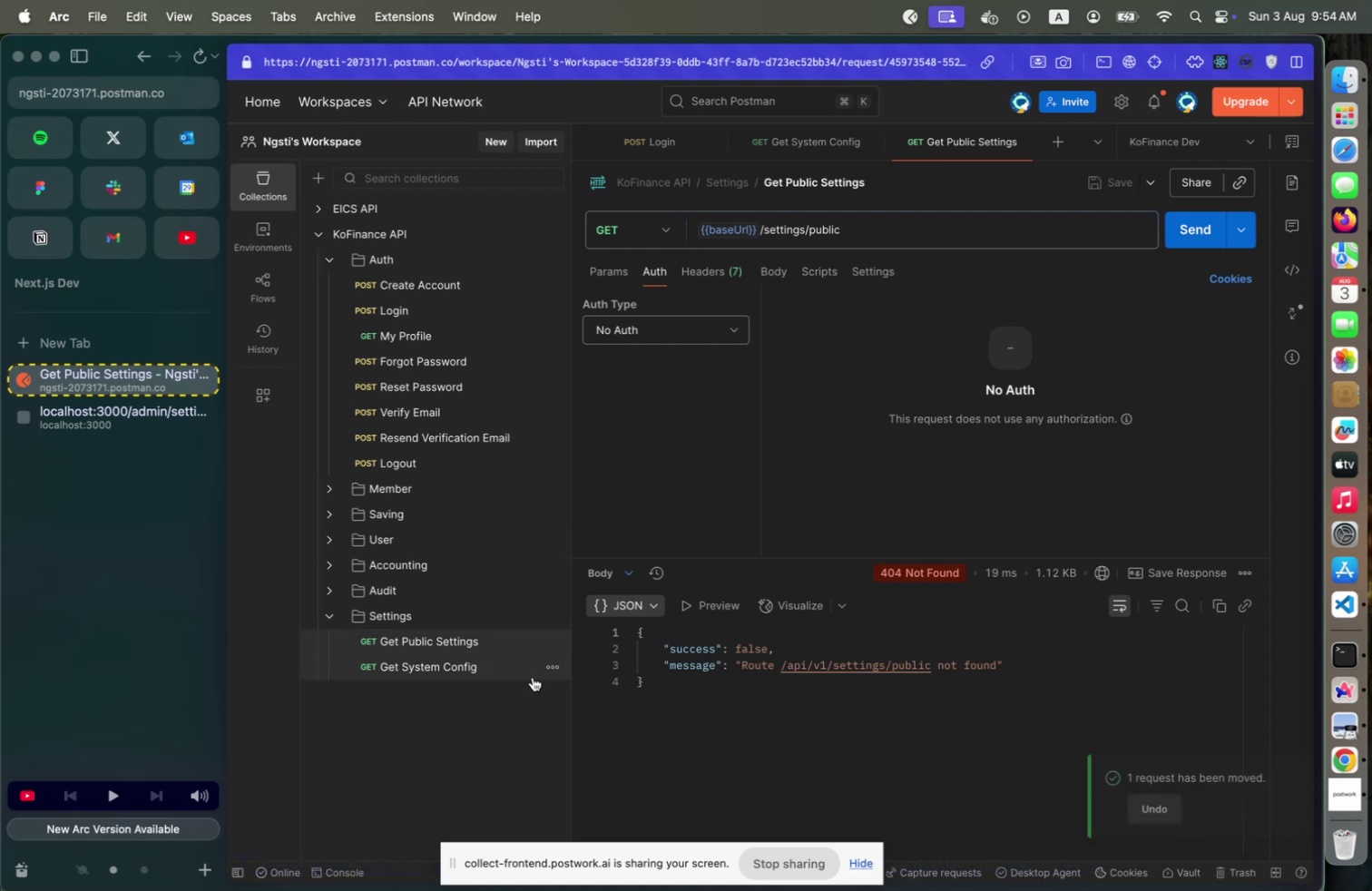 
mouse_move([561, 656])
 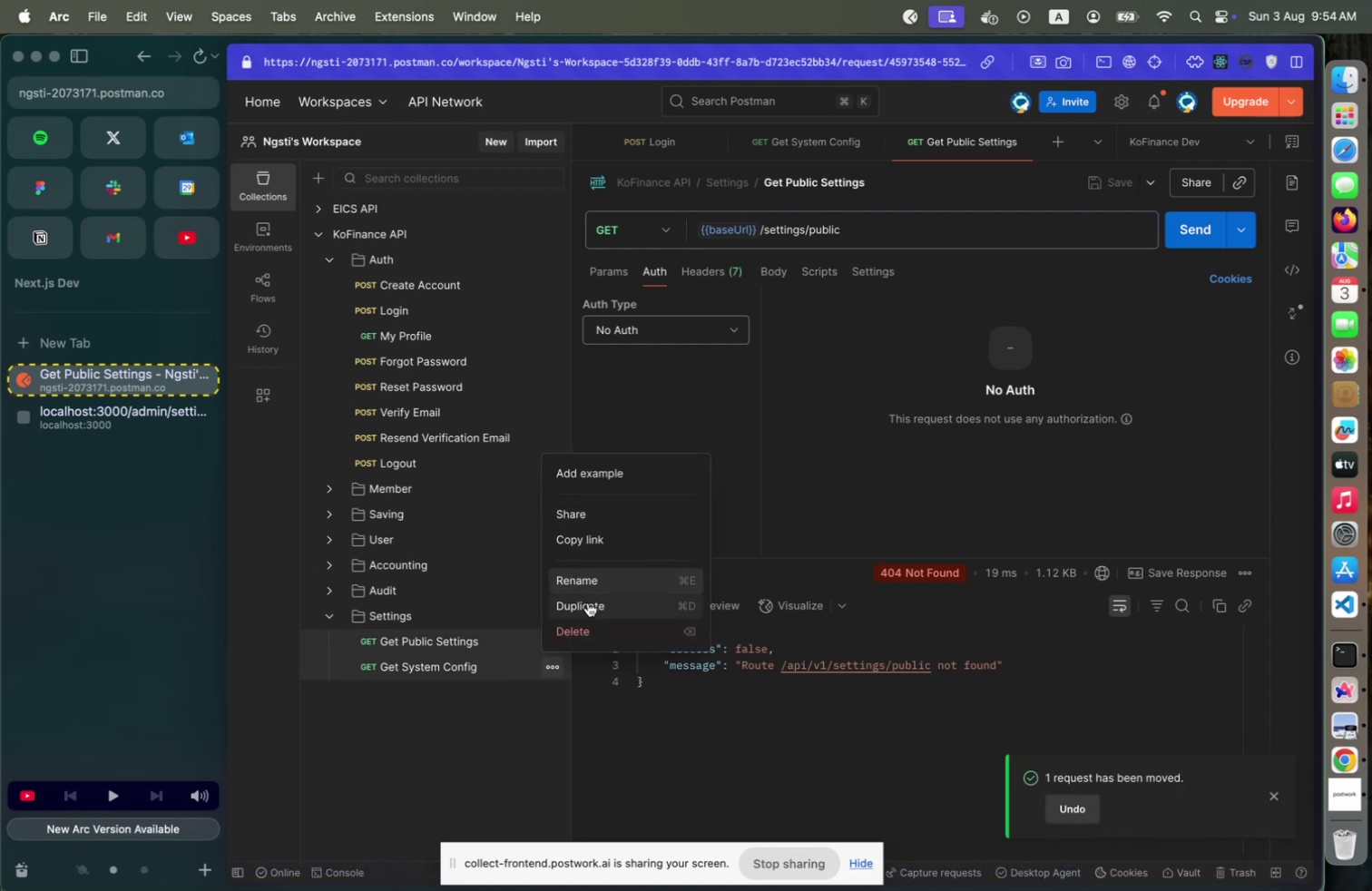 
left_click([588, 602])
 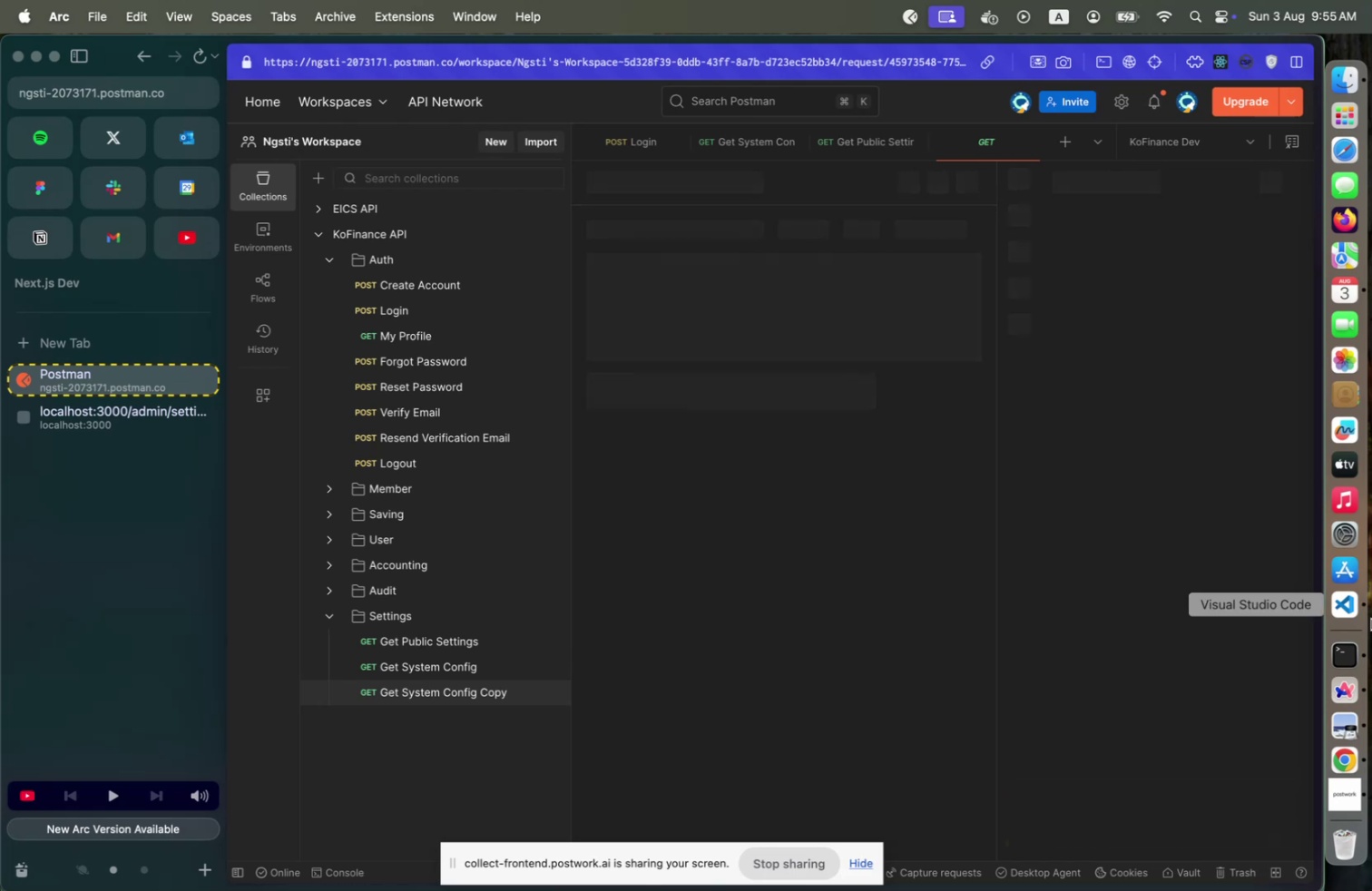 
left_click([1353, 608])
 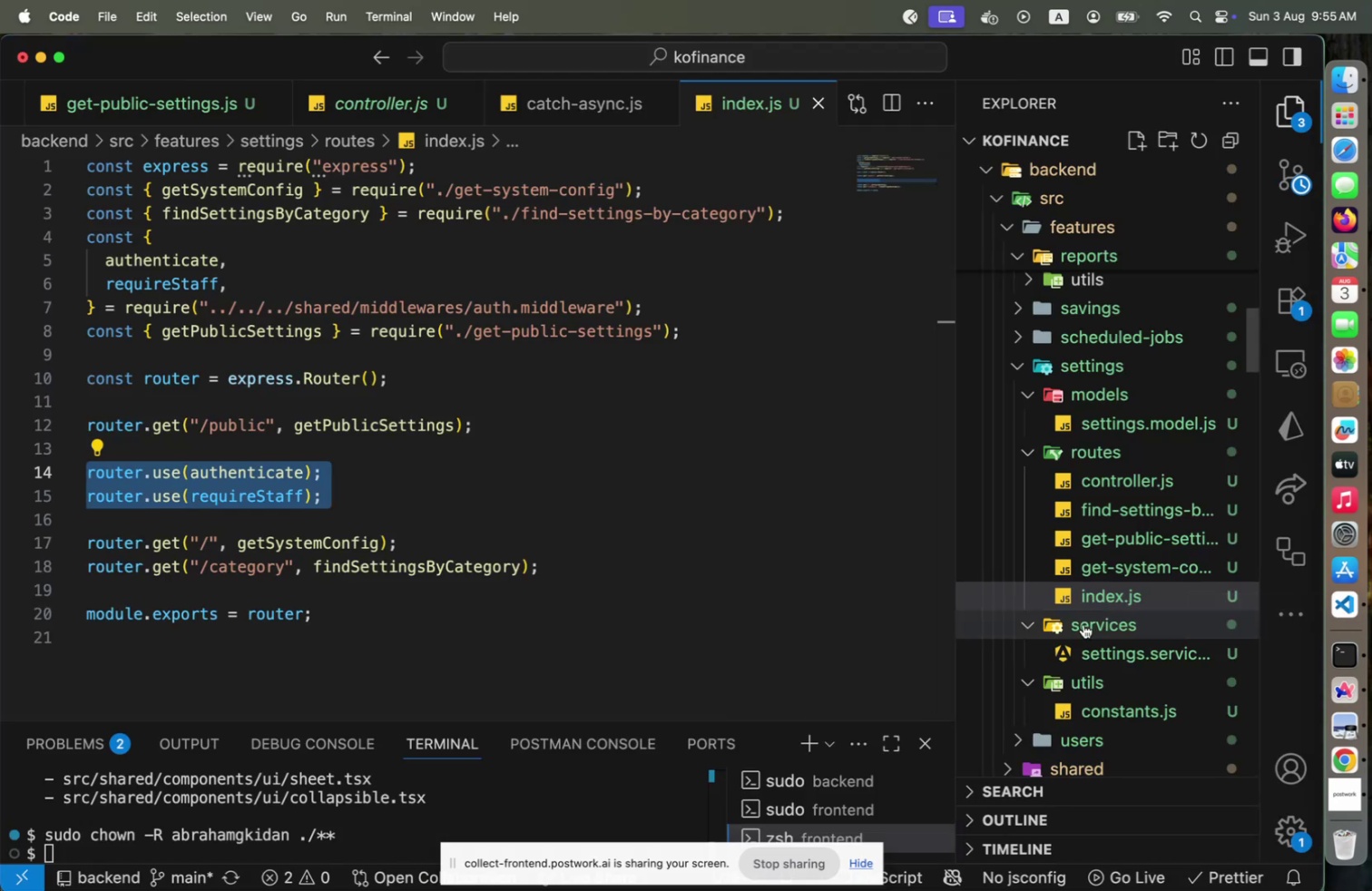 
scroll: coordinate [1077, 630], scroll_direction: down, amount: 5.0
 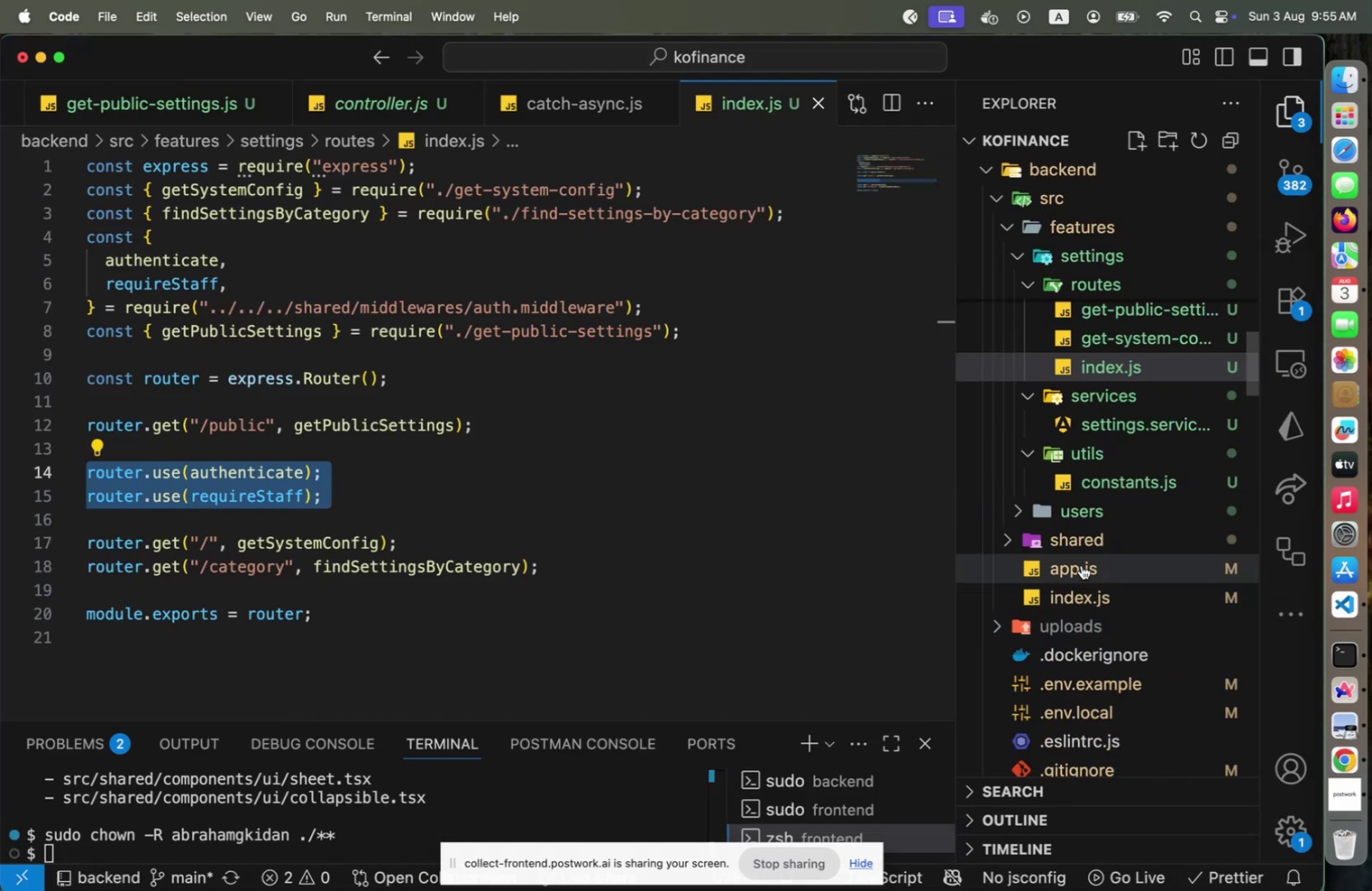 
left_click([1082, 564])
 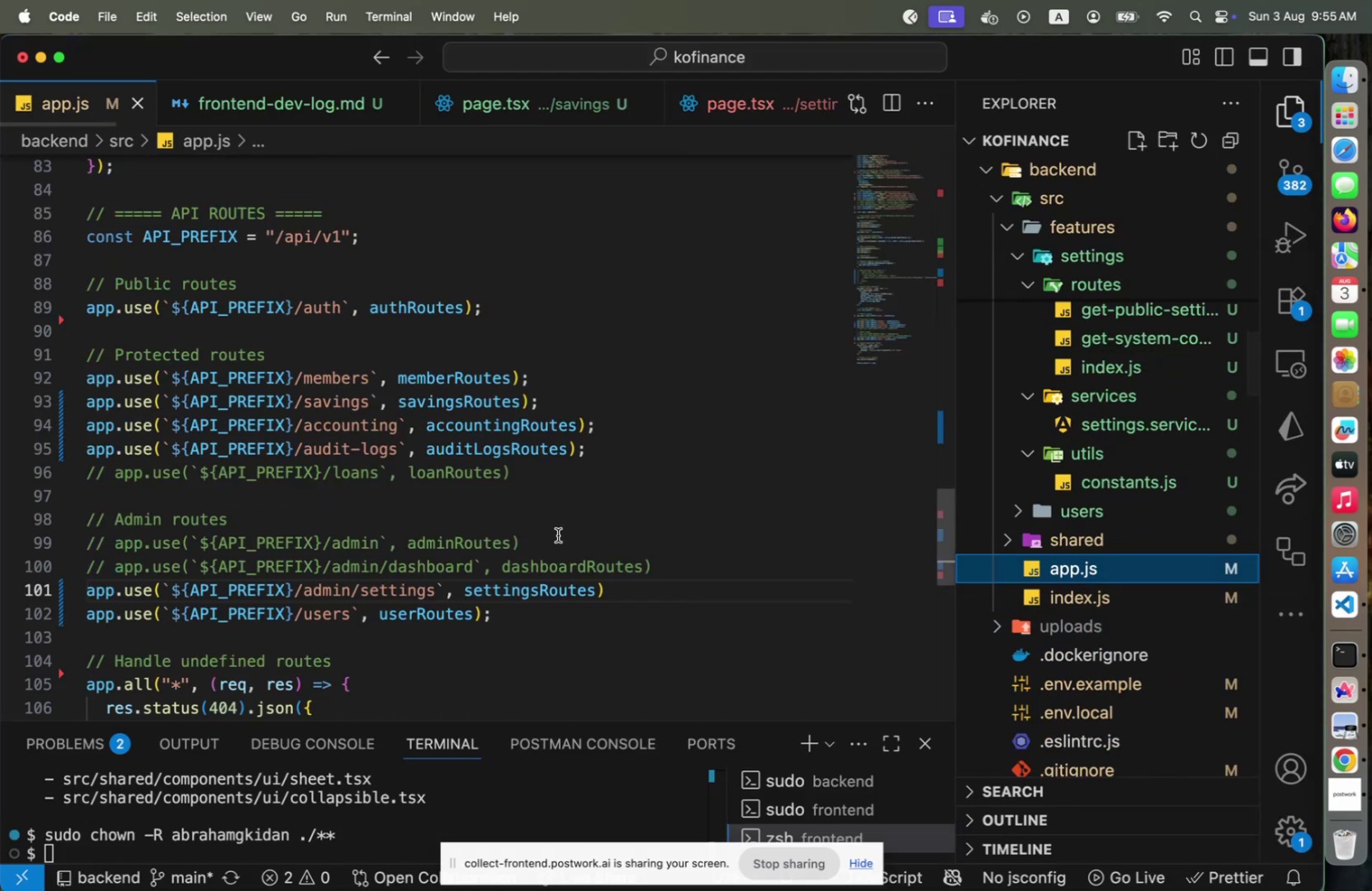 
scroll: coordinate [558, 539], scroll_direction: down, amount: 5.0
 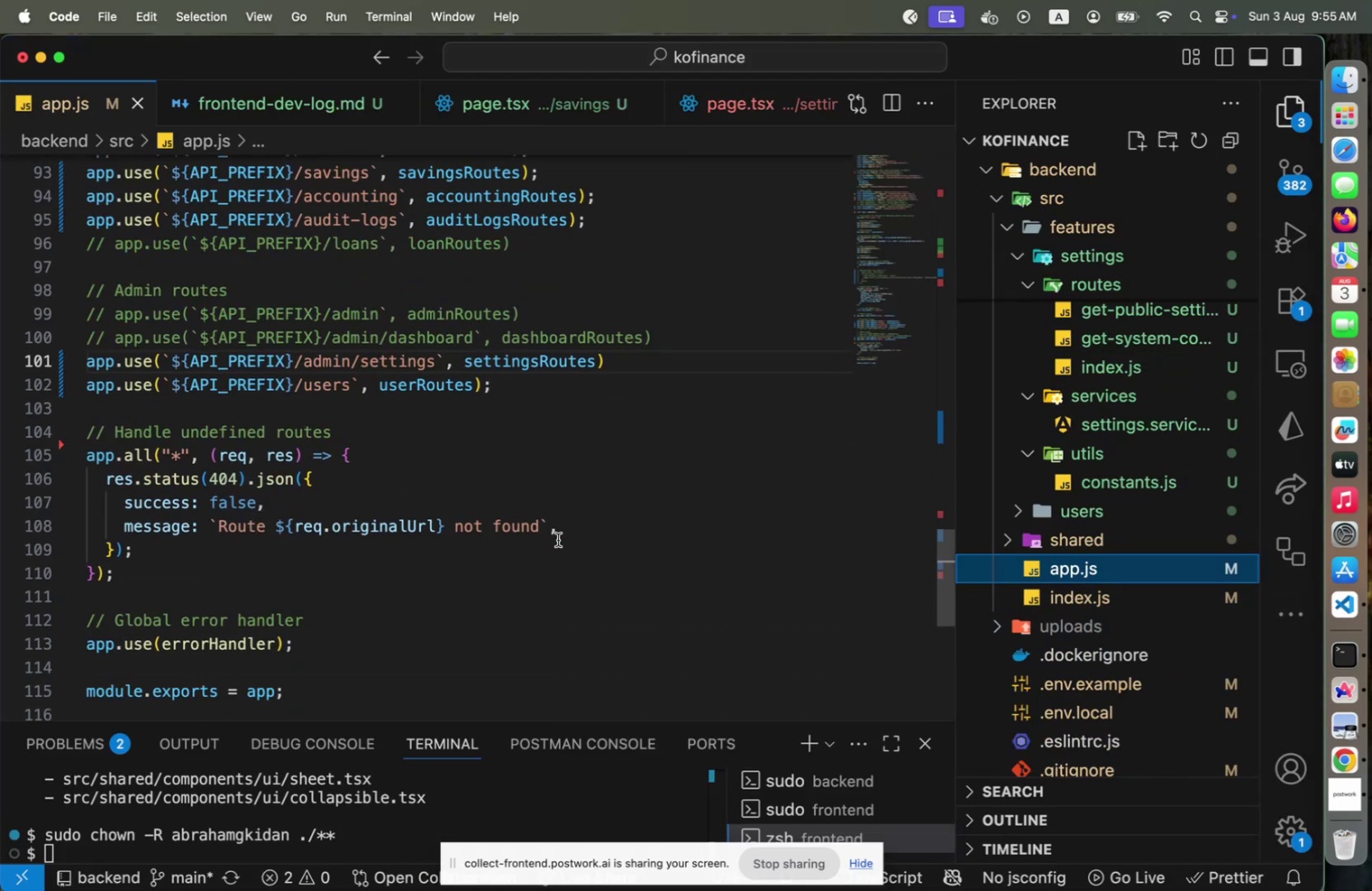 
scroll: coordinate [558, 539], scroll_direction: up, amount: 1.0
 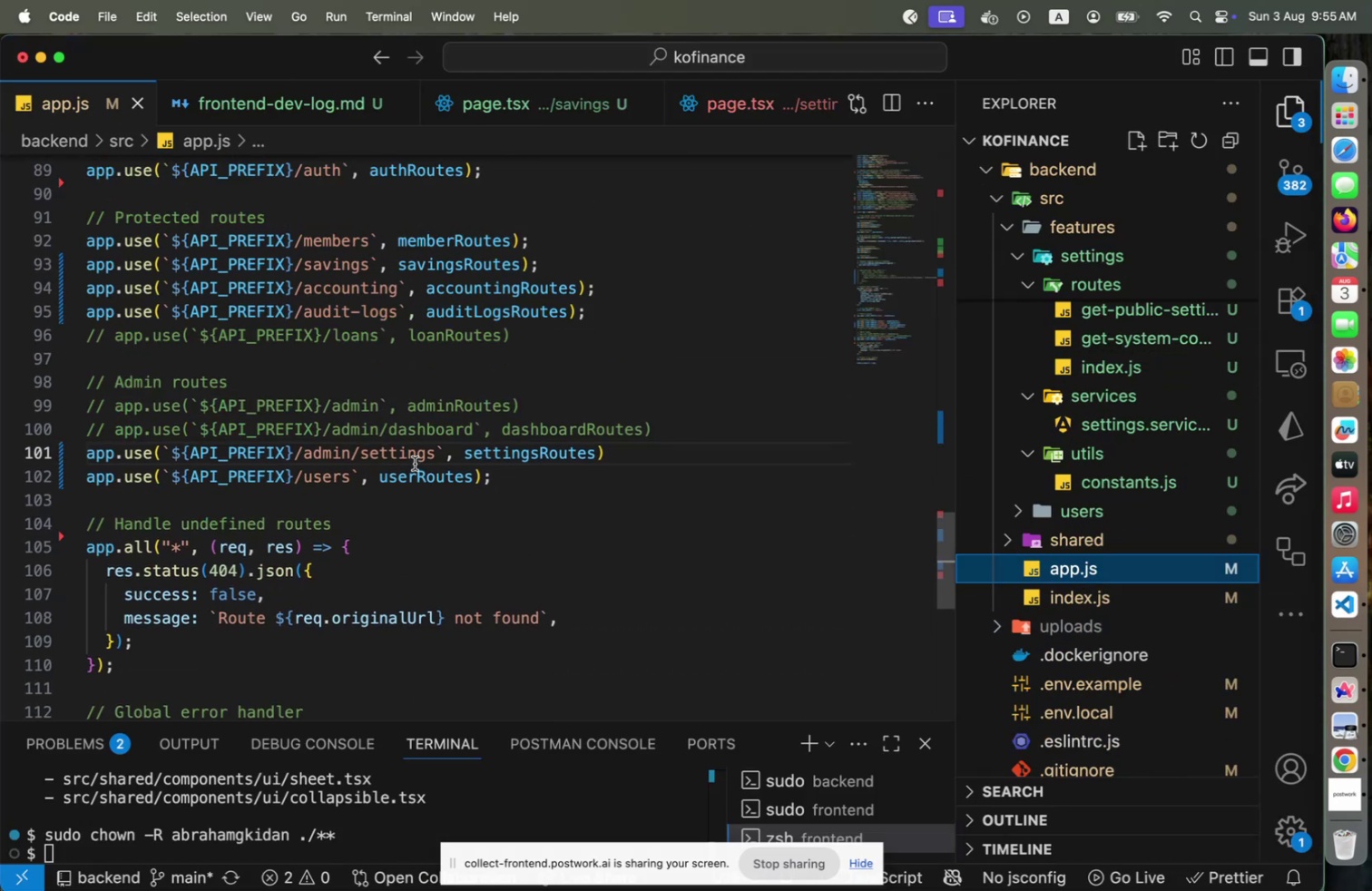 
left_click([415, 455])
 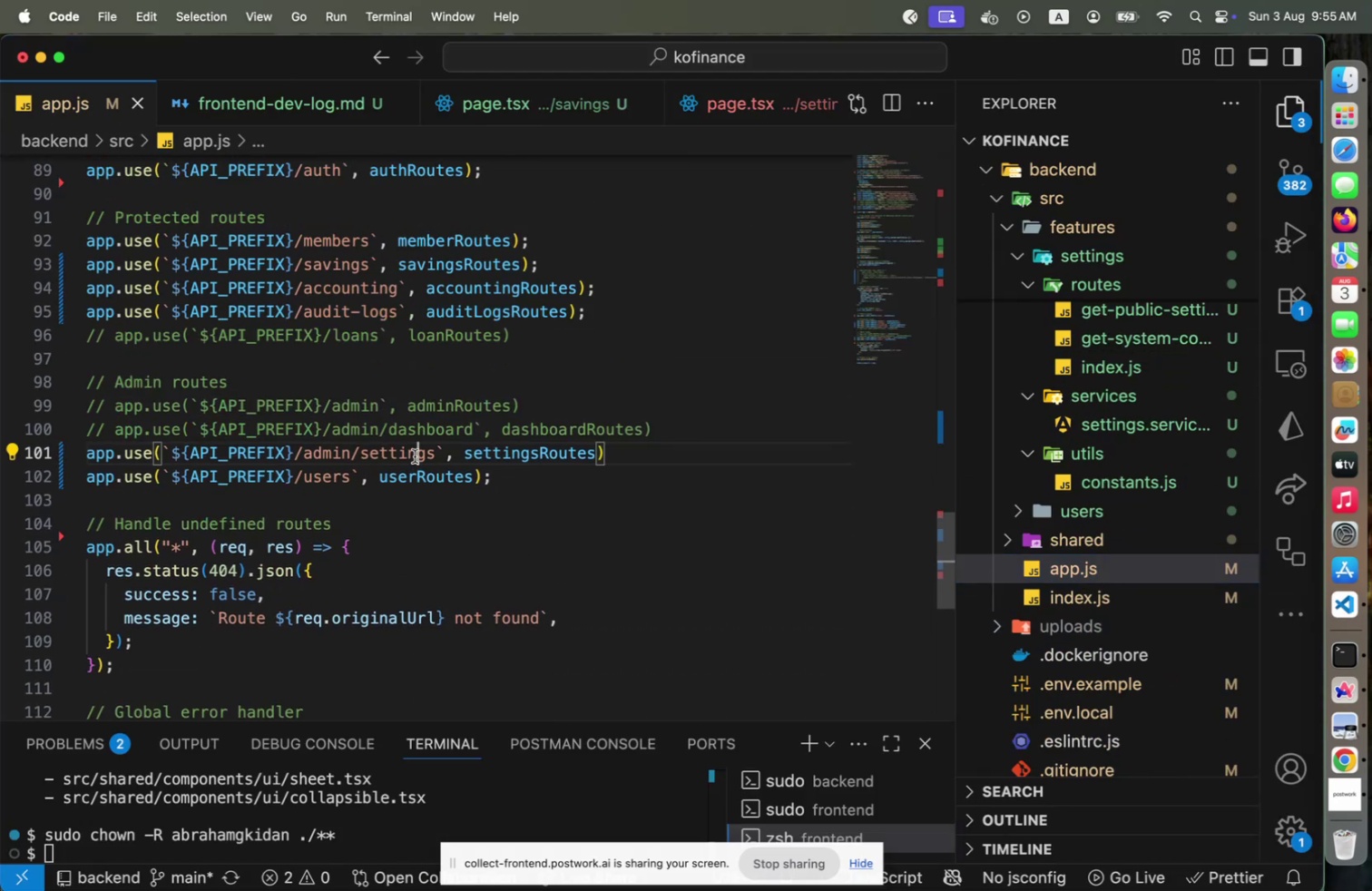 
key(Alt+Shift+ArrowUp)
 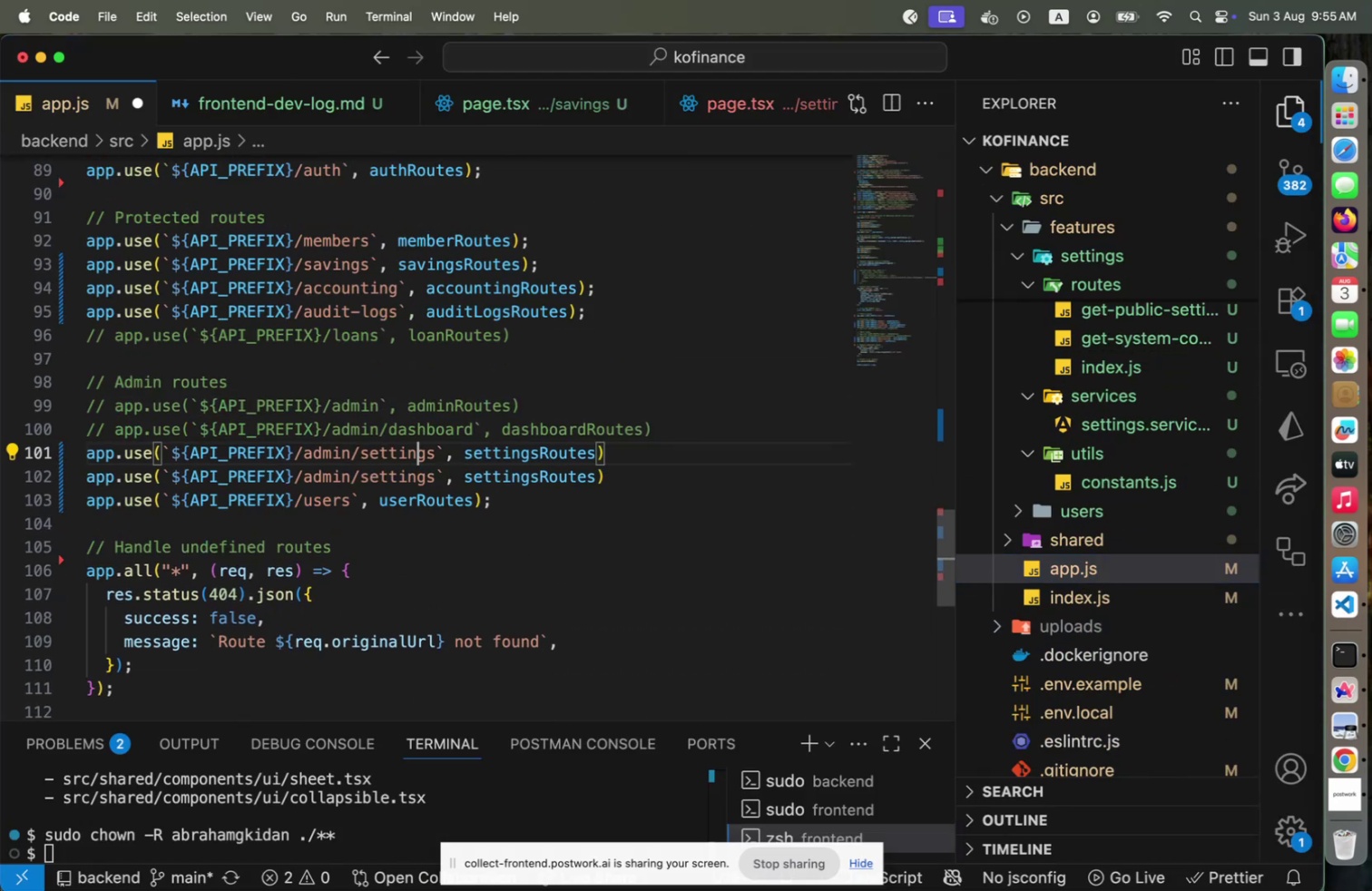 
hold_key(key=OptionLeft, duration=1.75)
 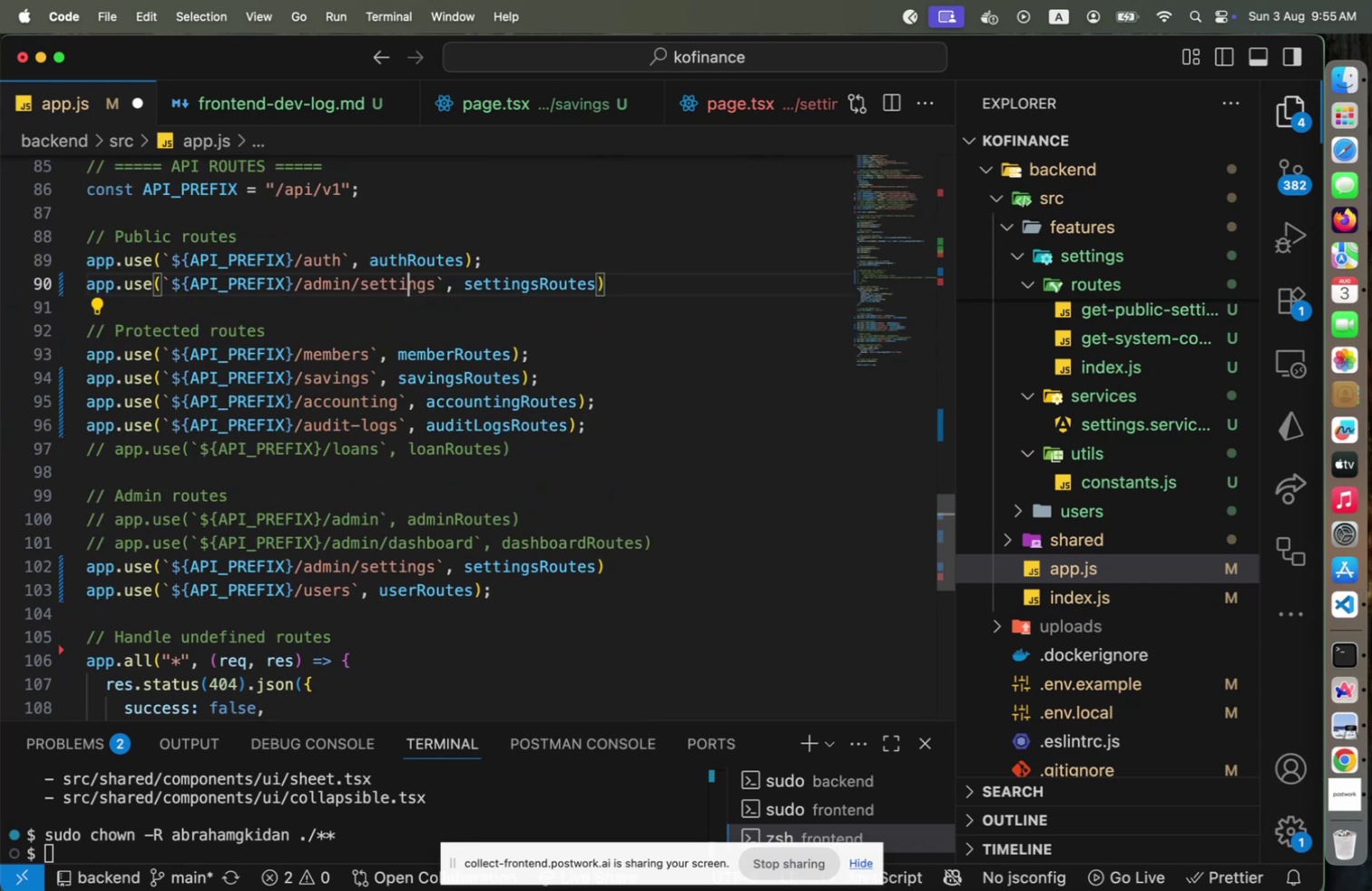 
hold_key(key=ArrowUp, duration=1.25)
 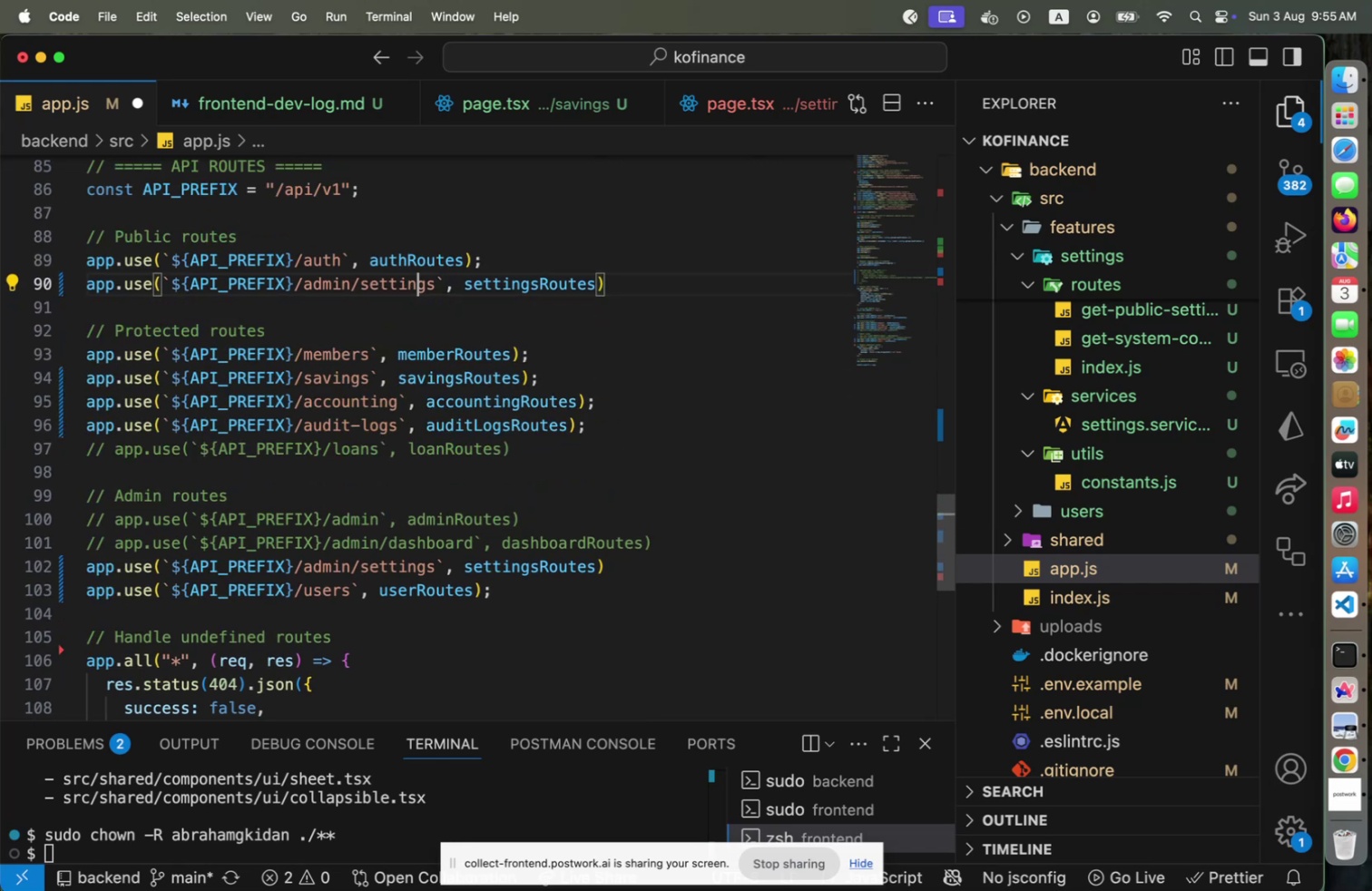 
hold_key(key=ArrowLeft, duration=0.83)
 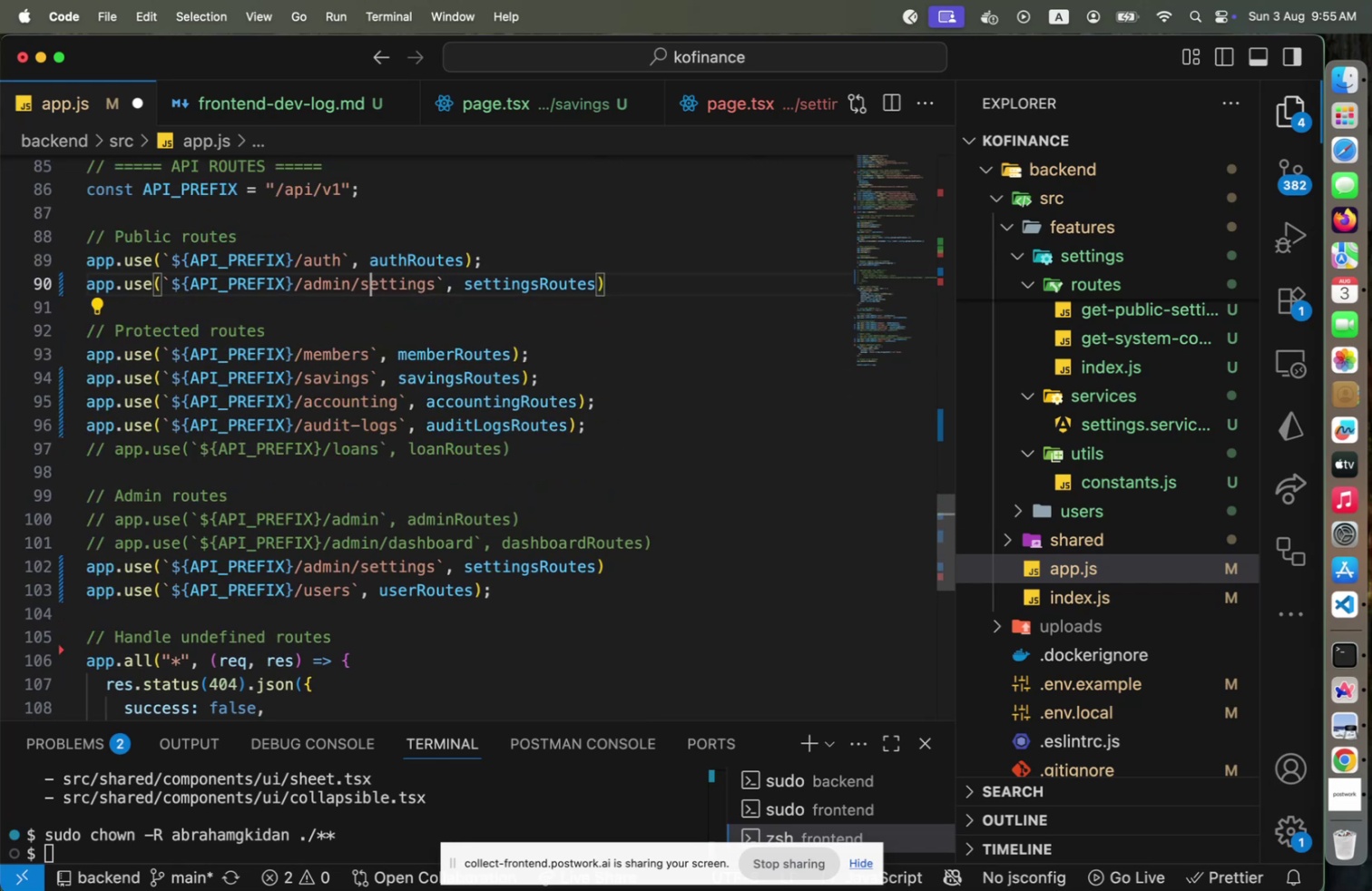 
key(ArrowLeft)
 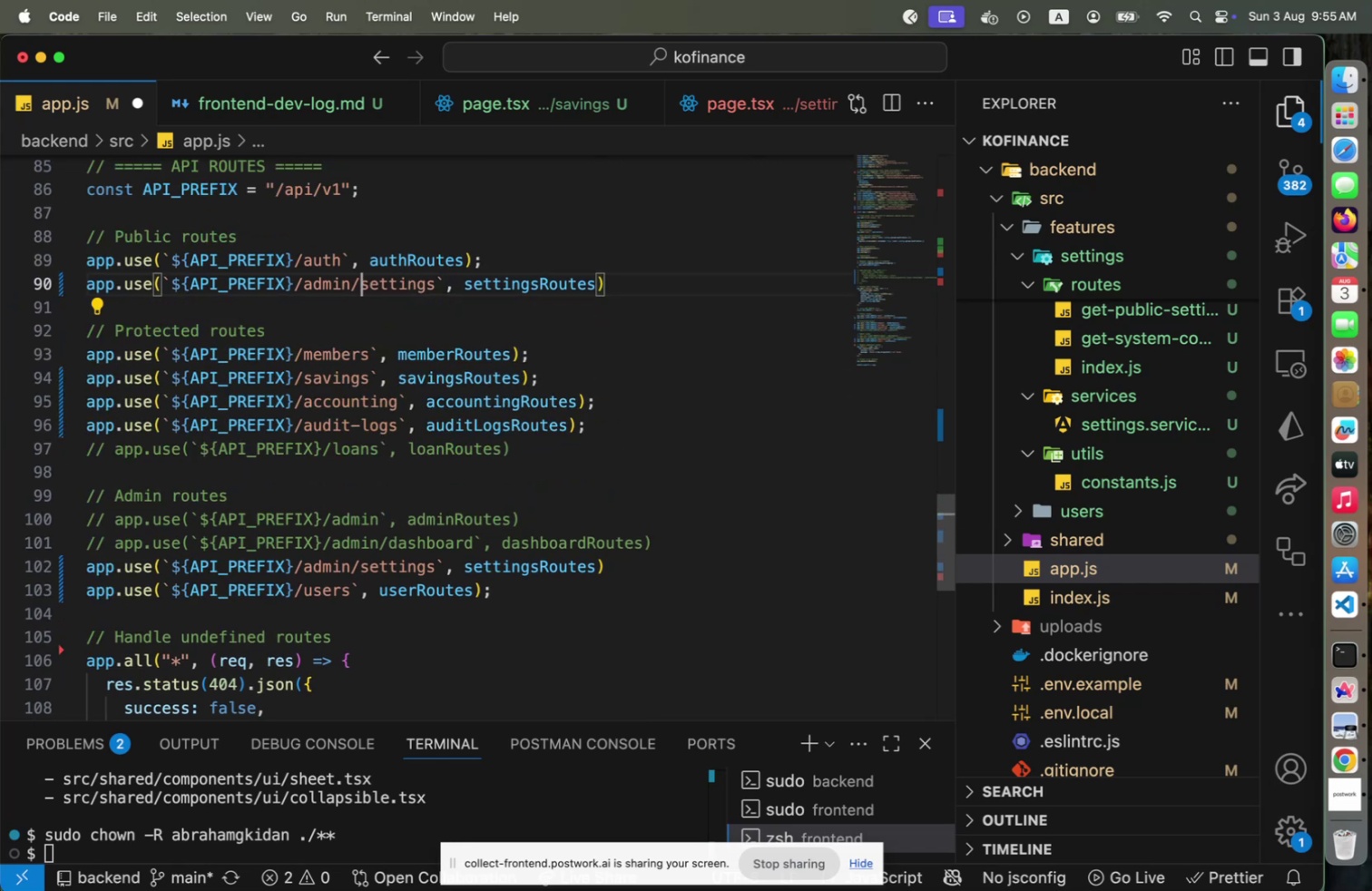 
key(Shift+ArrowLeft)
 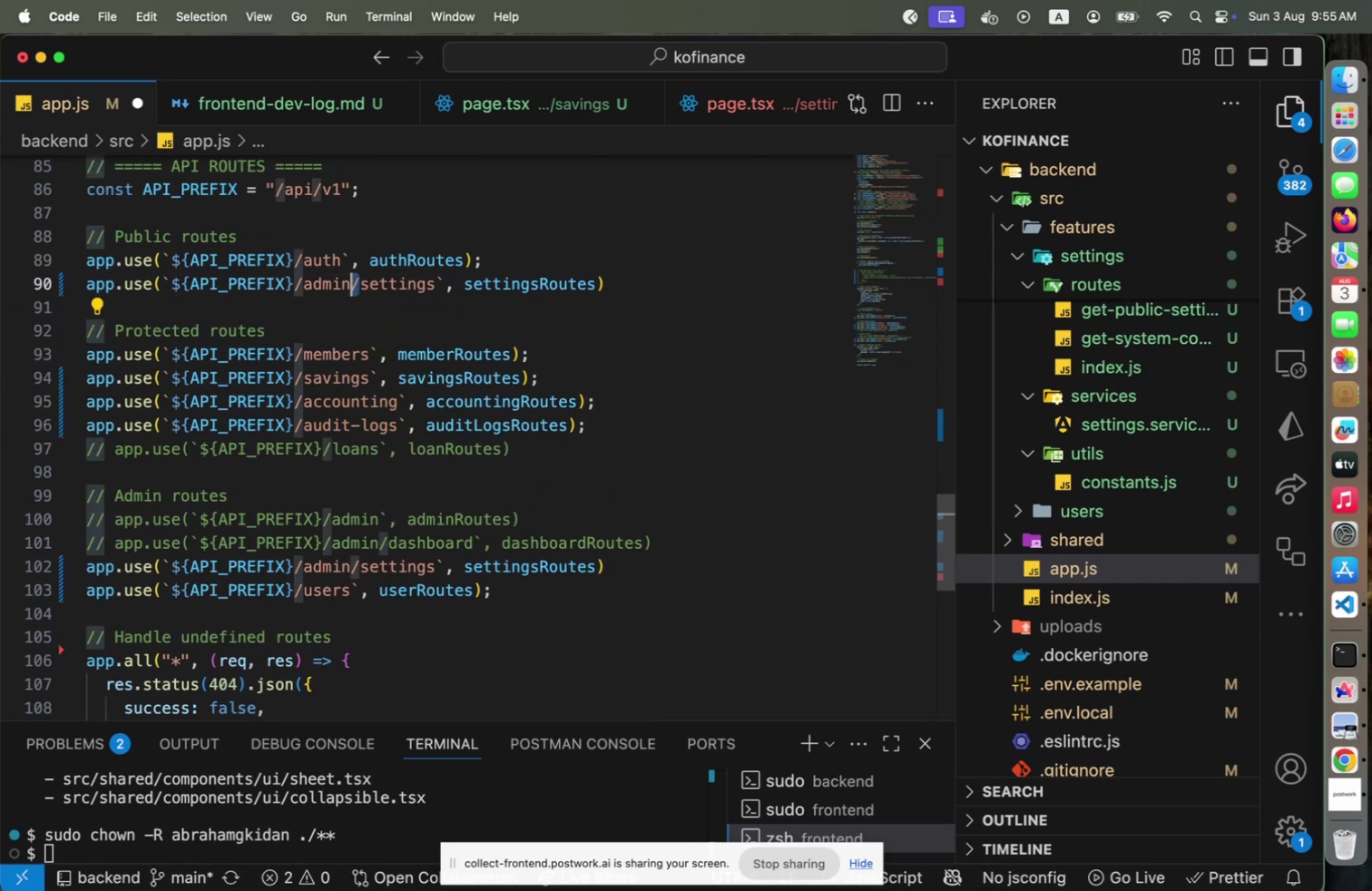 
key(Shift+ArrowLeft)
 